 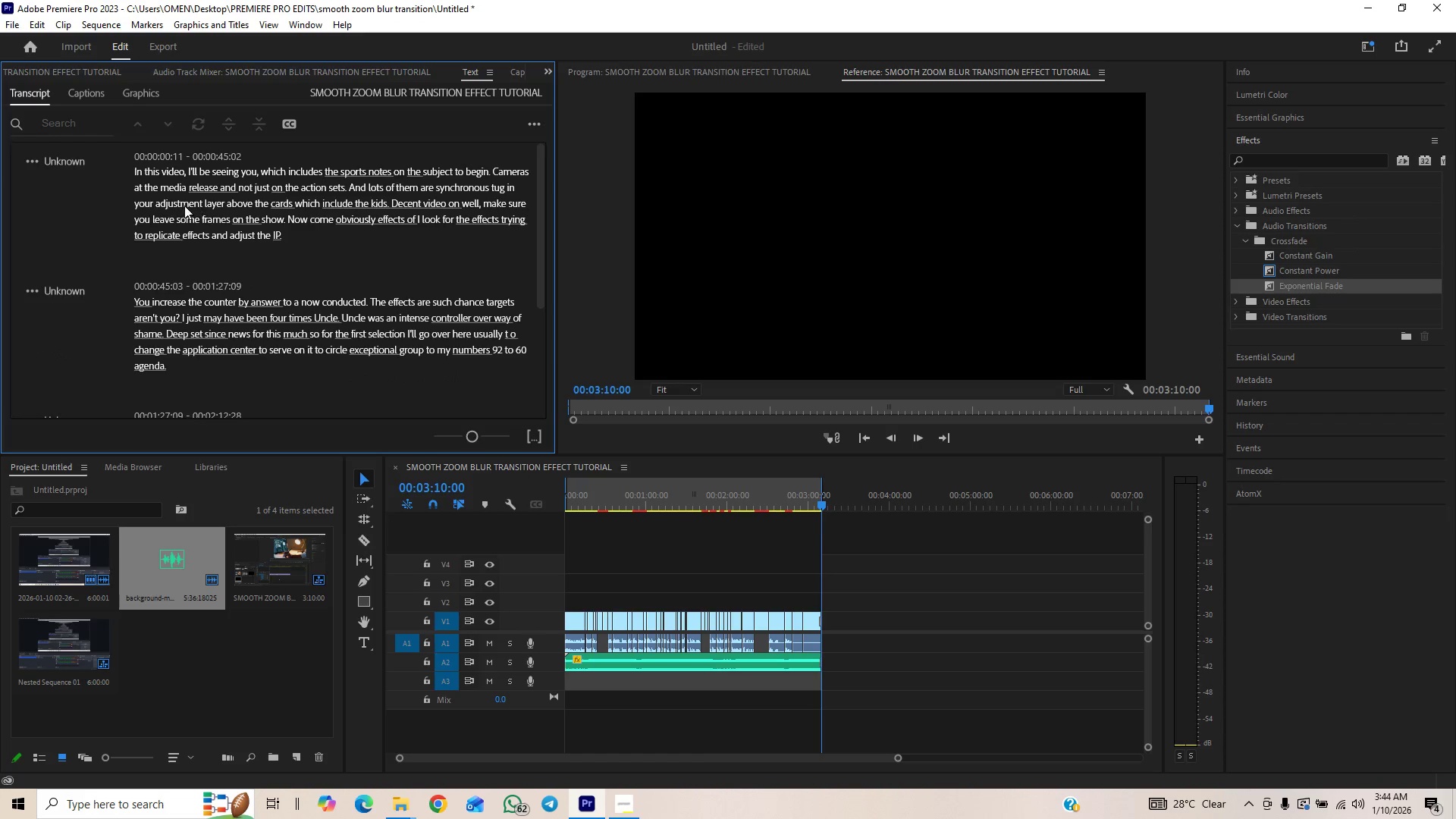 
left_click([140, 174])
 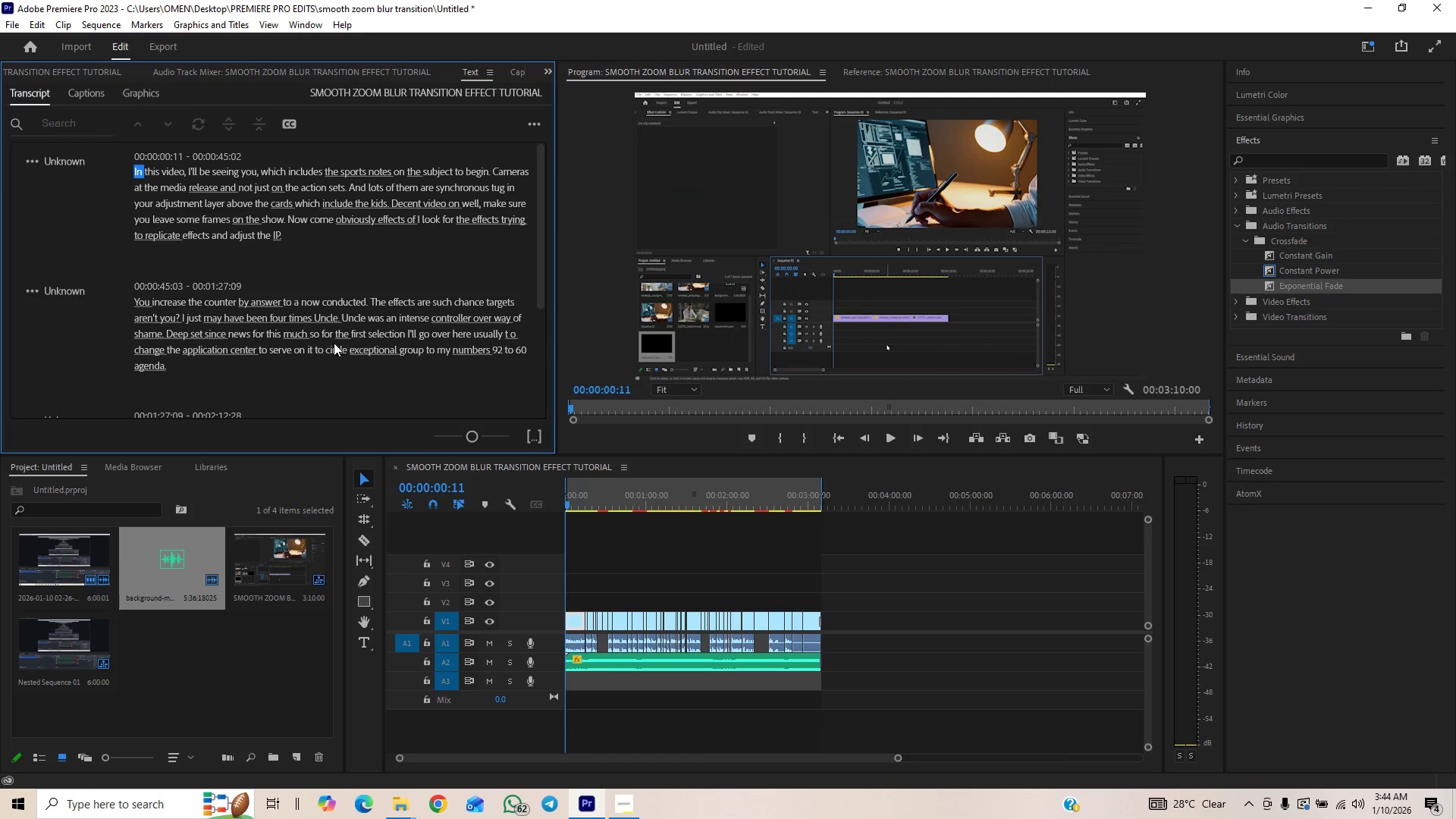 
key(Space)
 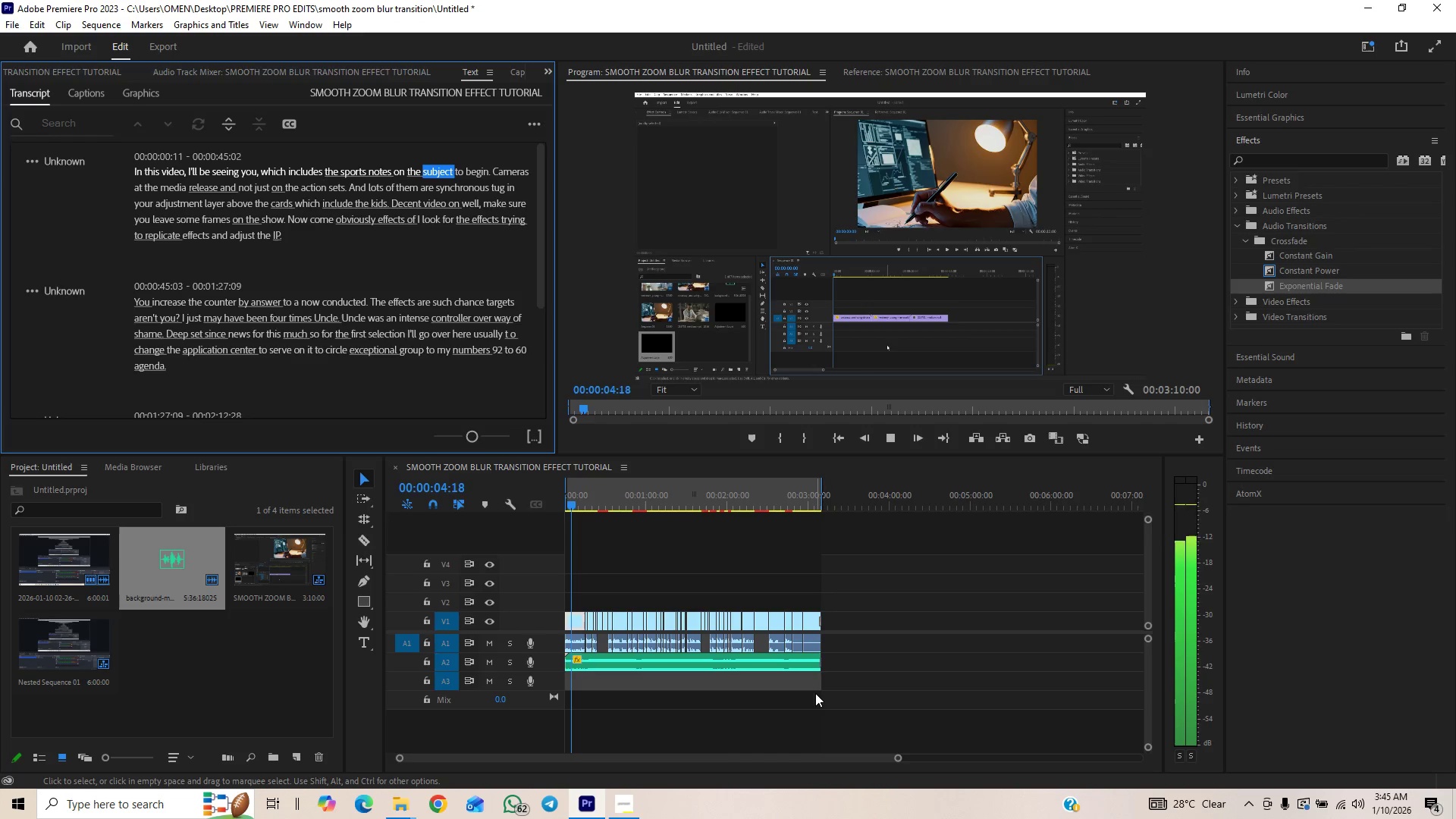 
wait(6.2)
 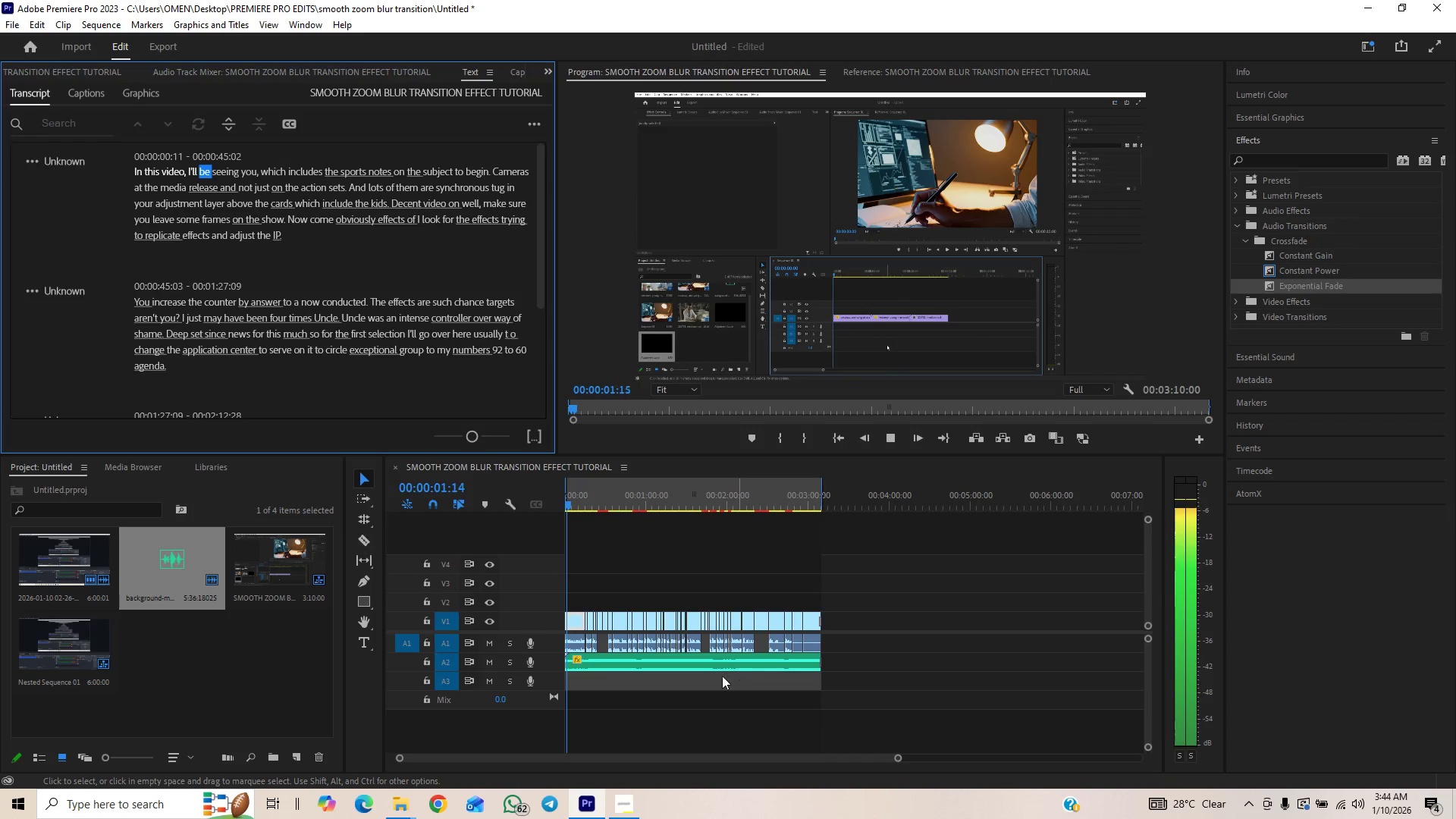 
key(Space)
 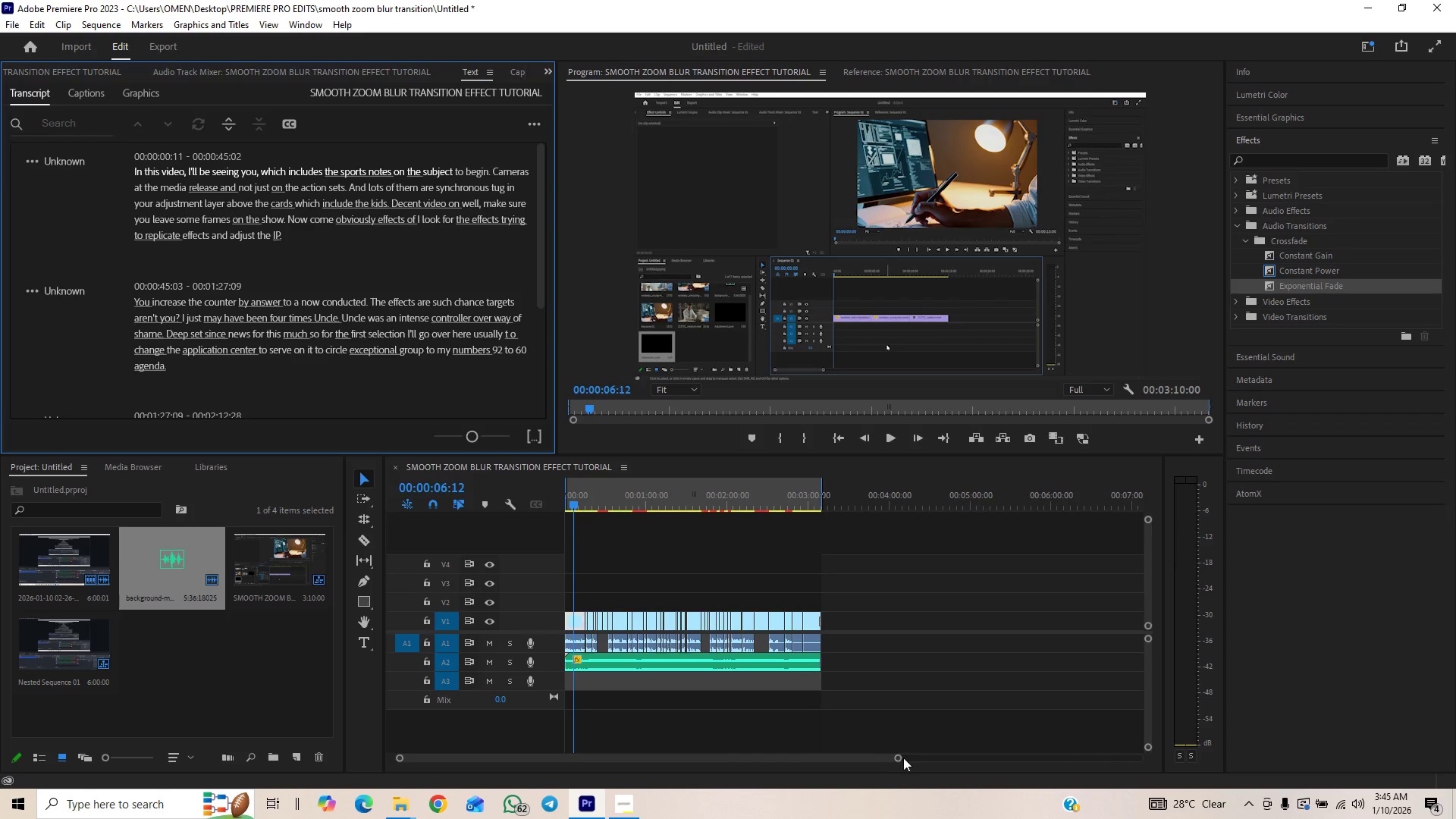 
left_click_drag(start_coordinate=[897, 755], to_coordinate=[737, 761])
 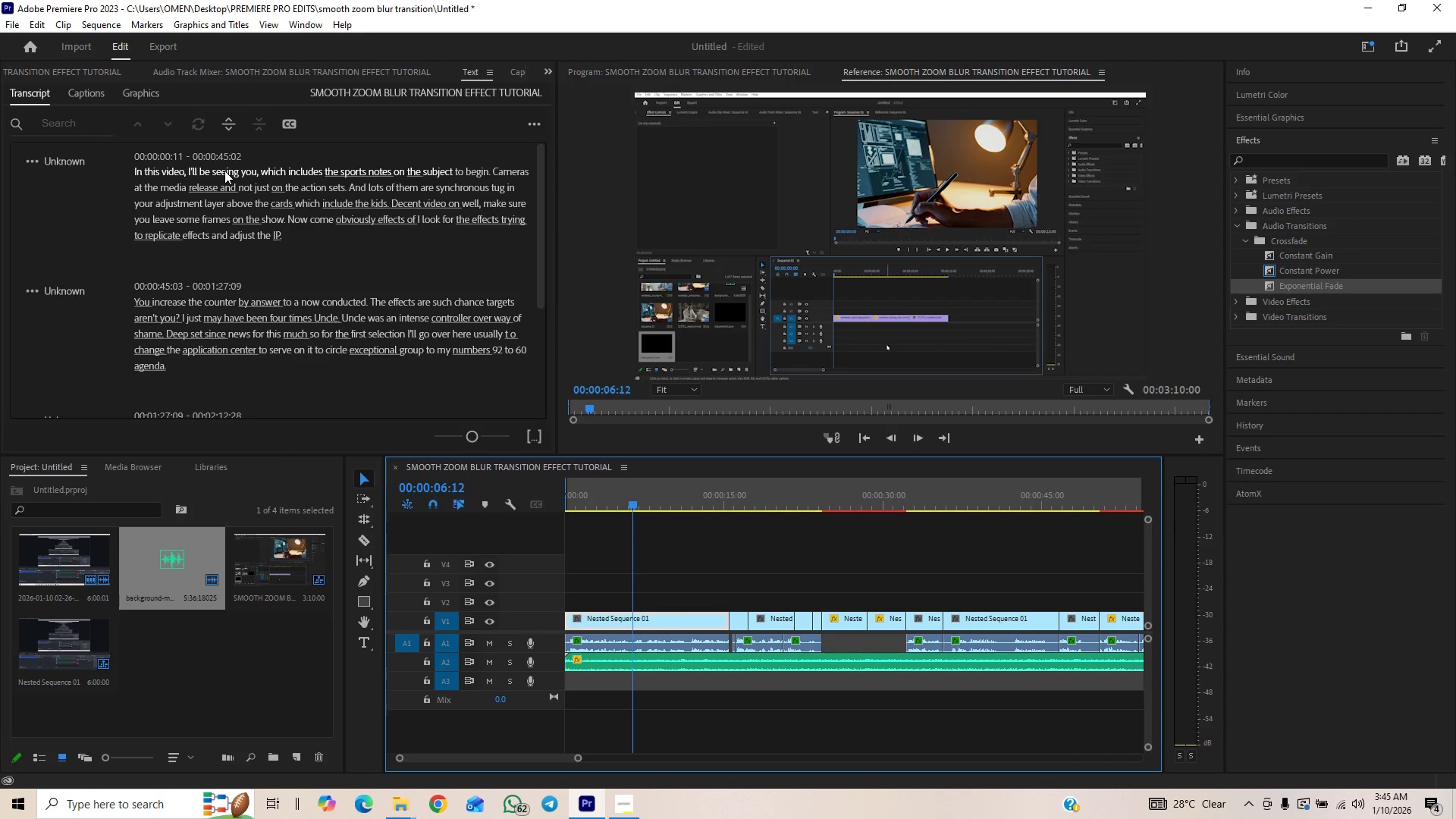 
double_click([224, 171])
 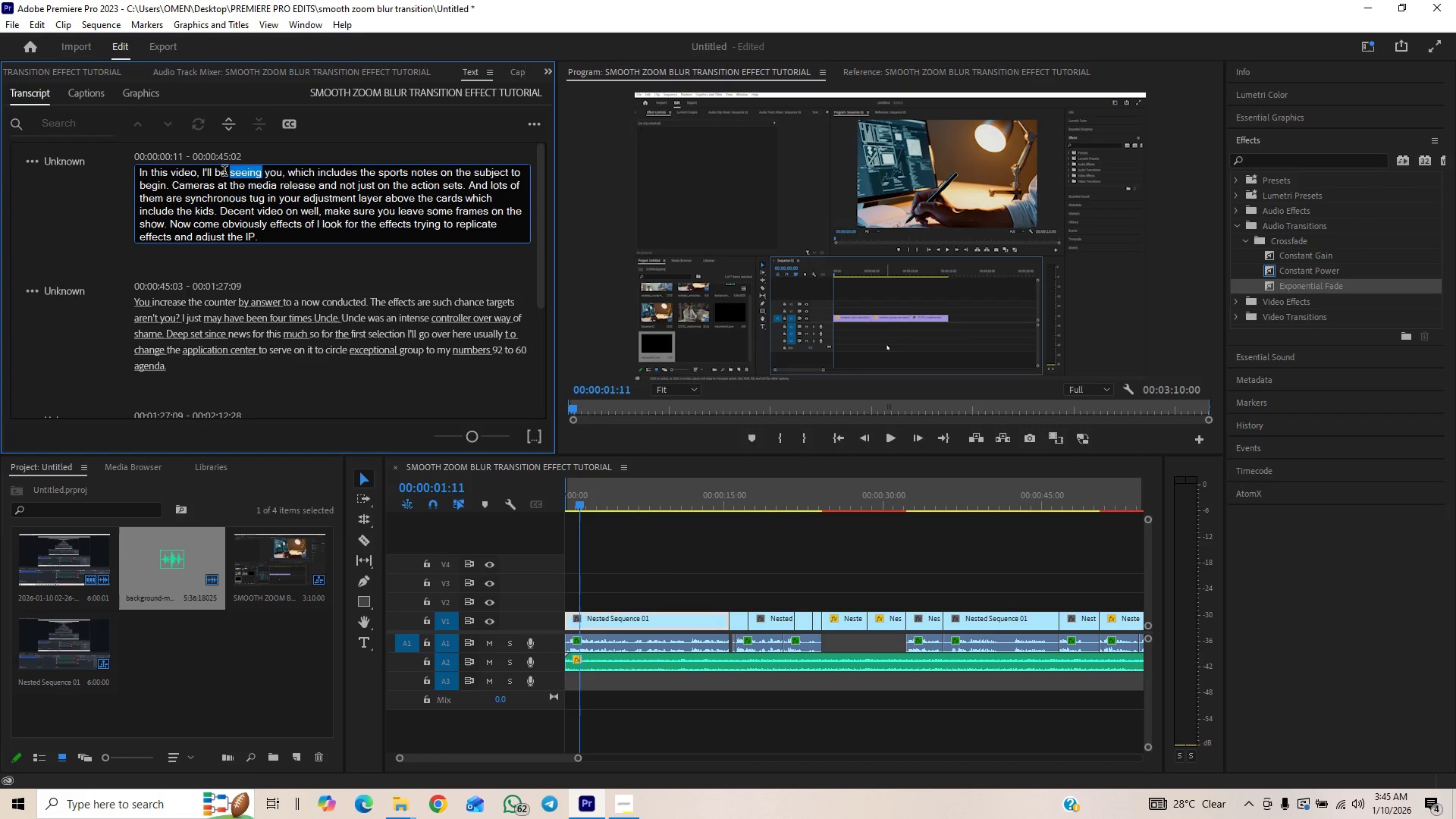 
type(SHOWING)
key(Backspace)
key(Backspace)
key(Backspace)
key(Backspace)
key(Backspace)
key(Backspace)
key(Backspace)
type(showing)
 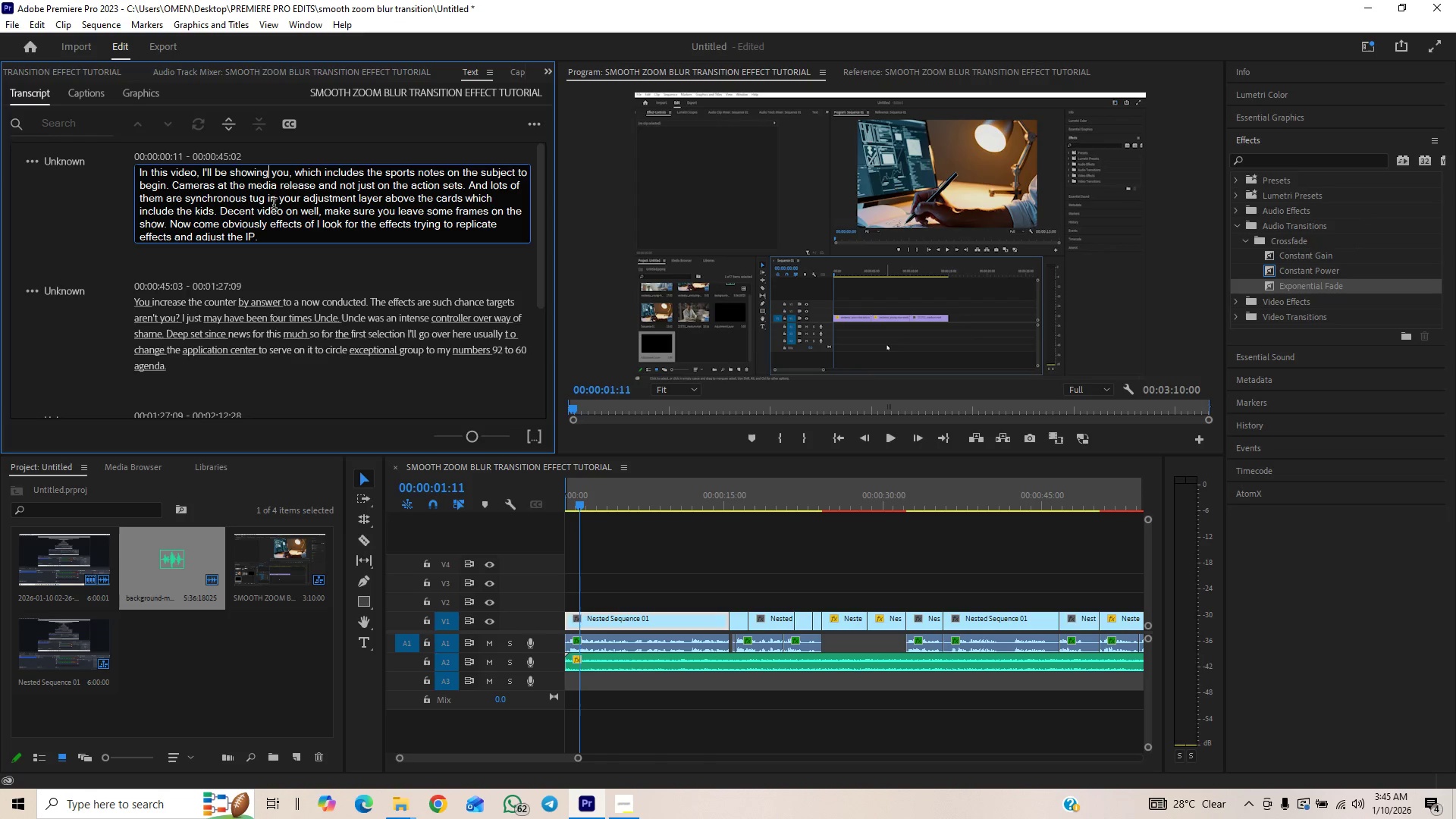 
left_click([94, 218])
 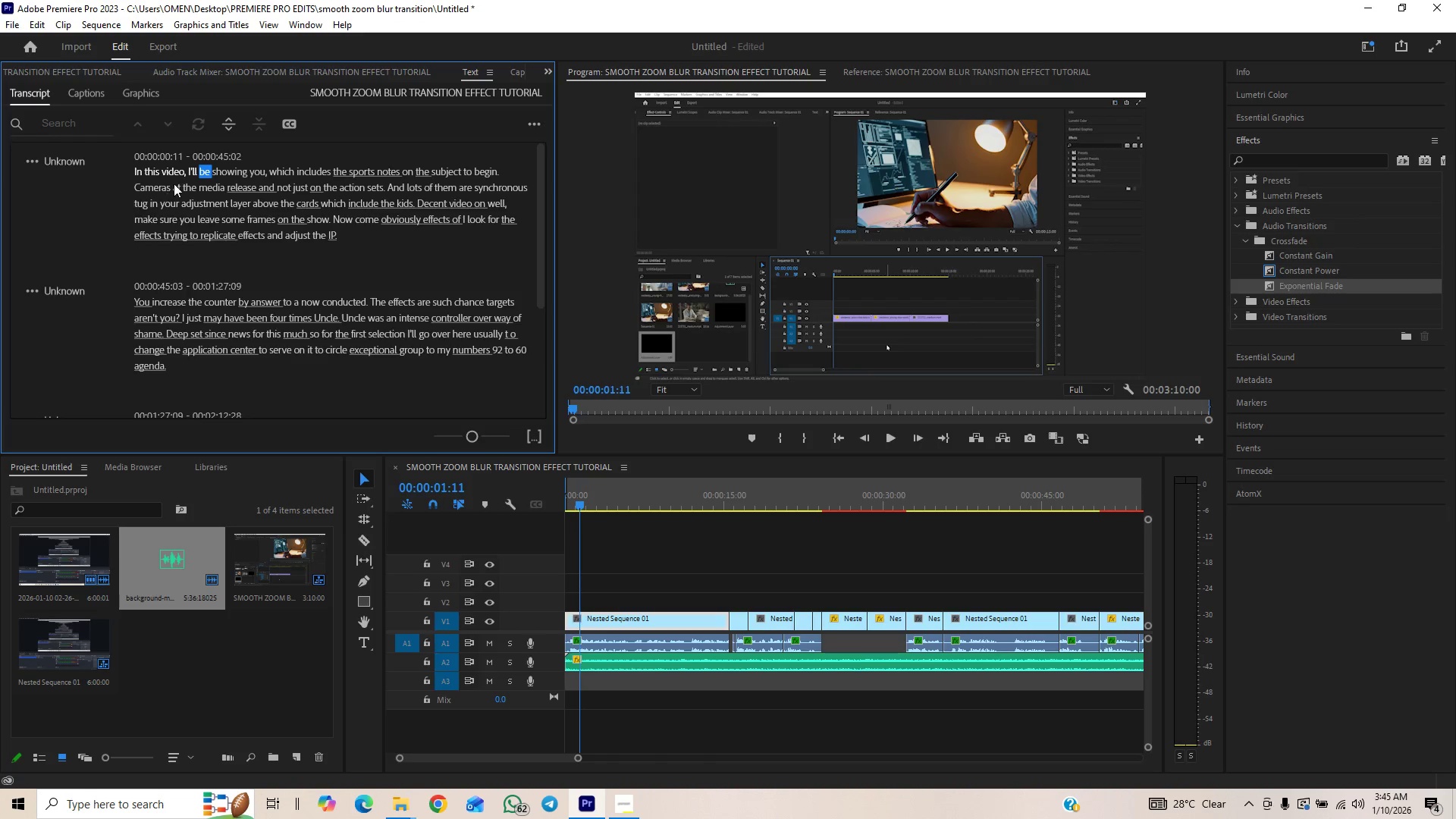 
key(Space)
 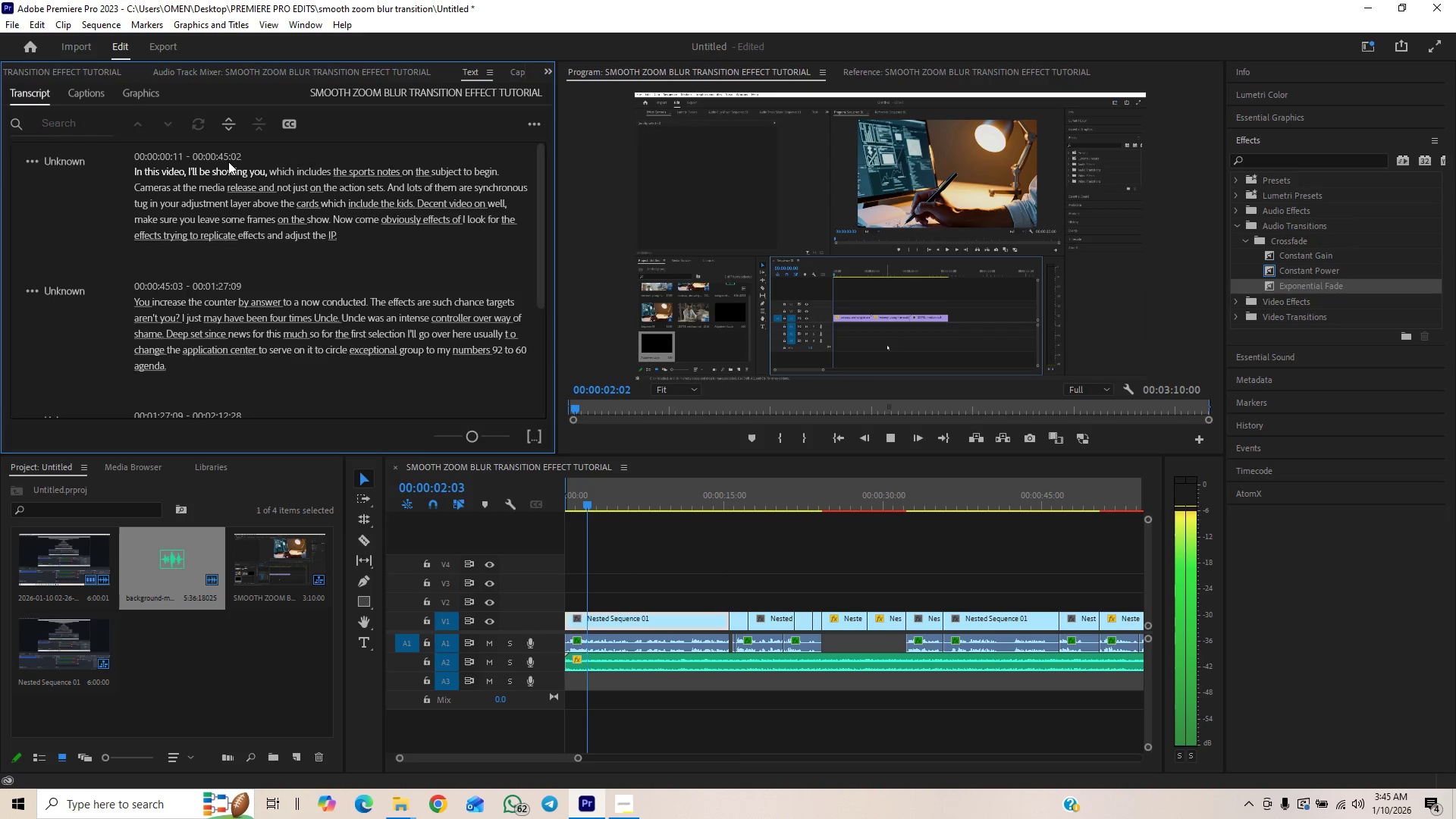 
key(Space)
 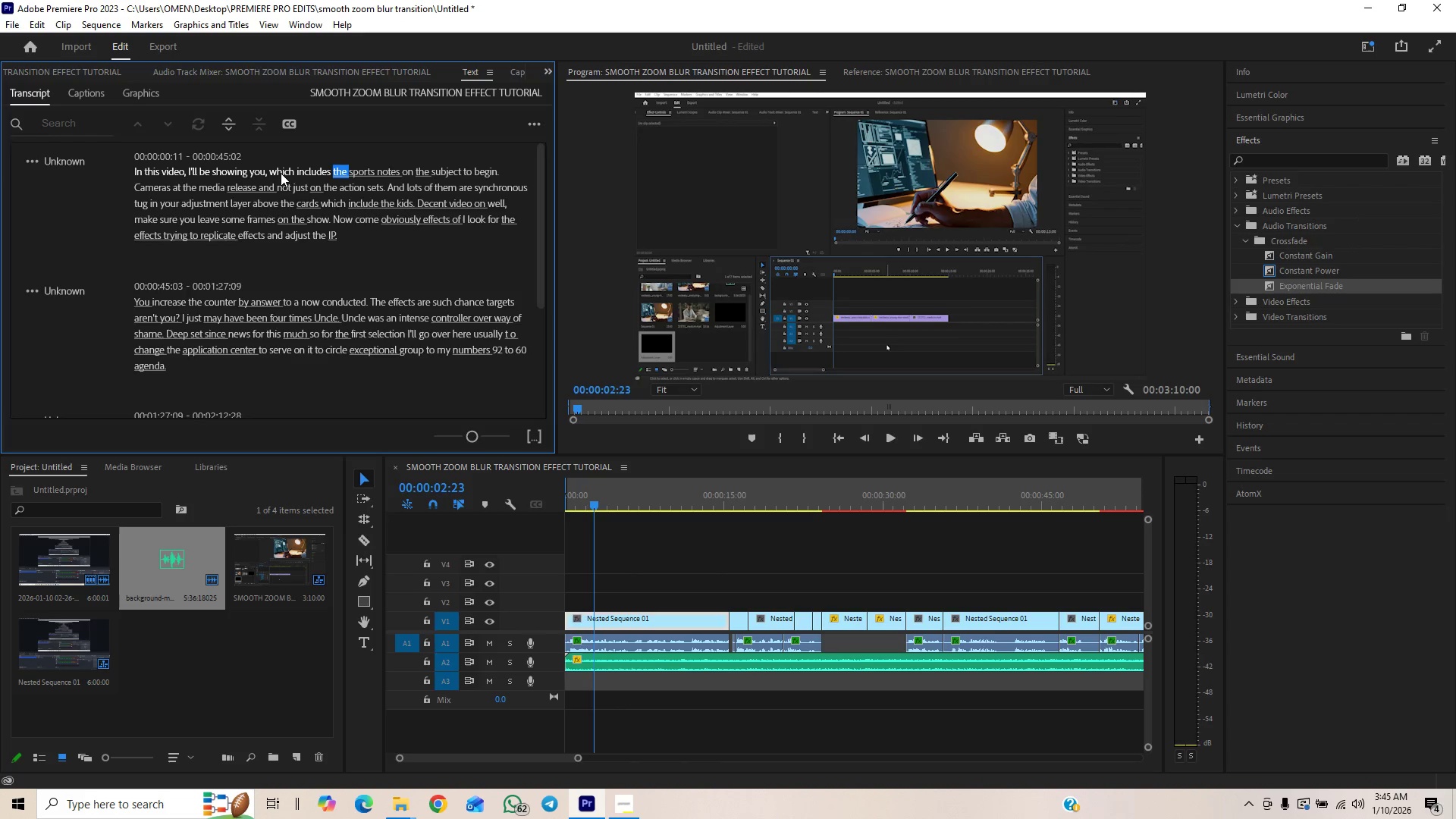 
double_click([281, 173])
 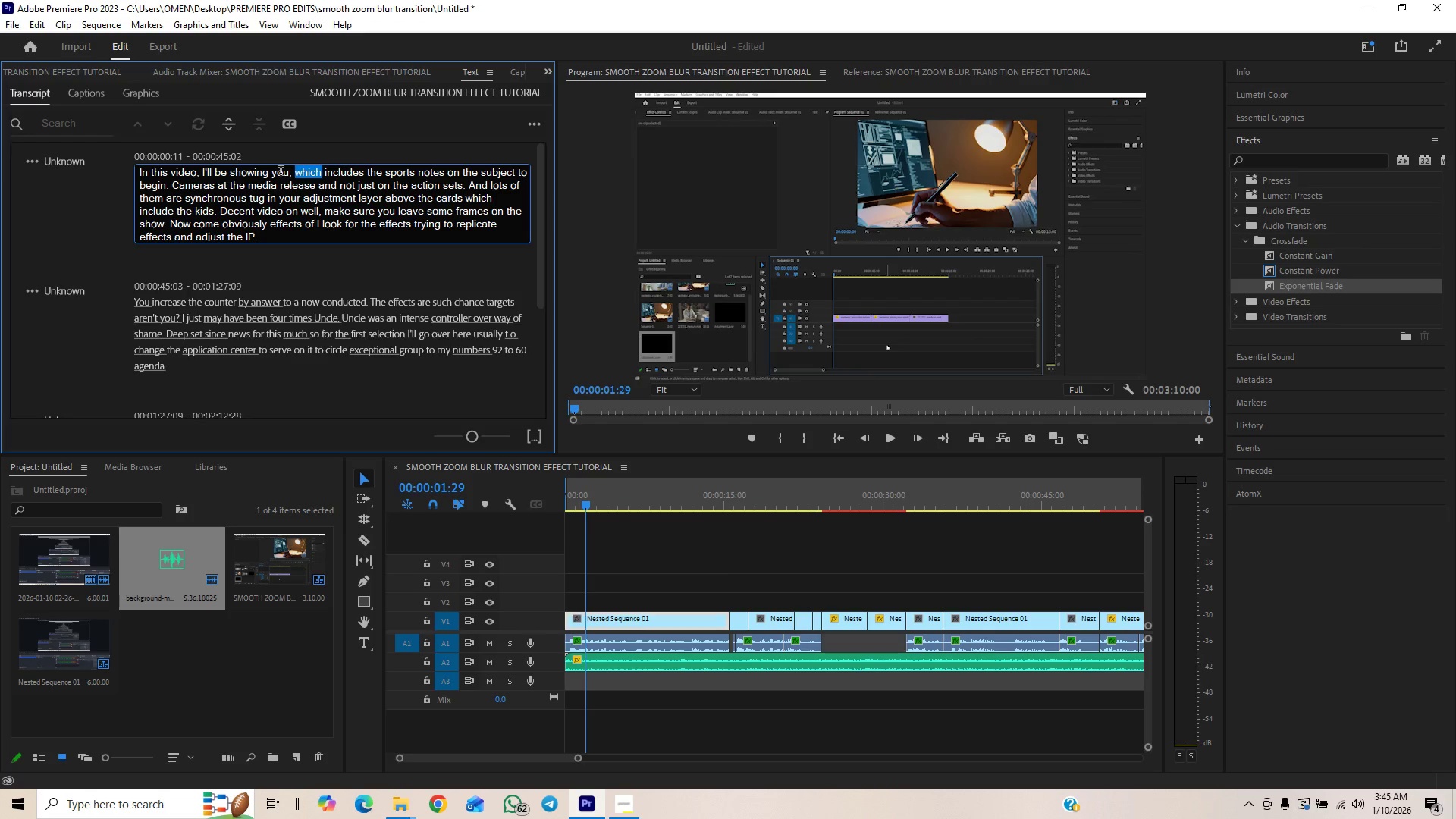 
type(how to )
key(Backspace)
type(...)
key(Backspace)
key(Backspace)
key(Backspace)
 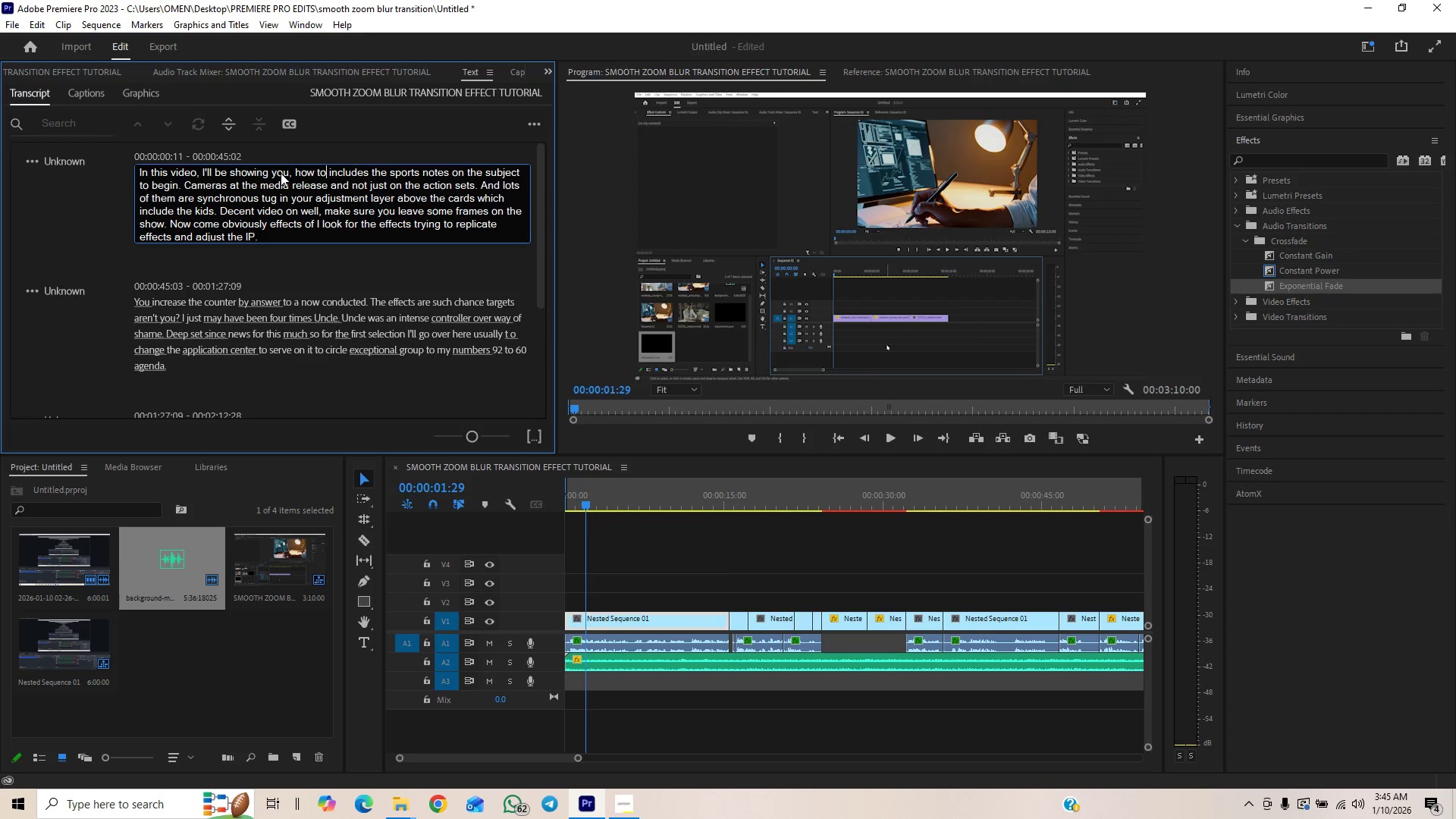 
key(ArrowRight)
 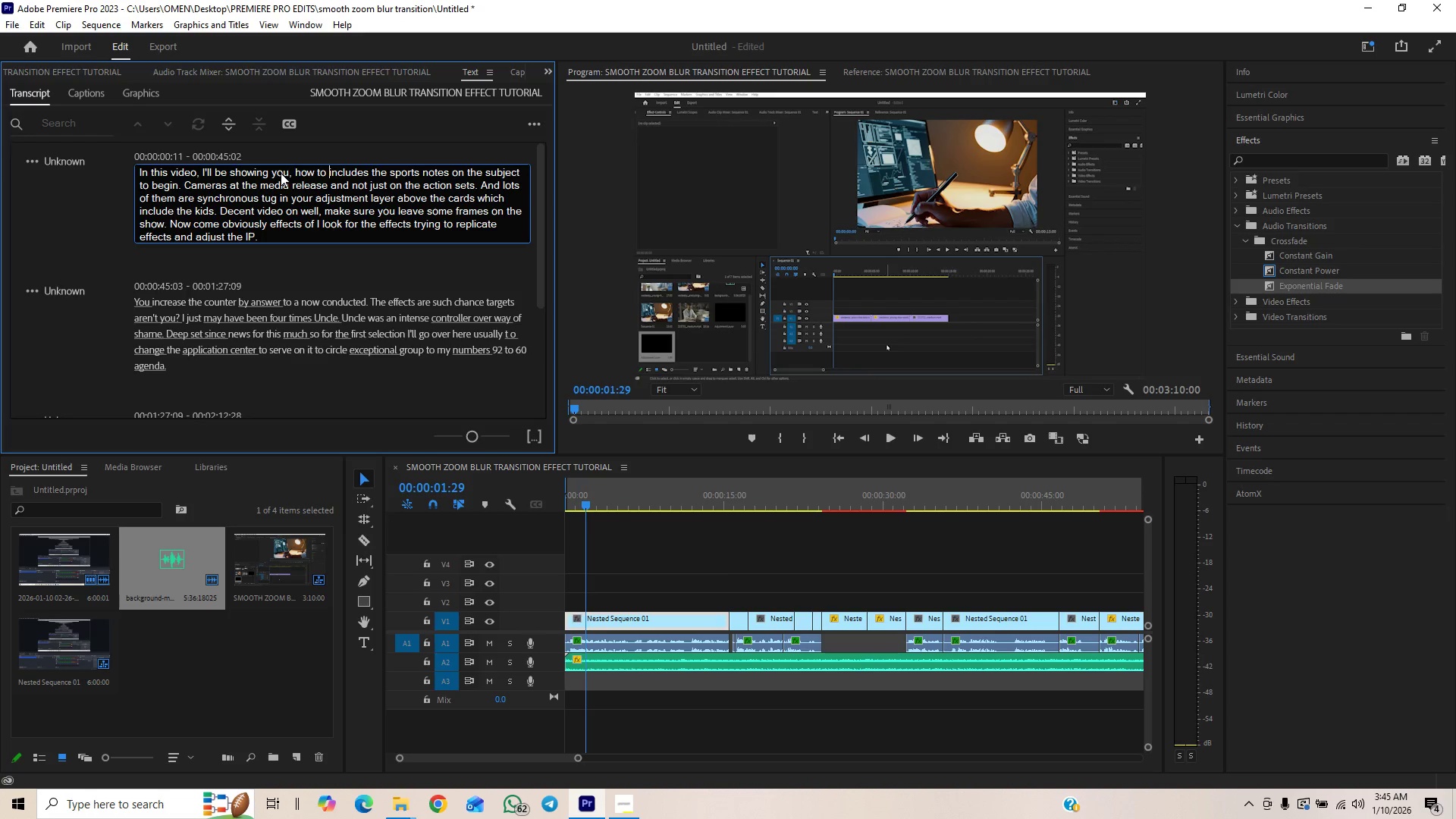 
key(ArrowRight)
 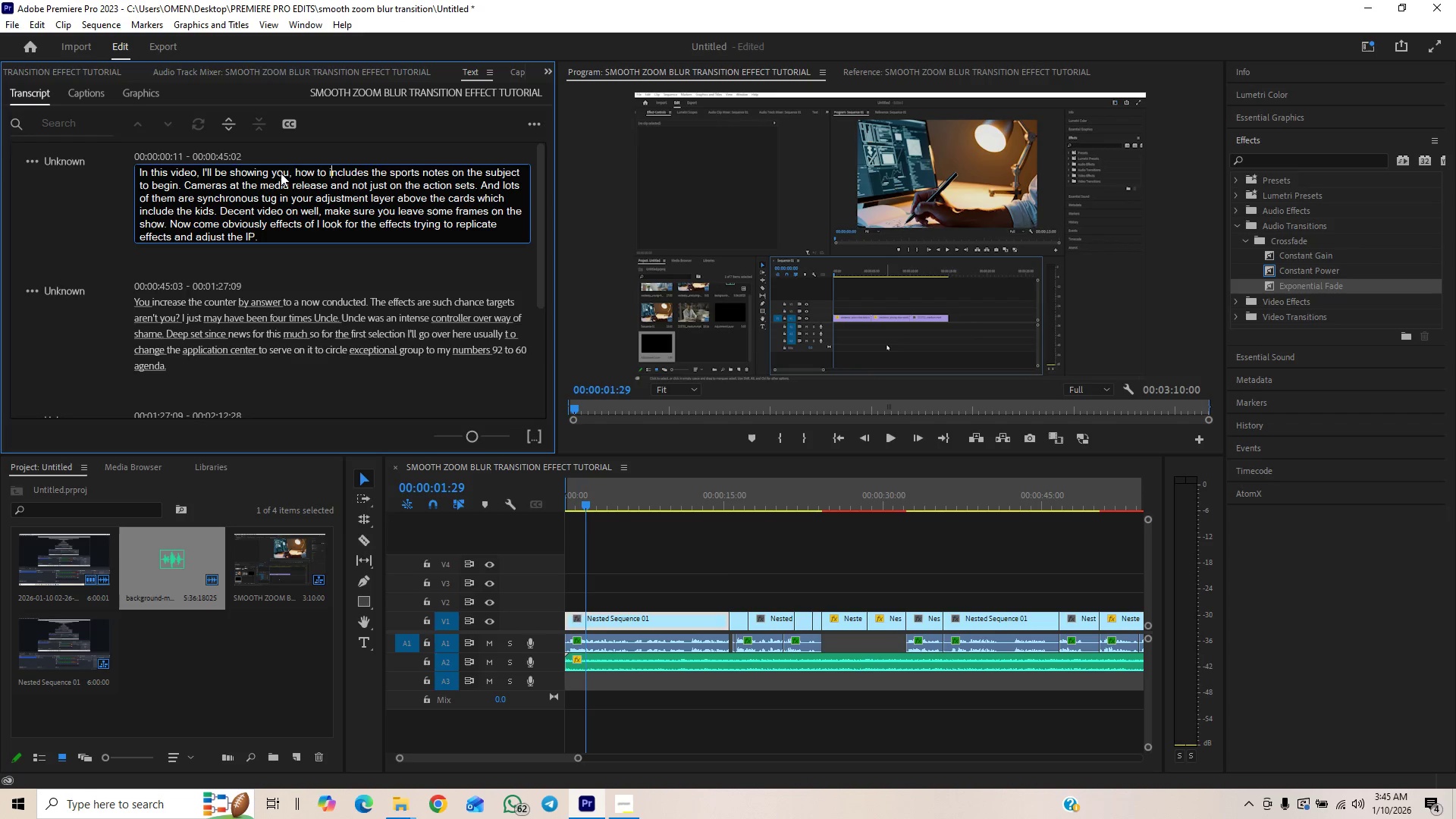 
key(ArrowRight)
 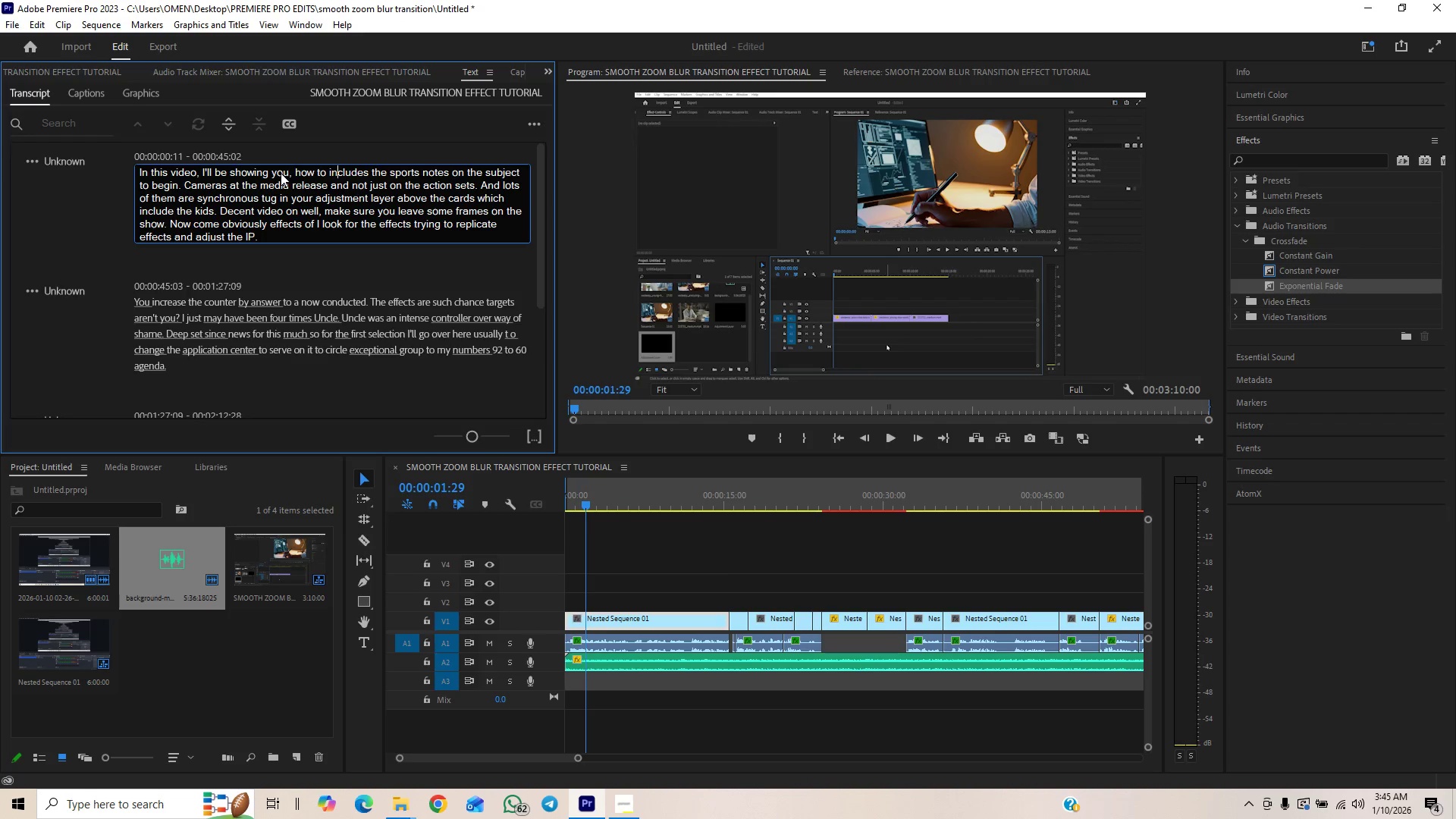 
key(ArrowRight)
 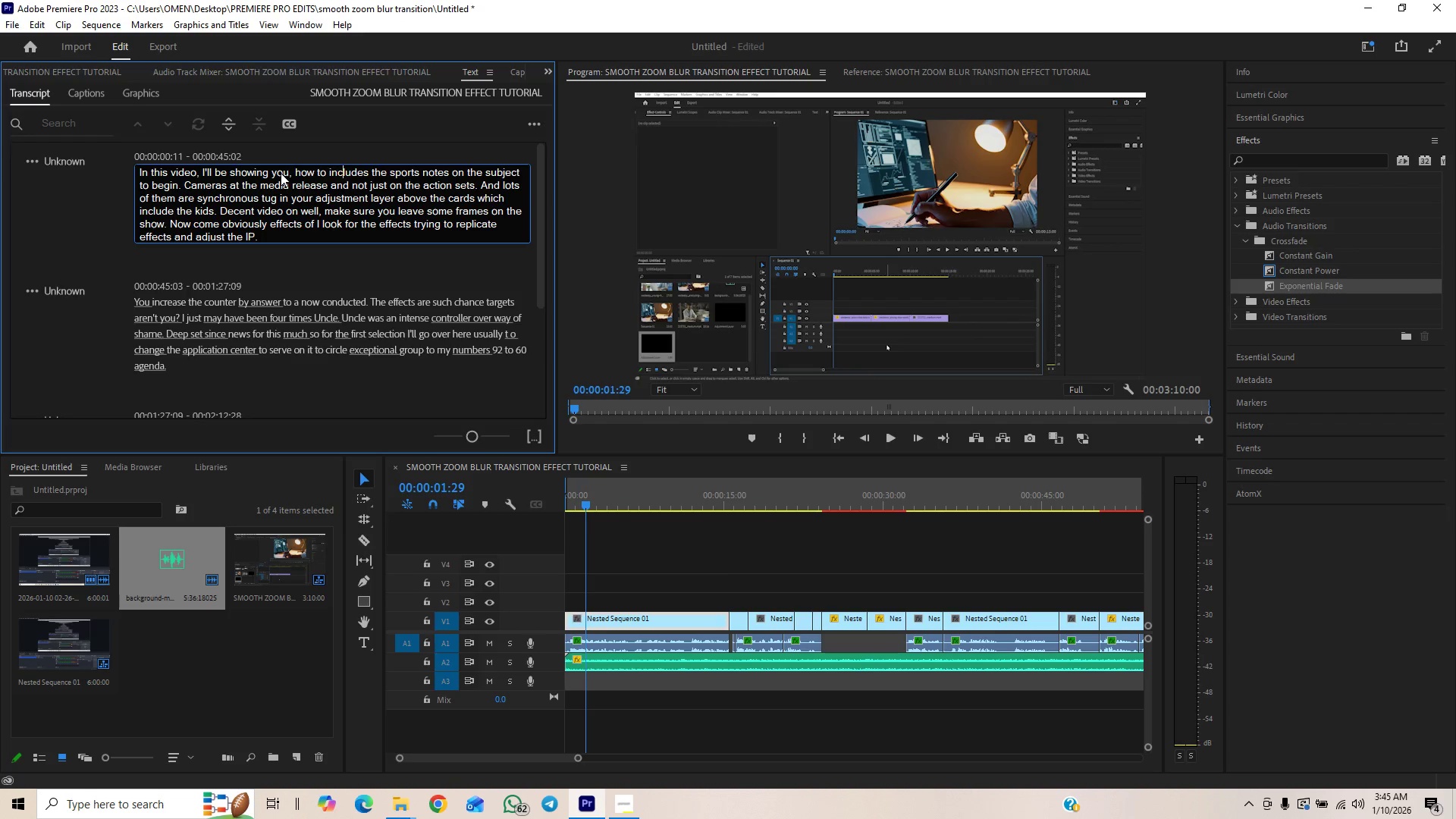 
key(ArrowRight)
 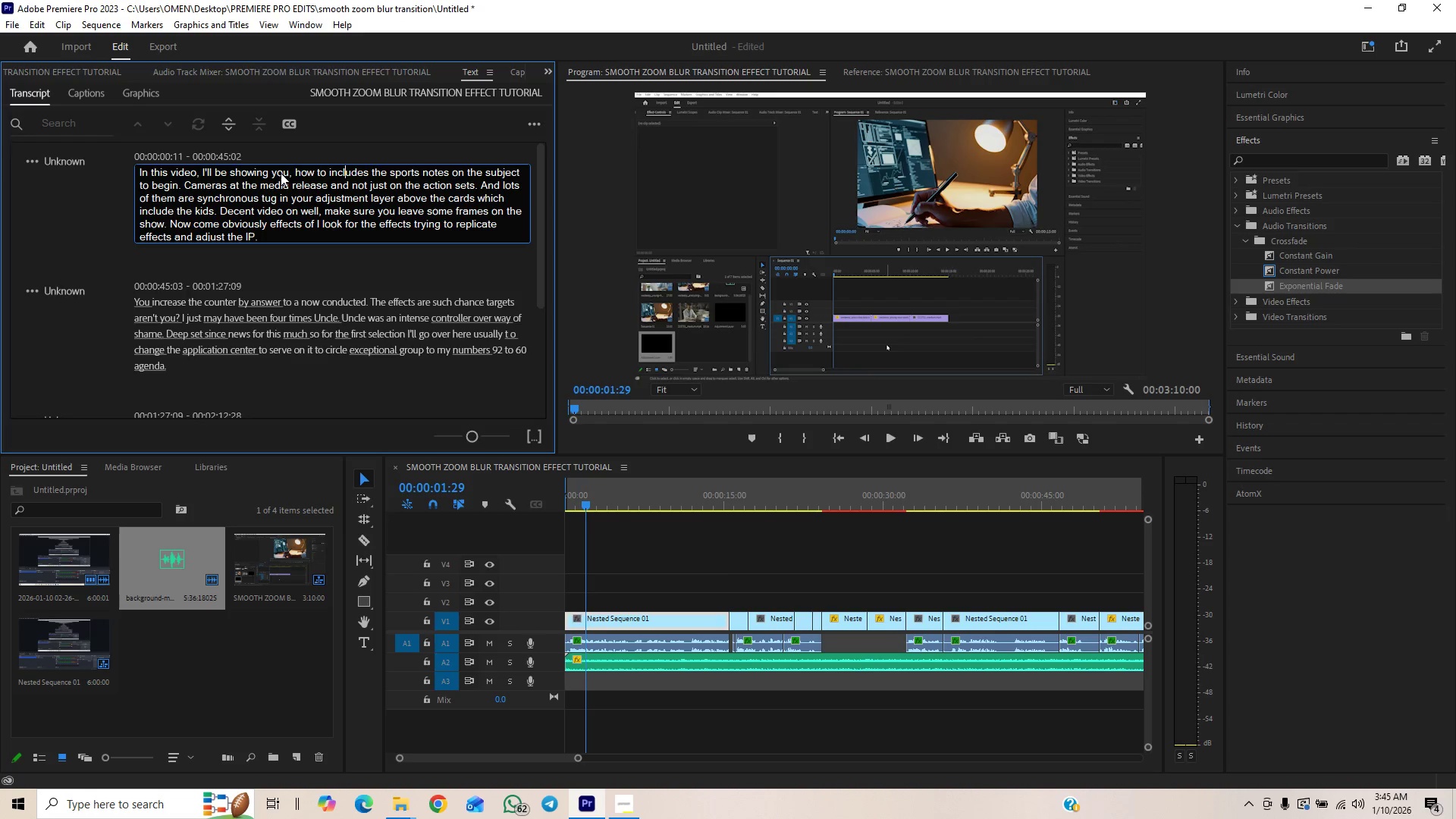 
key(ArrowRight)
 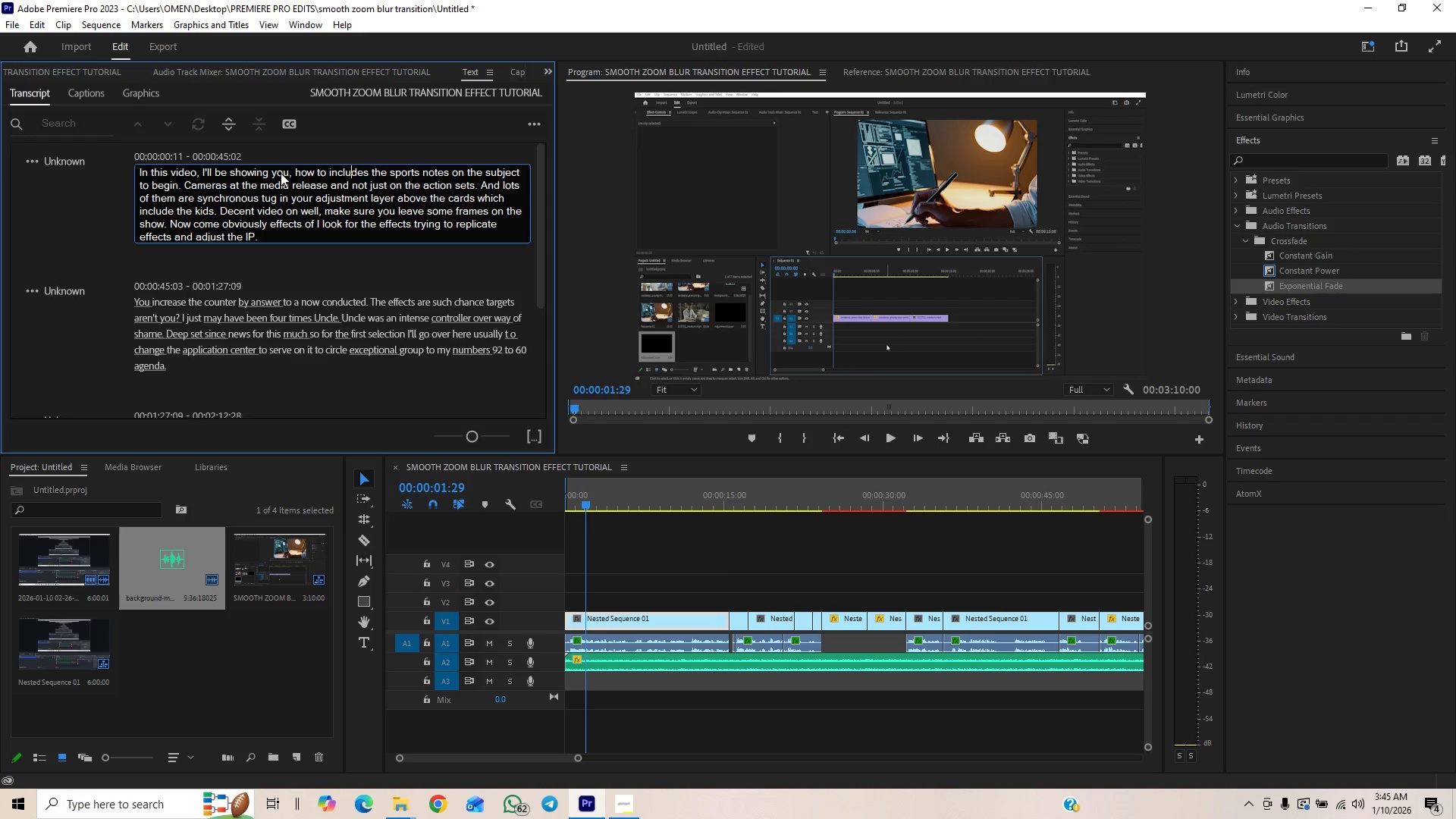 
key(ArrowRight)
 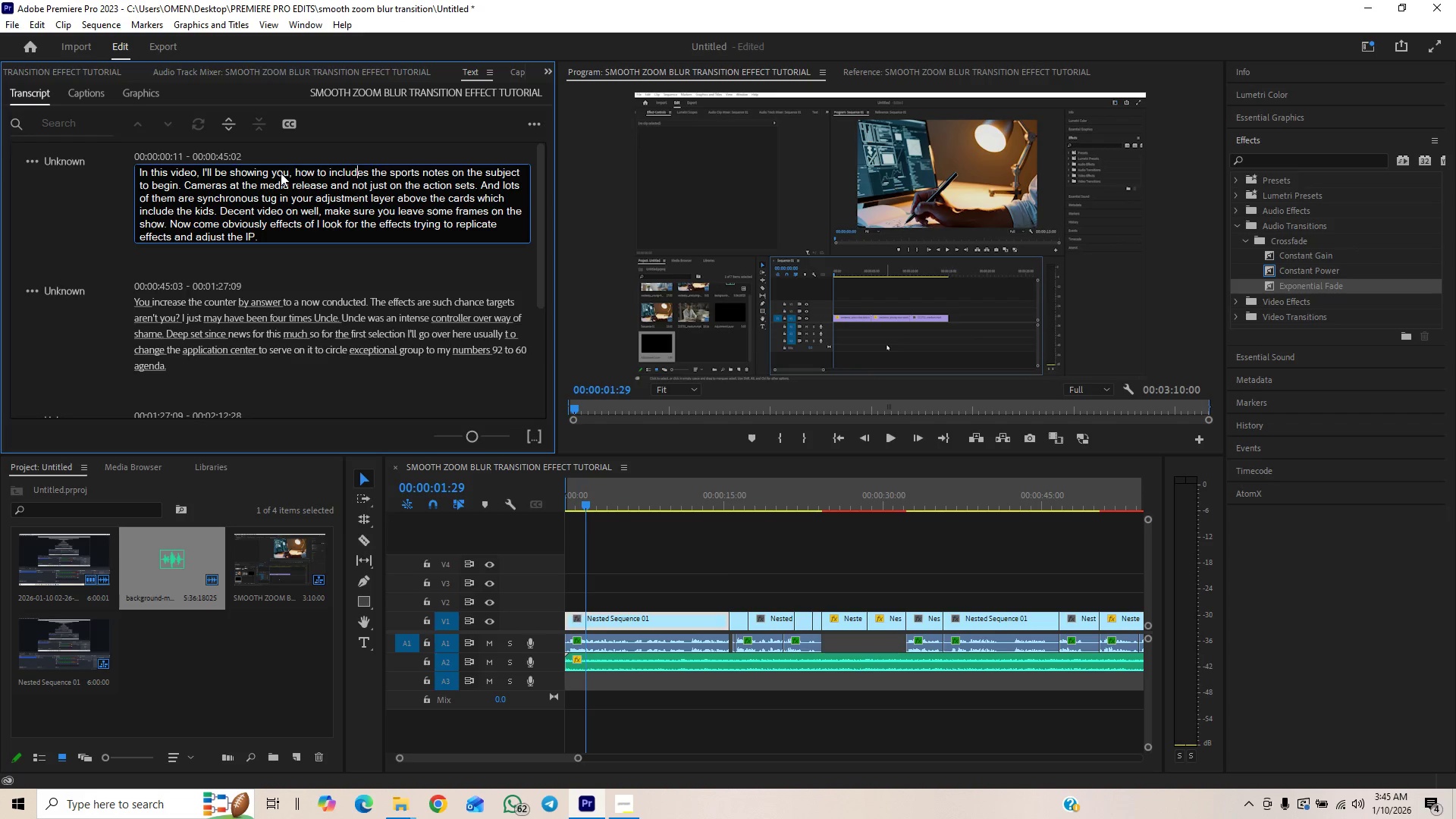 
key(ArrowRight)
 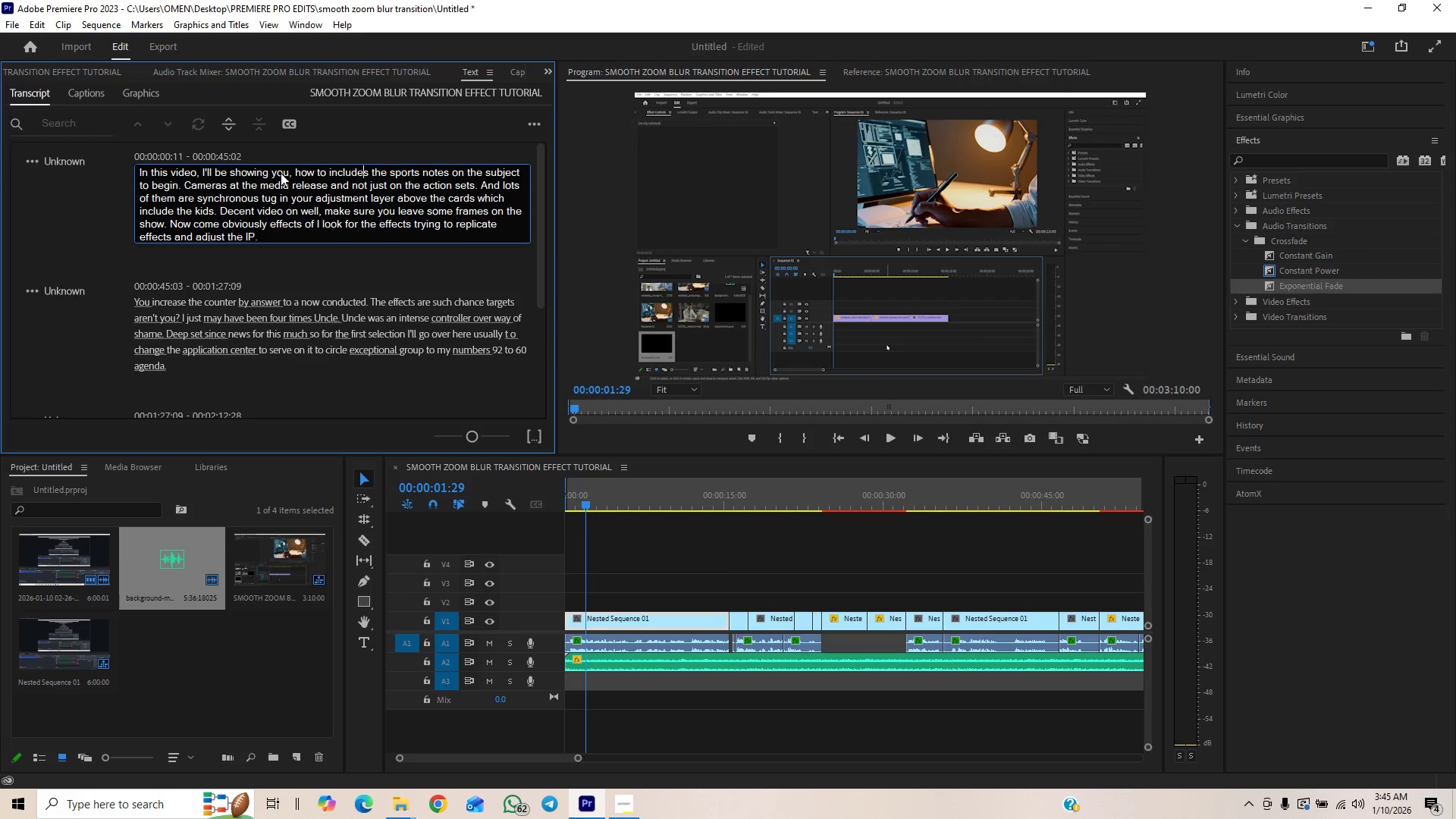 
key(ArrowRight)
 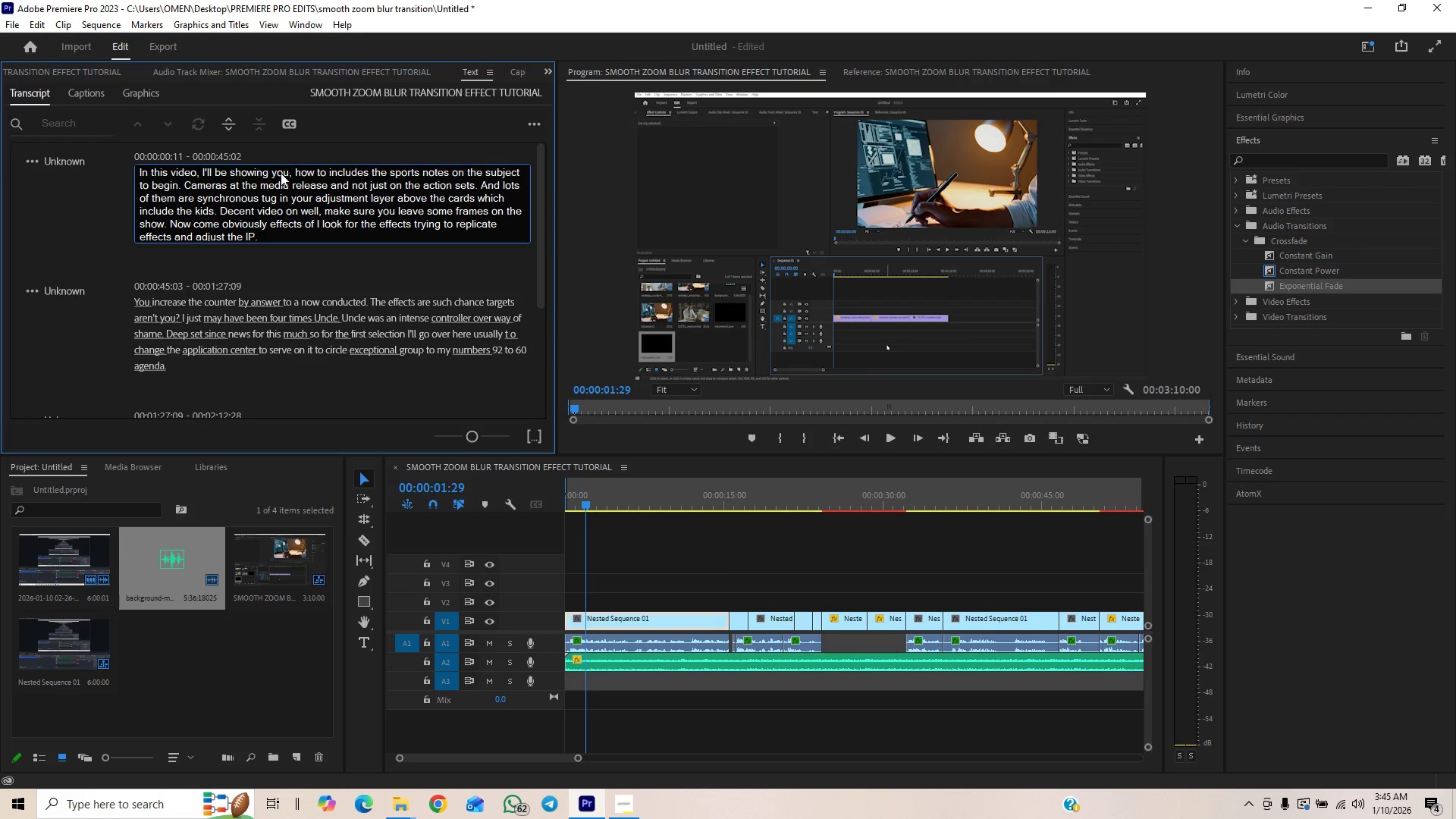 
key(Backspace)
key(Backspace)
key(Backspace)
key(Backspace)
key(Backspace)
key(Backspace)
key(Backspace)
key(Backspace)
type(create)
 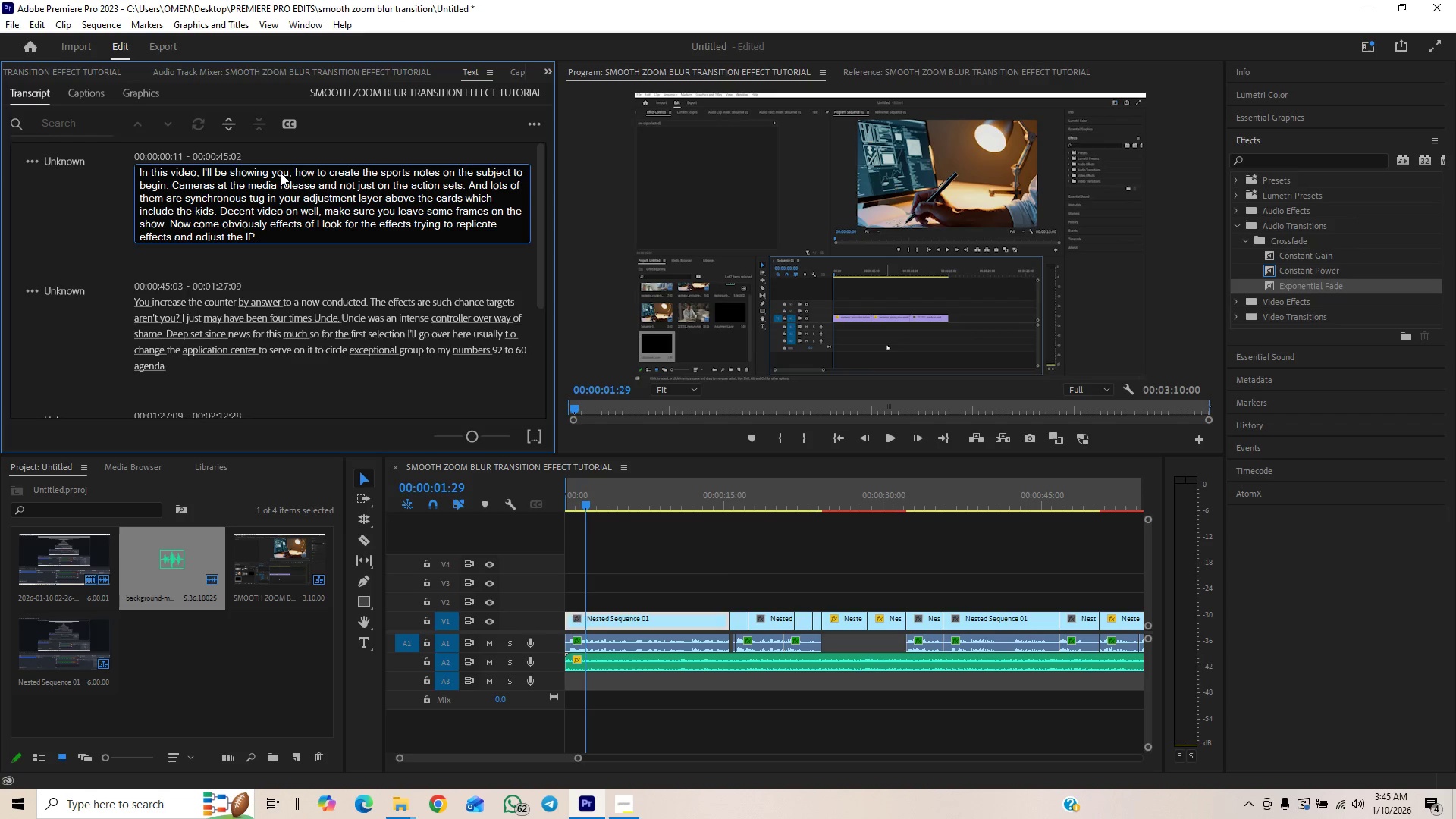 
key(ArrowRight)
 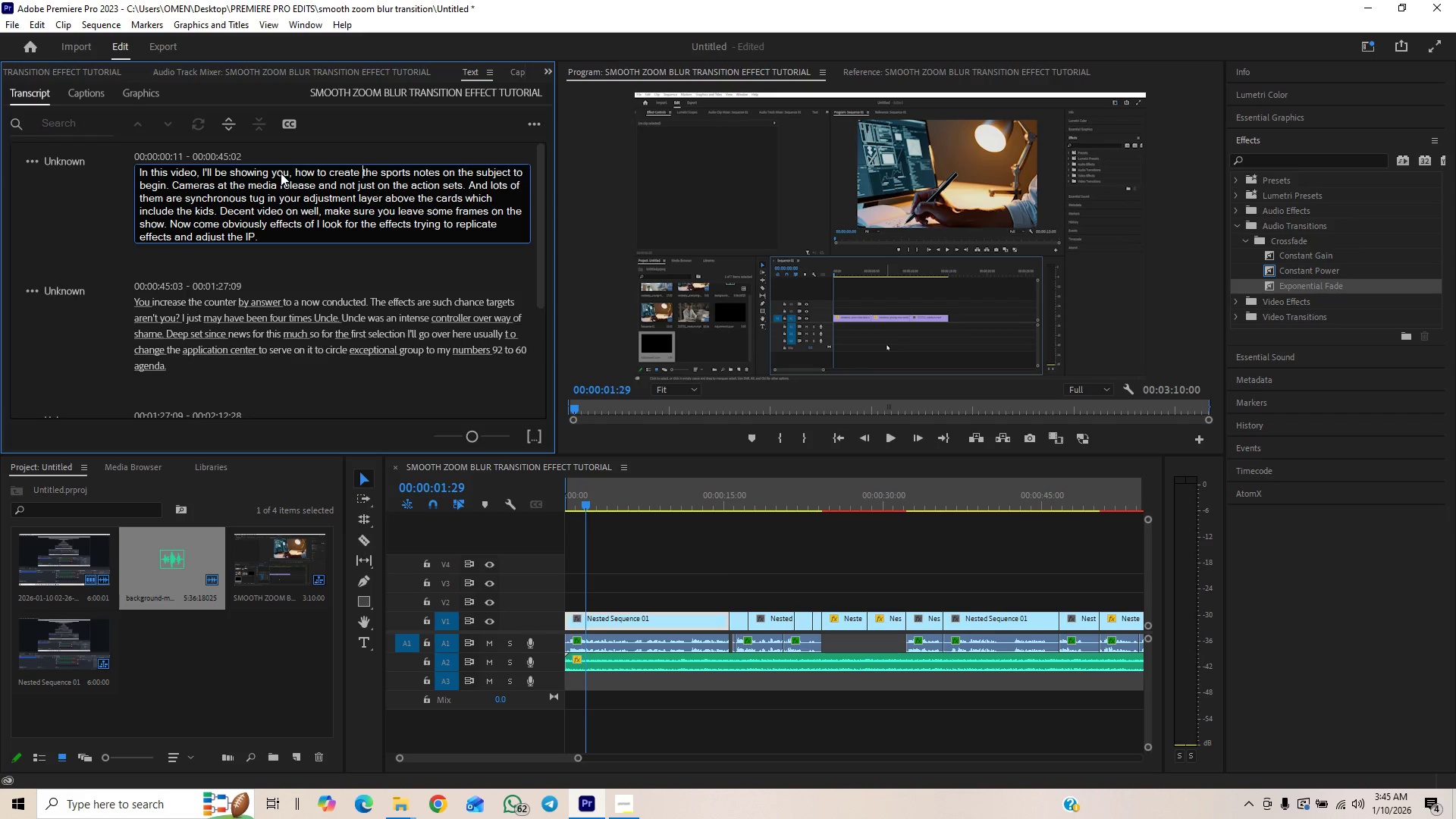 
key(ArrowRight)
 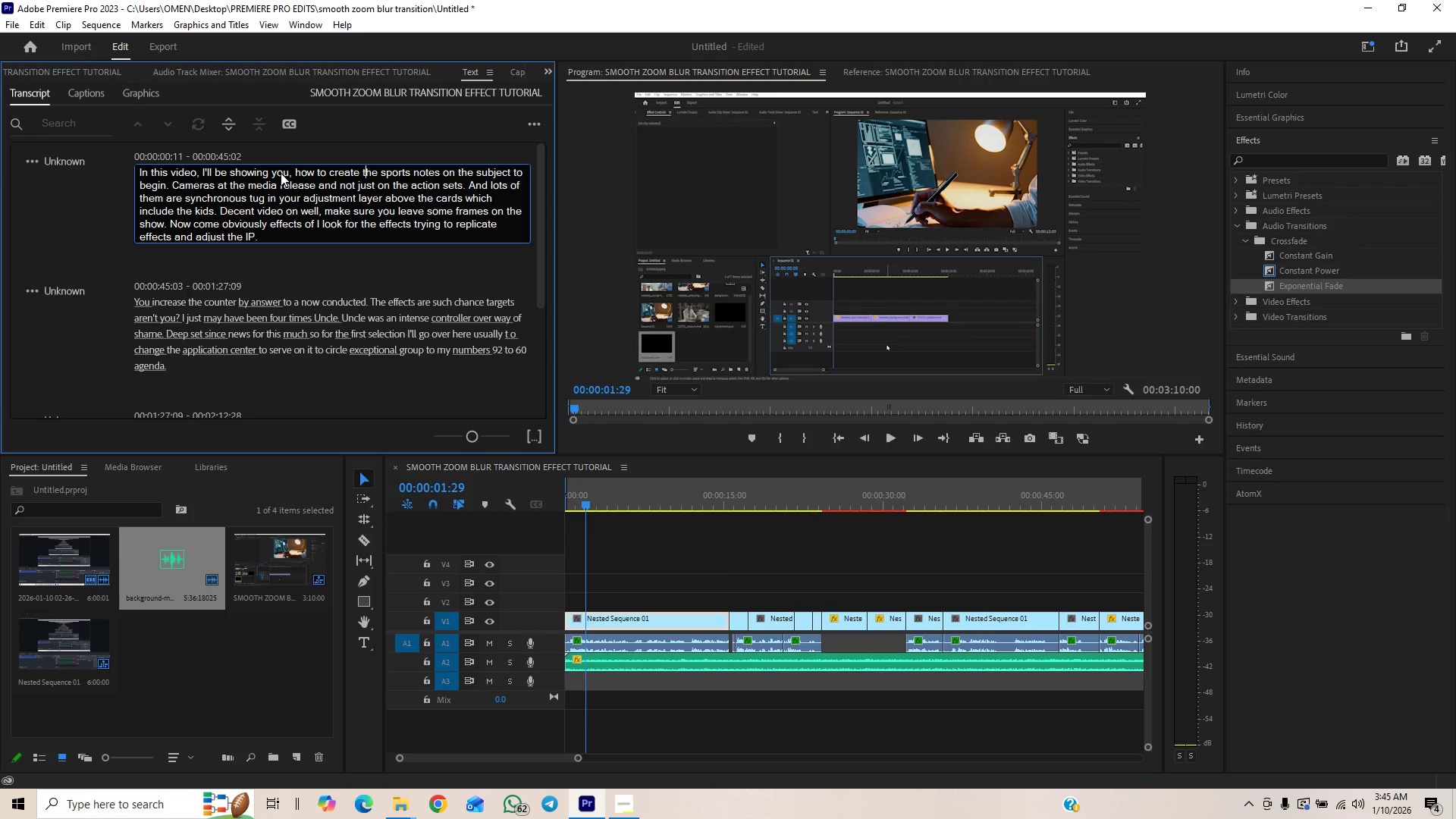 
key(ArrowRight)
 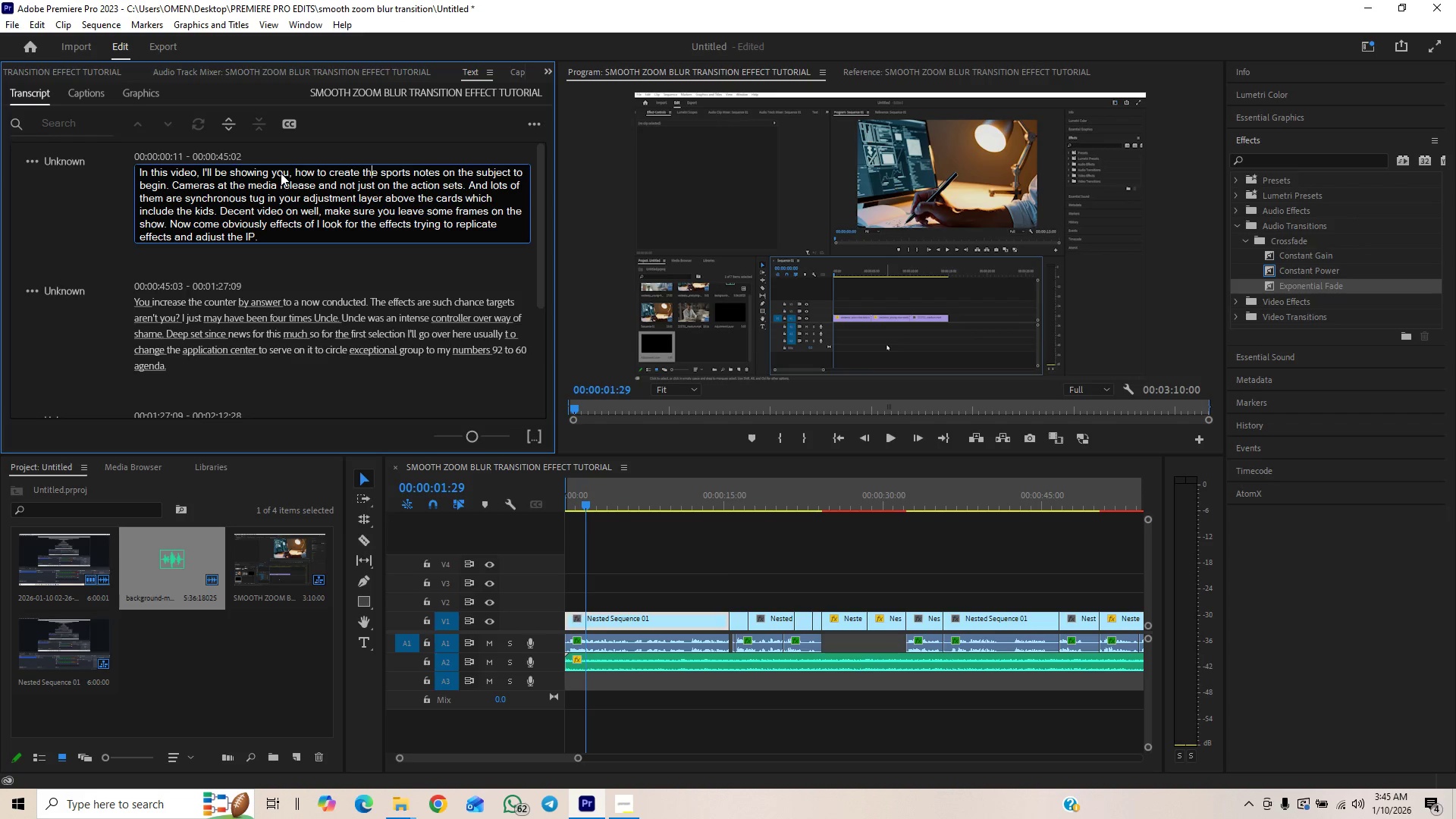 
key(ArrowRight)
 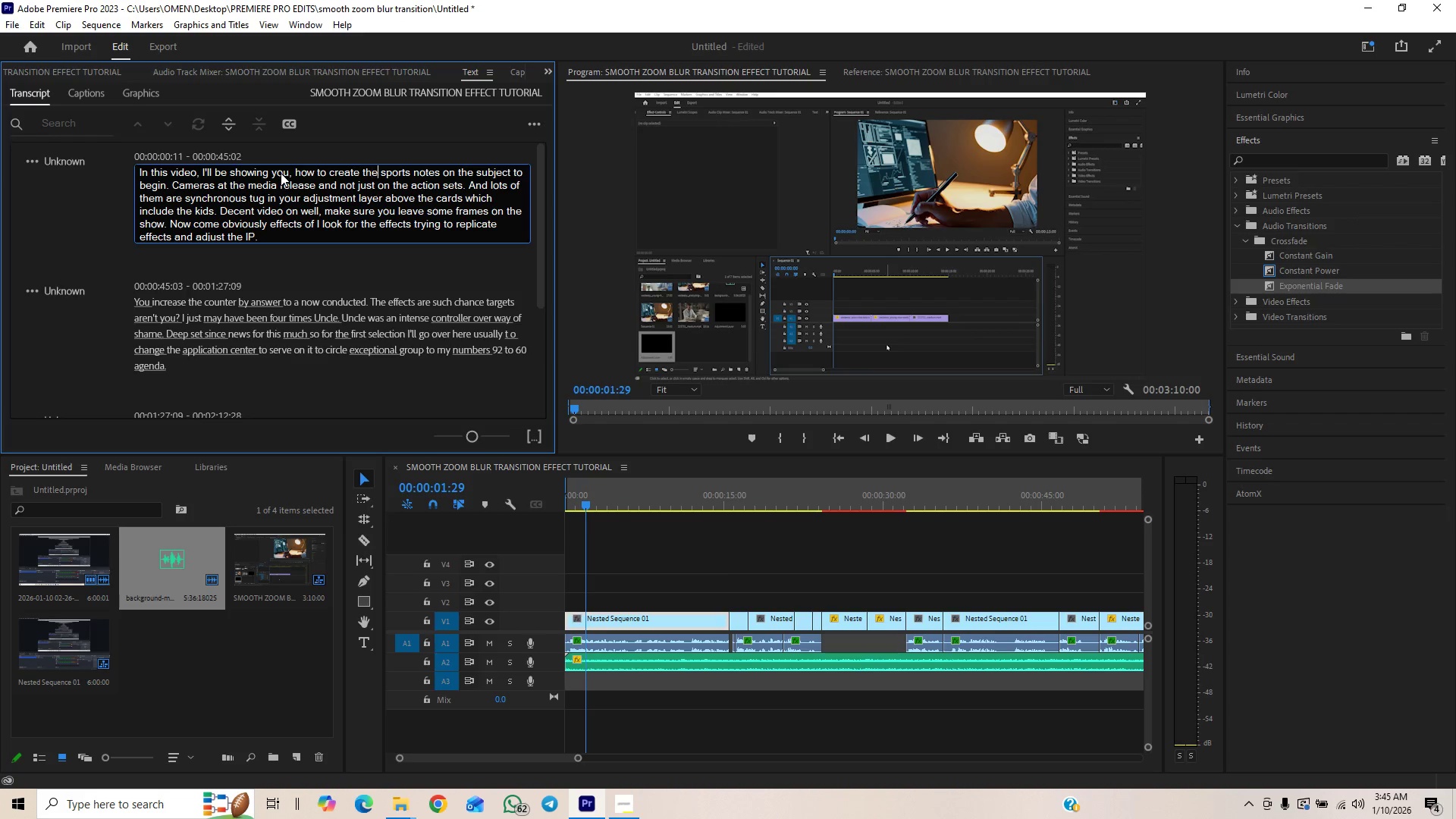 
key(ArrowRight)
 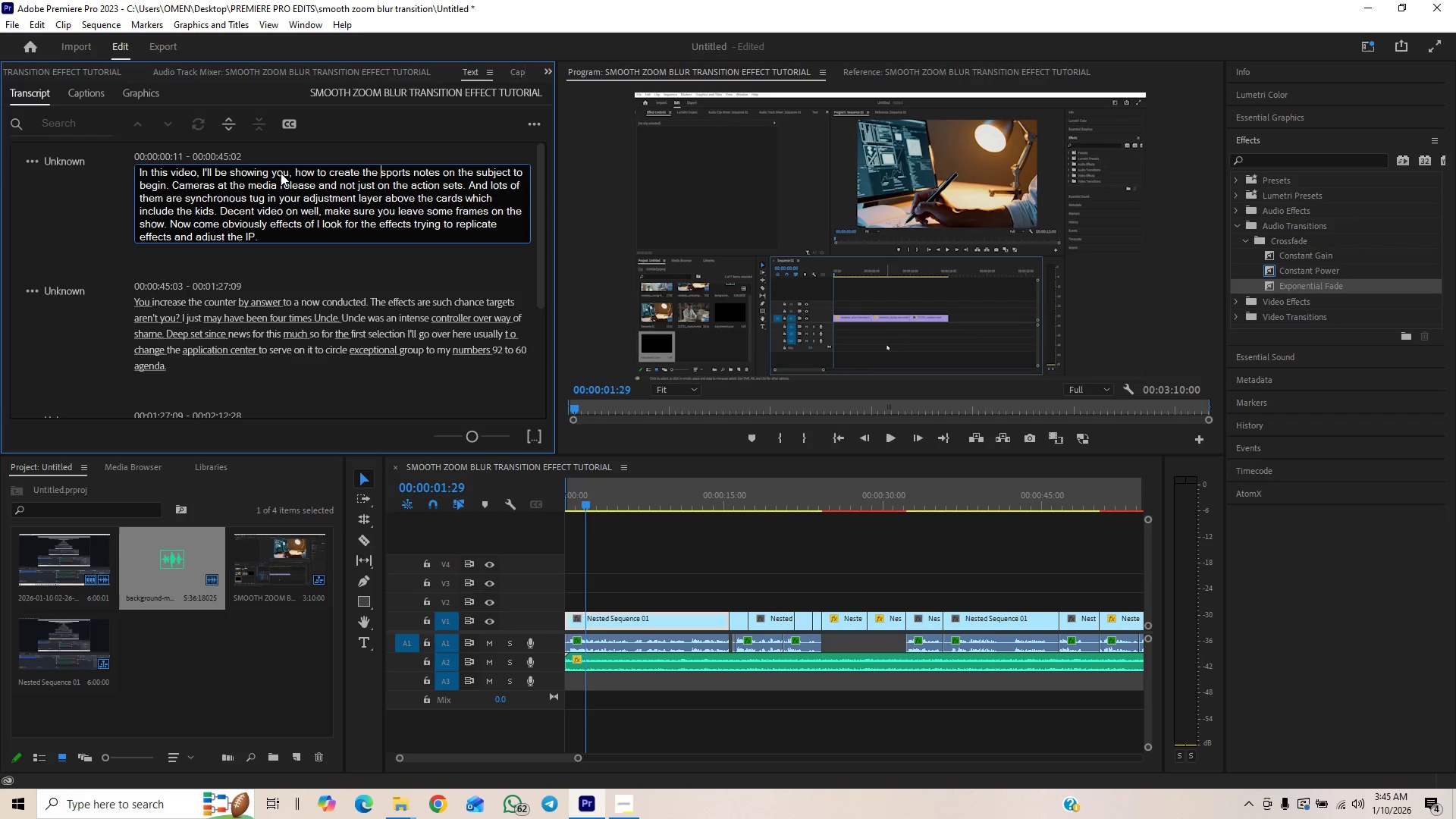 
key(ArrowRight)
 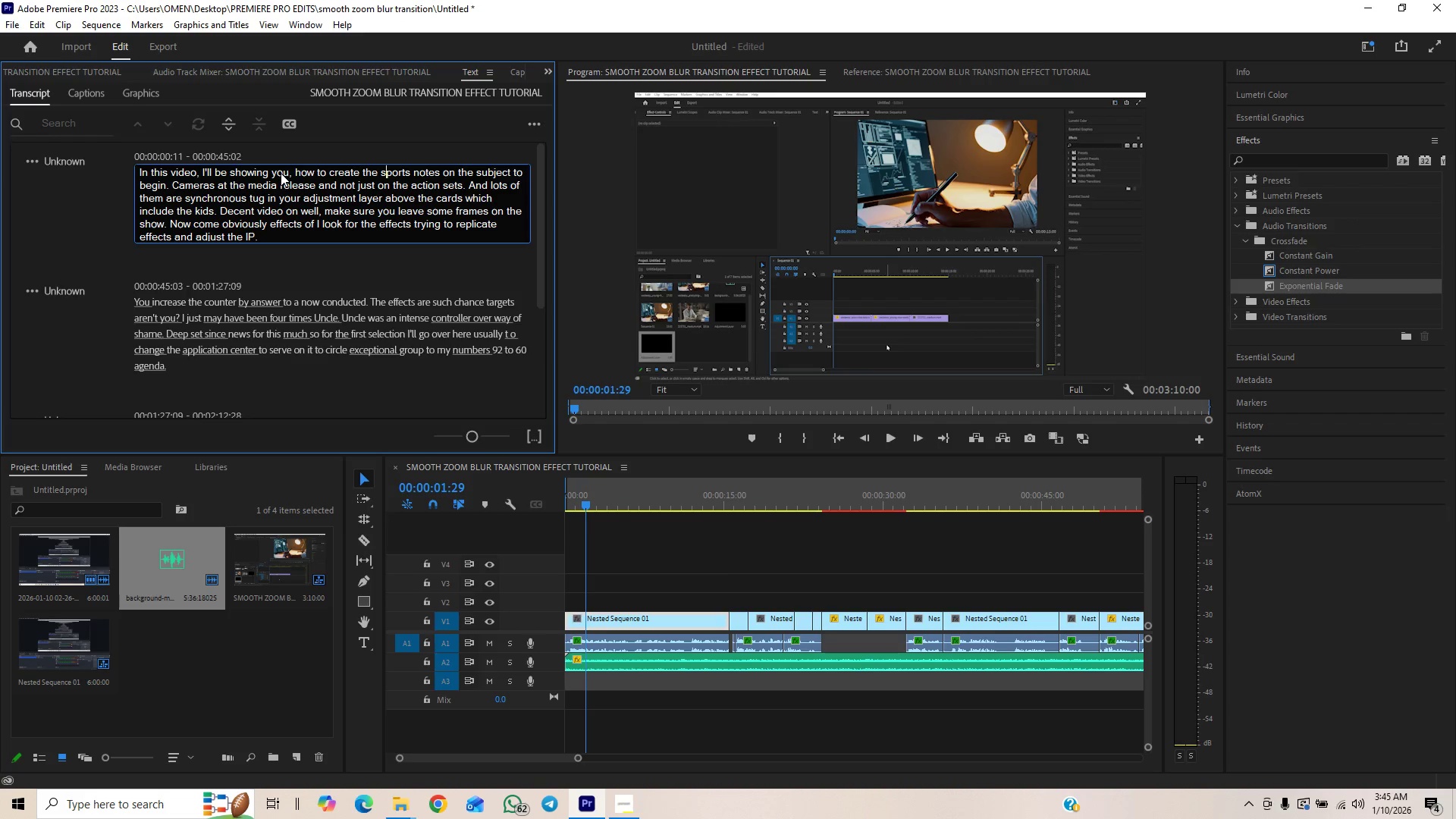 
key(ArrowRight)
 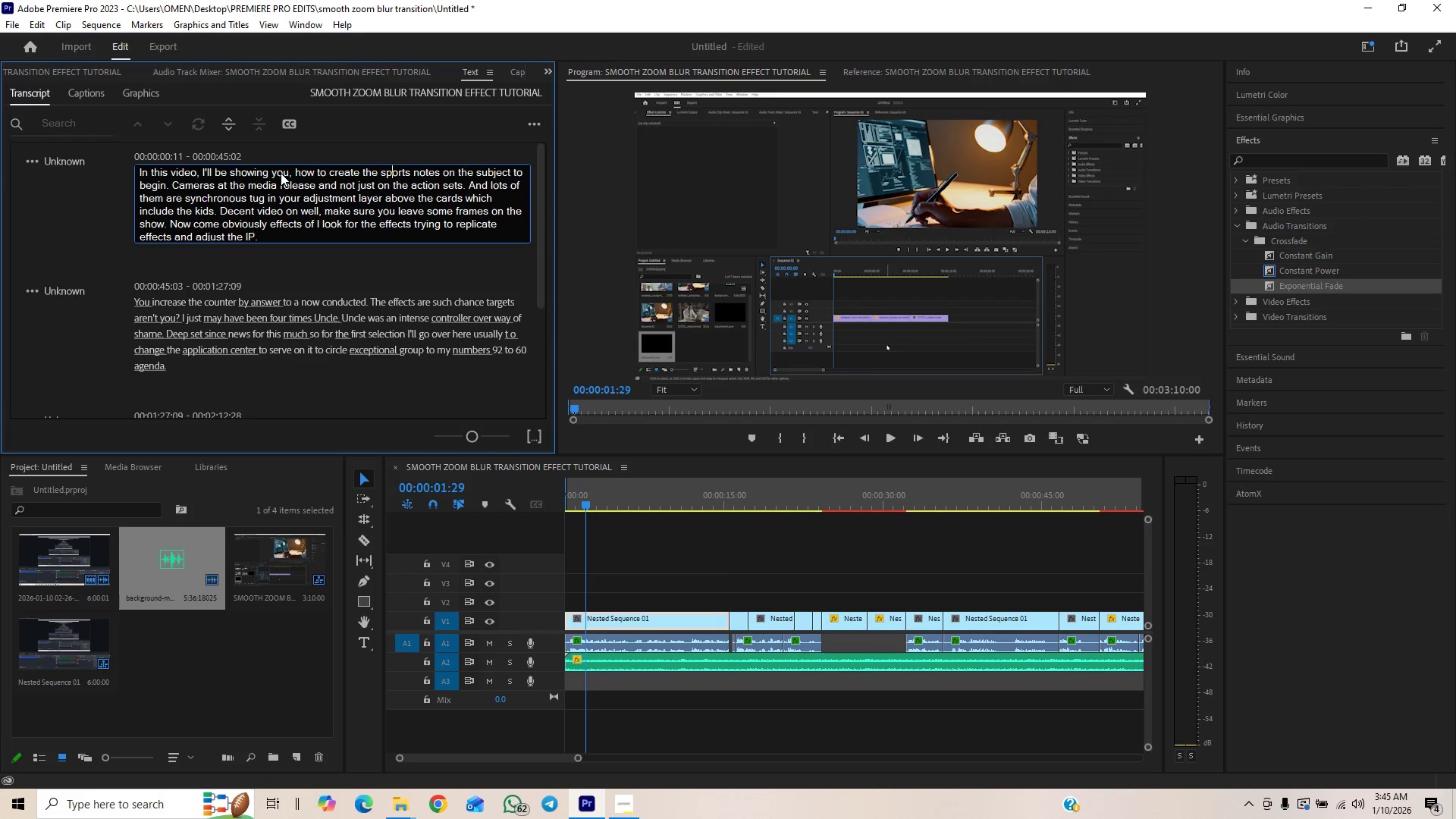 
key(ArrowRight)
 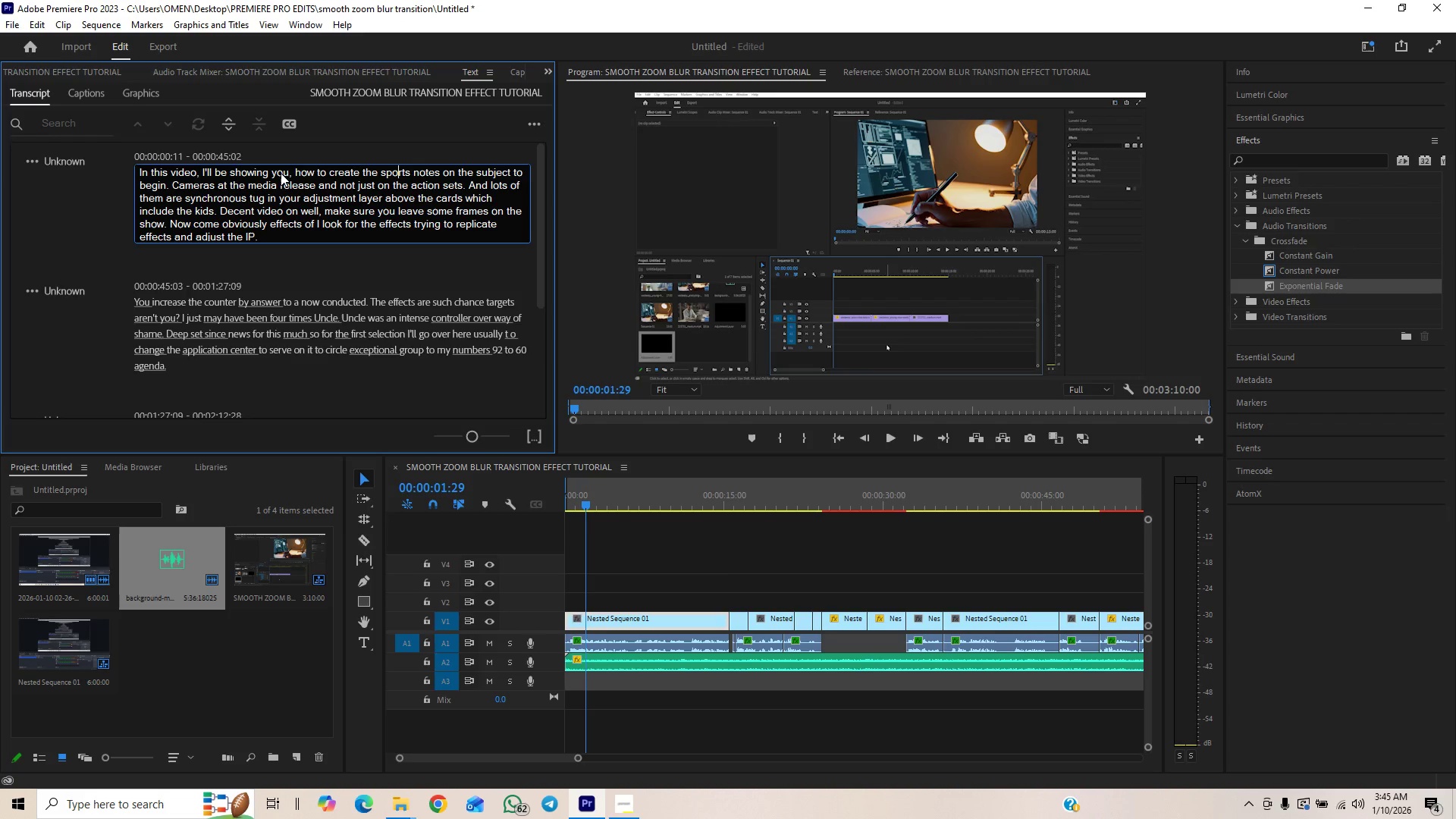 
key(ArrowRight)
 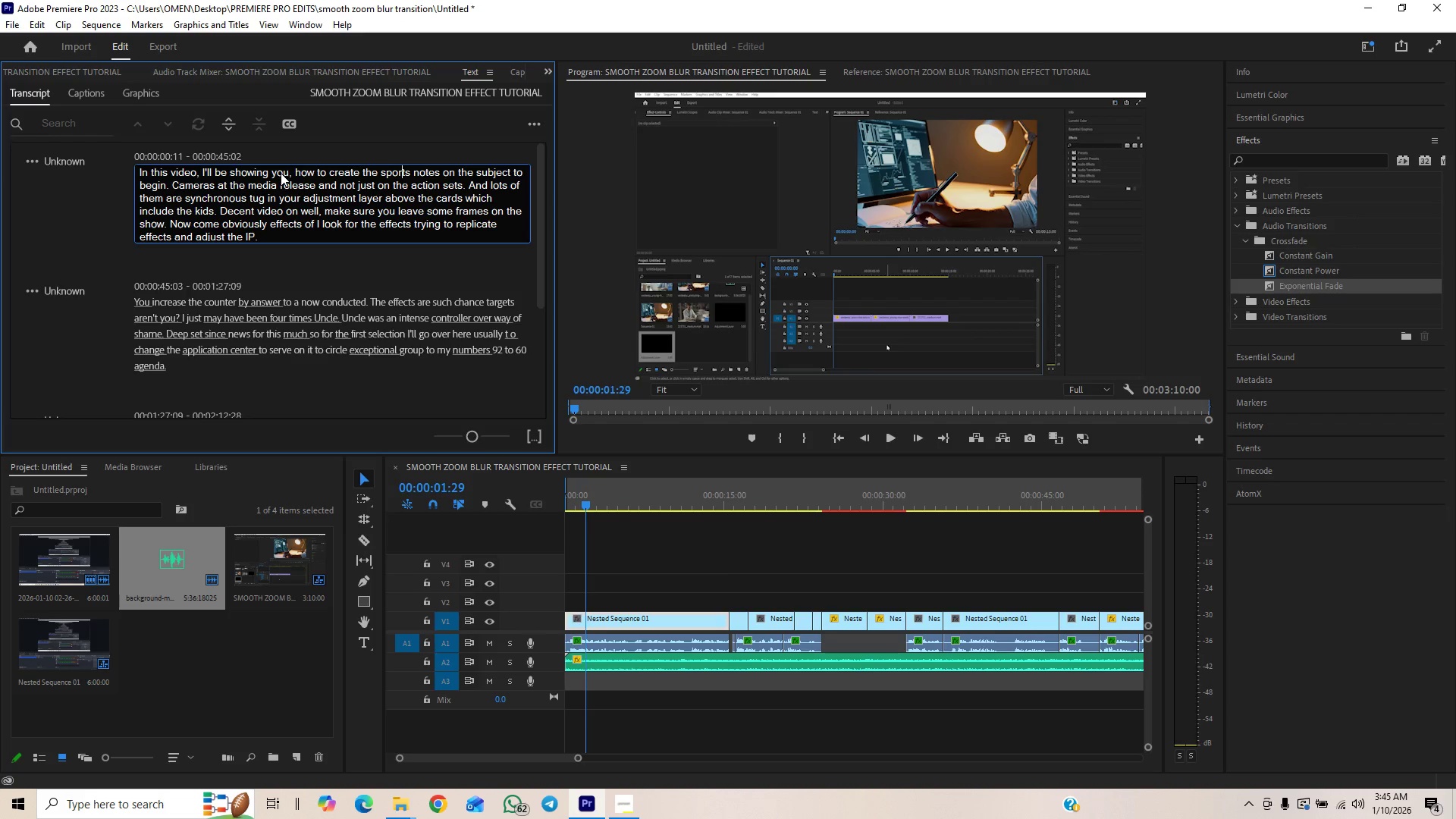 
key(ArrowRight)
 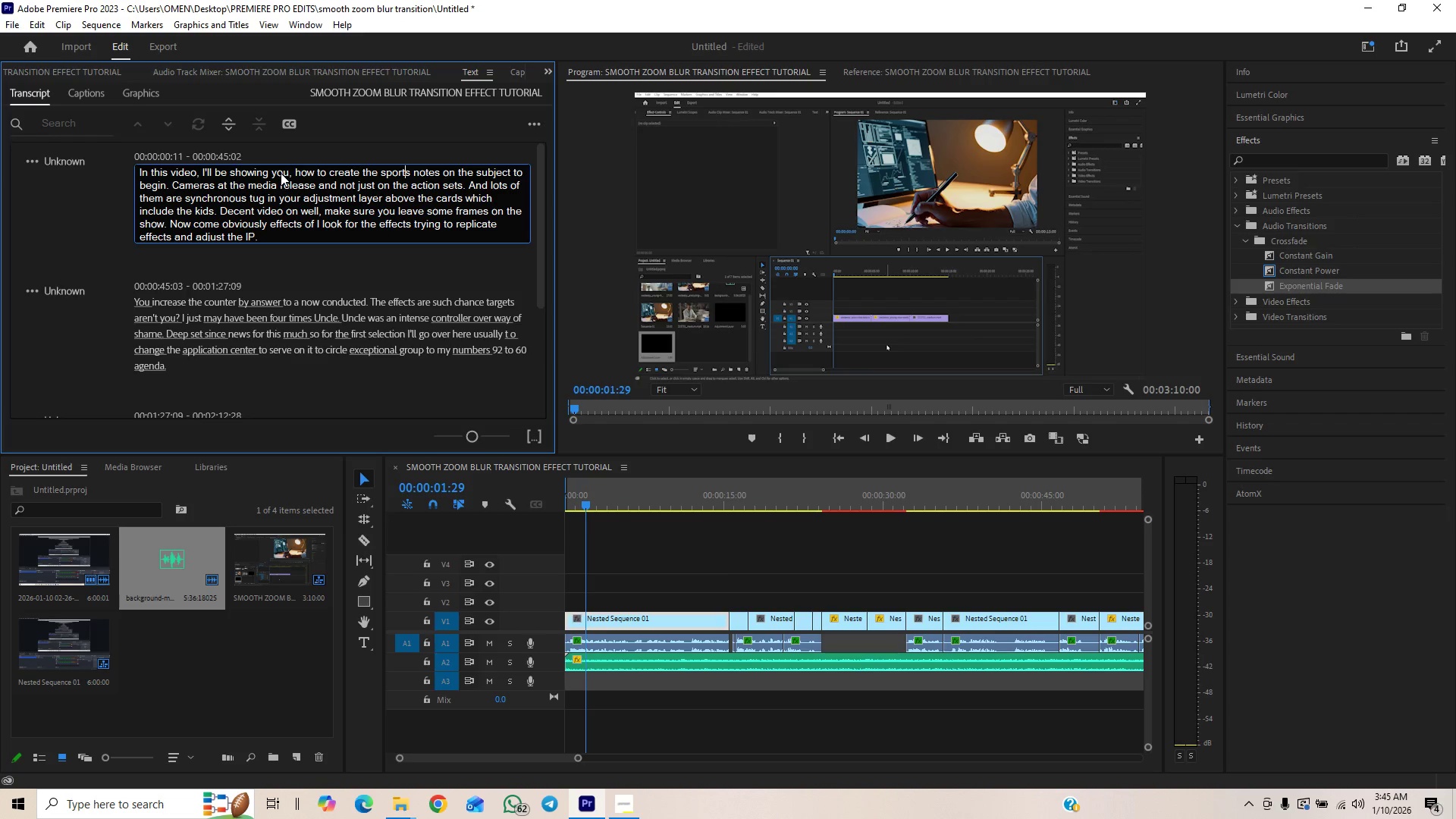 
key(ArrowRight)
 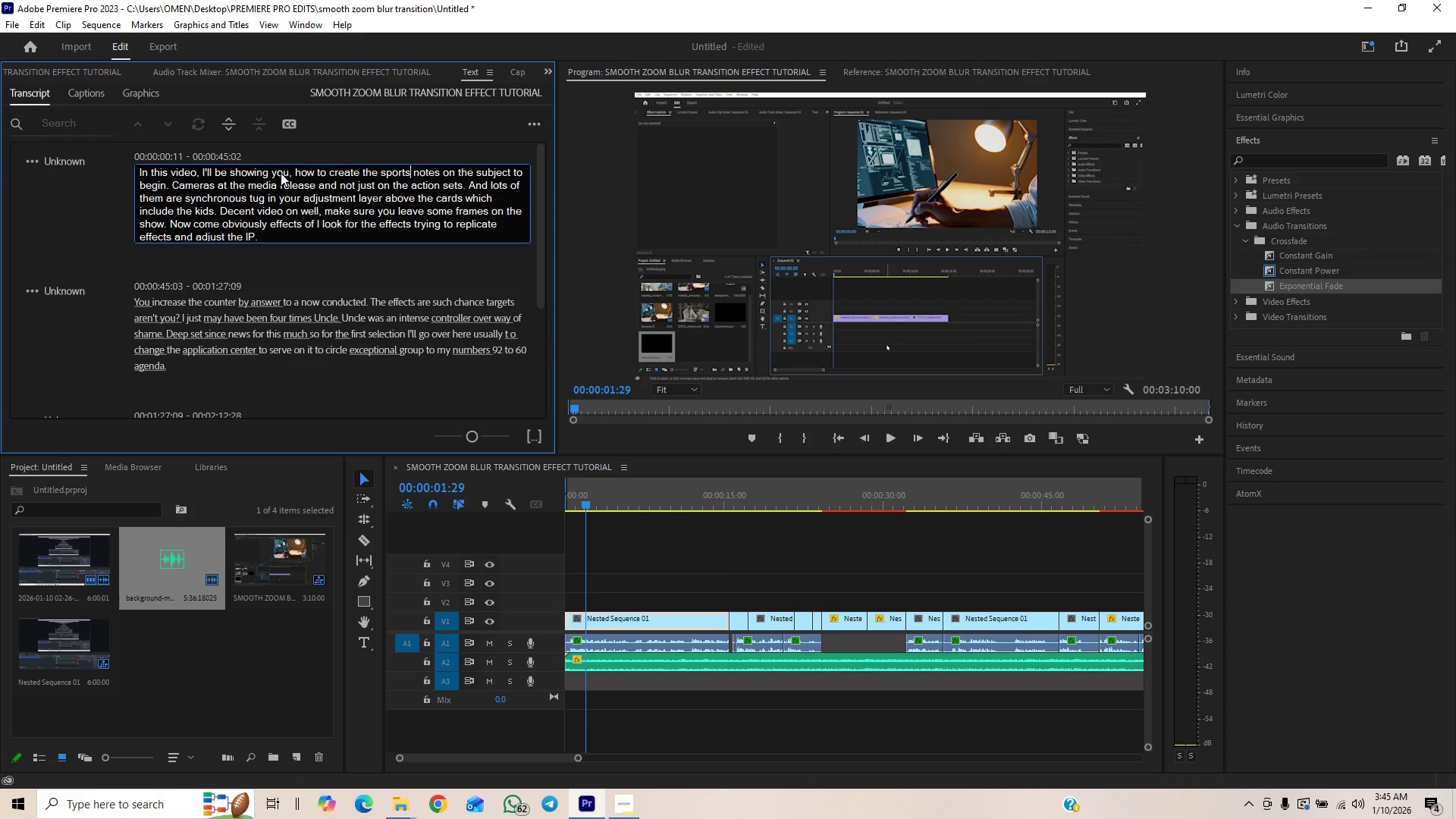 
key(Backspace)
key(Backspace)
key(Backspace)
key(Backspace)
key(Backspace)
type(mooth zoom)
 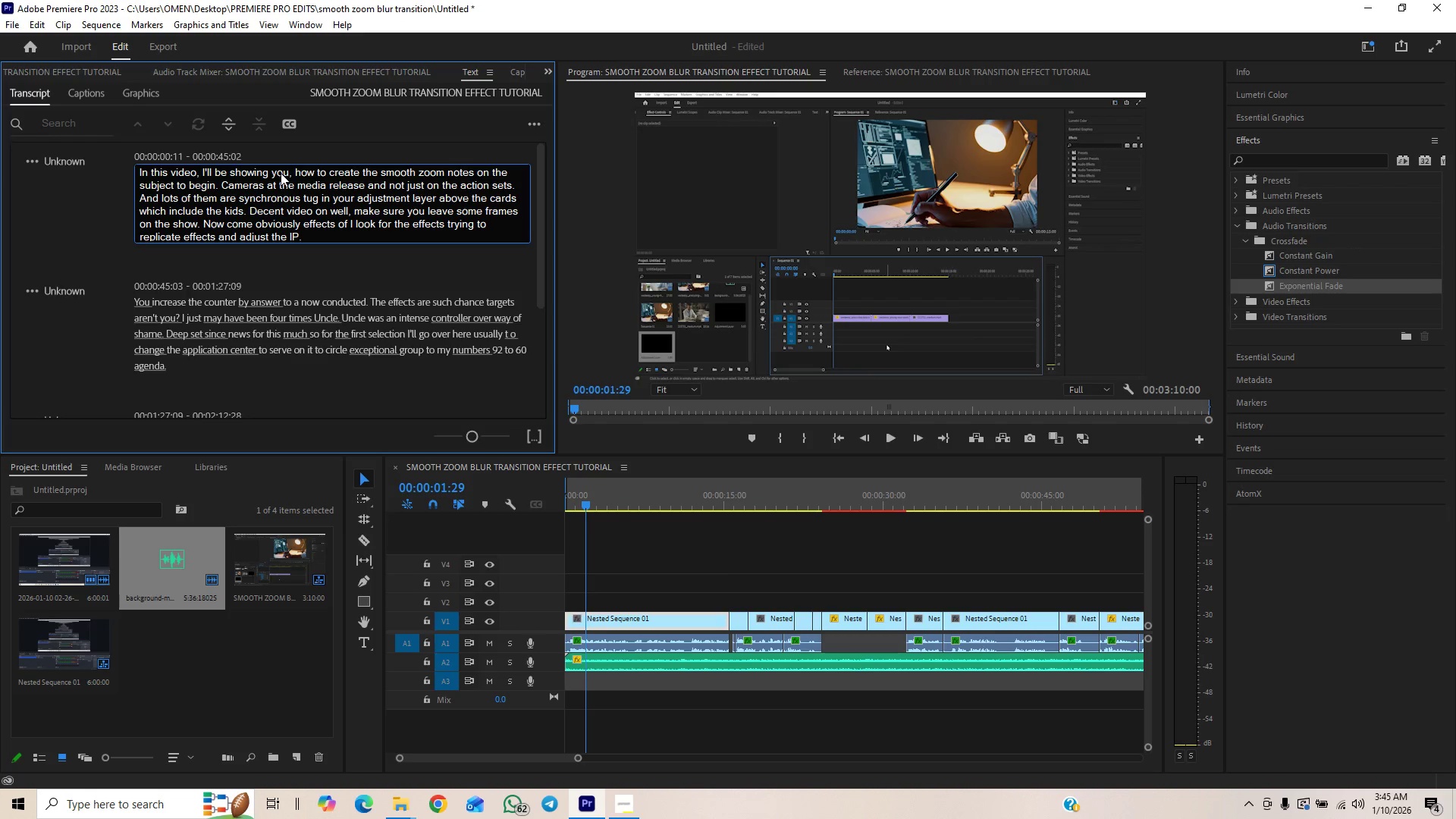 
key(ArrowRight)
 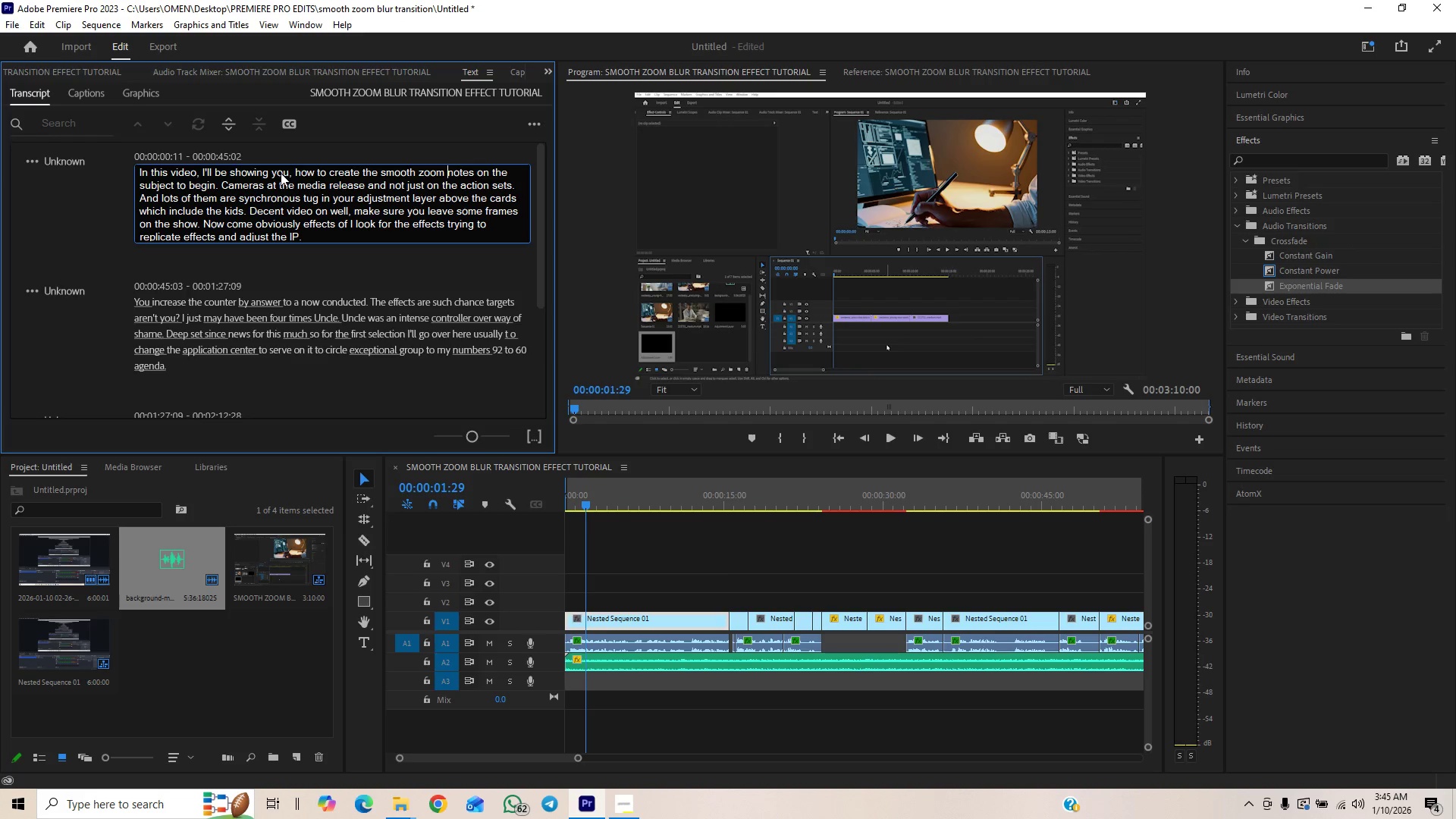 
key(ArrowRight)
 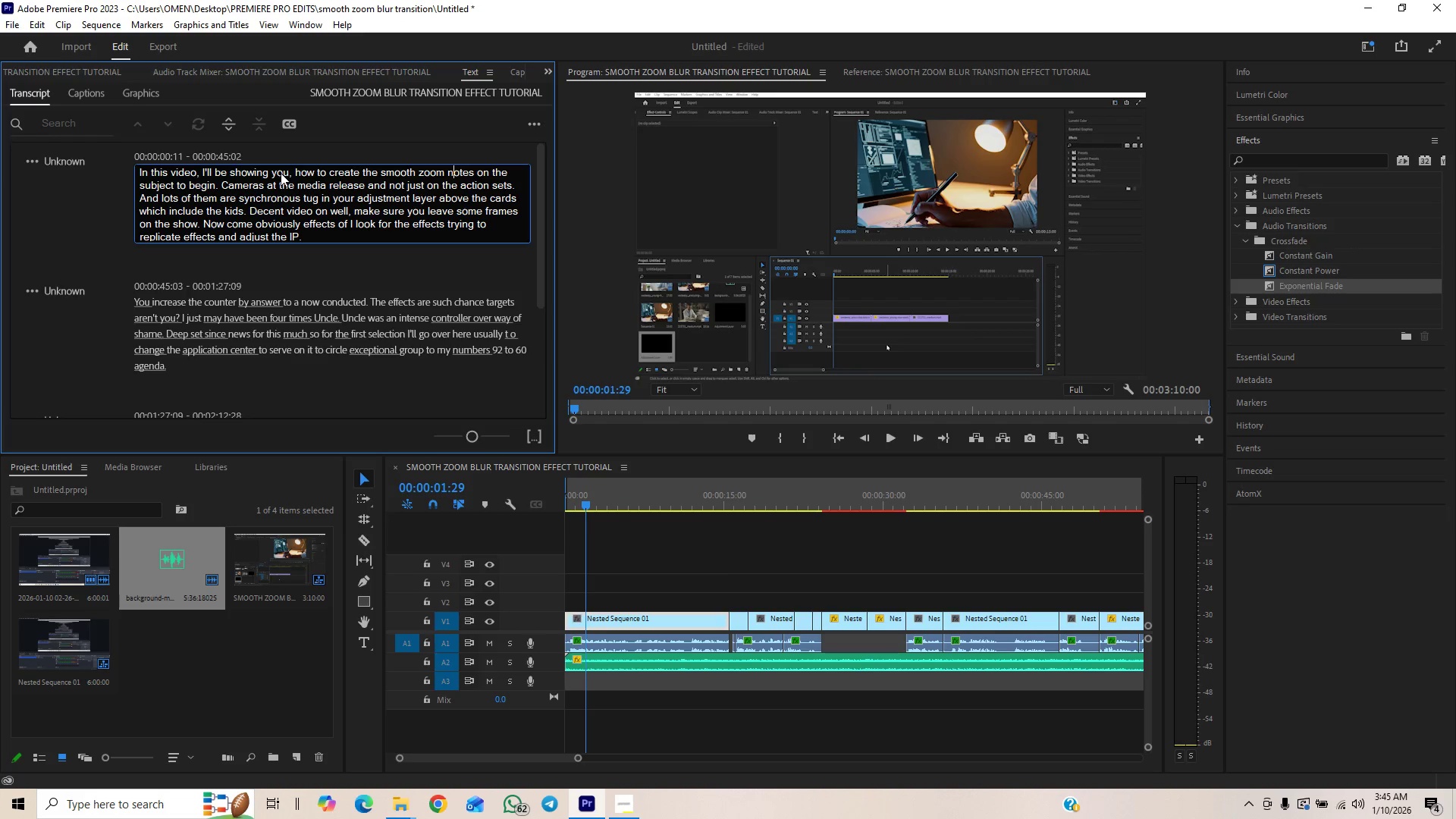 
key(ArrowRight)
 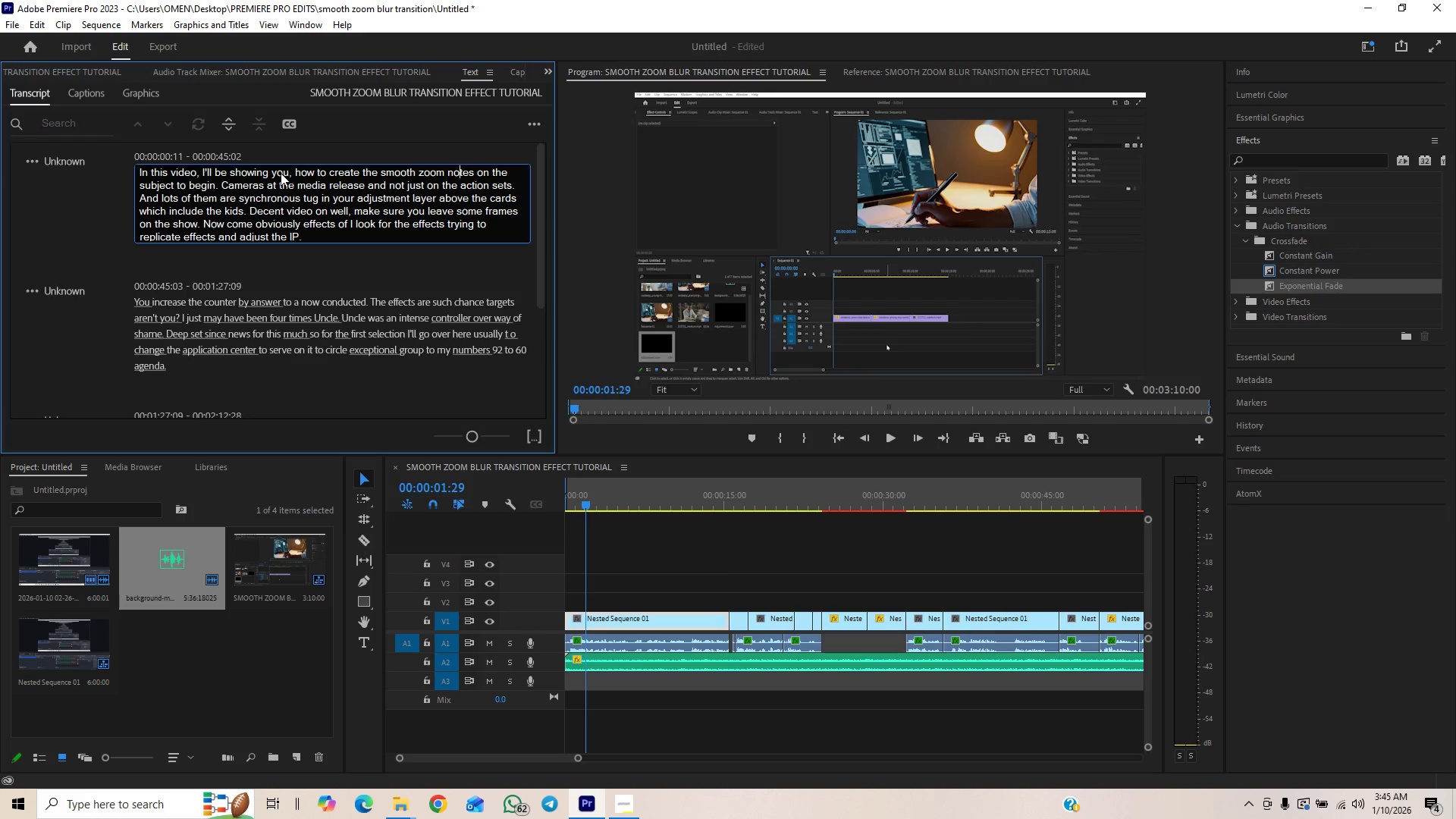 
key(ArrowRight)
 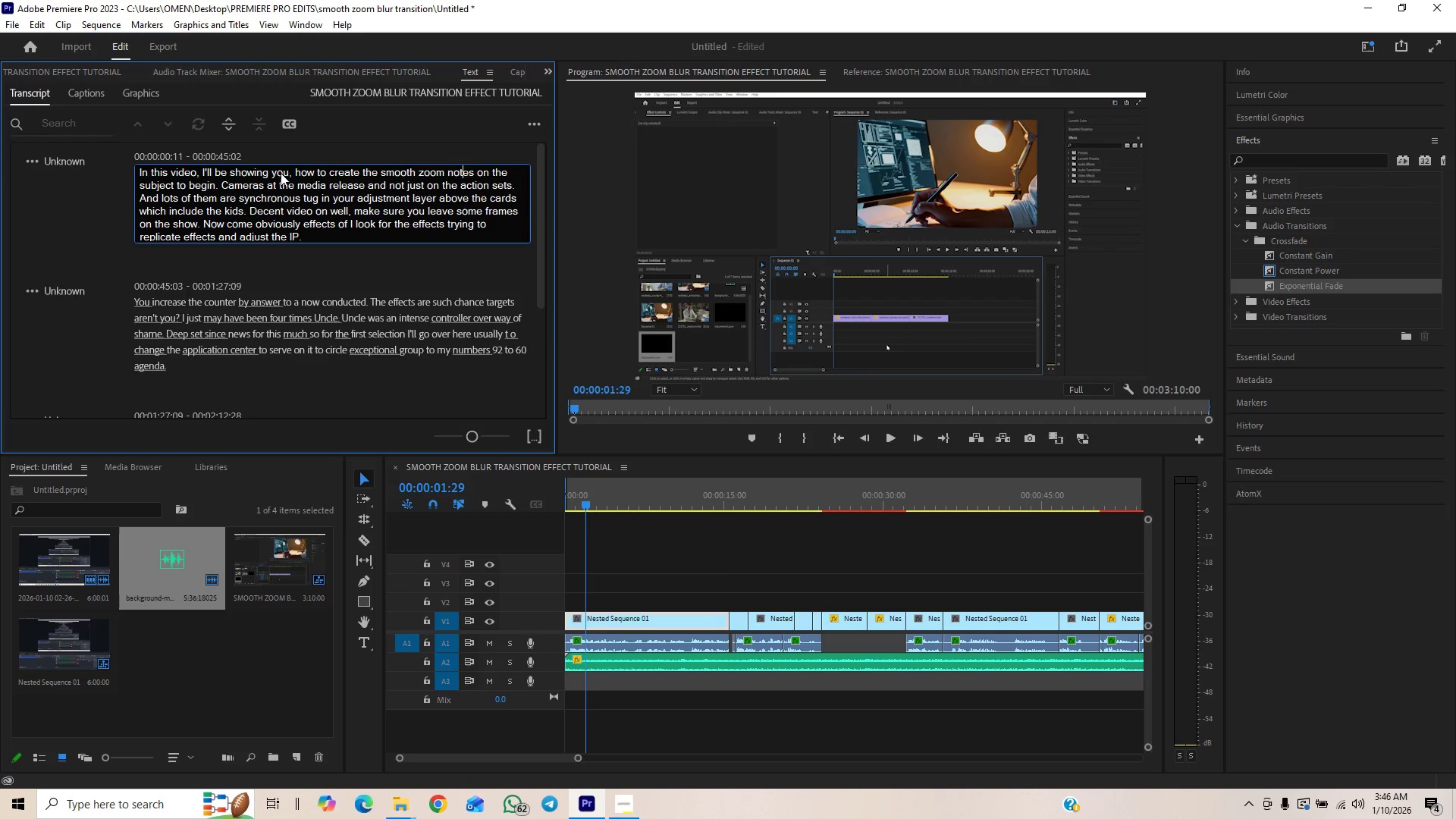 
key(ArrowRight)
 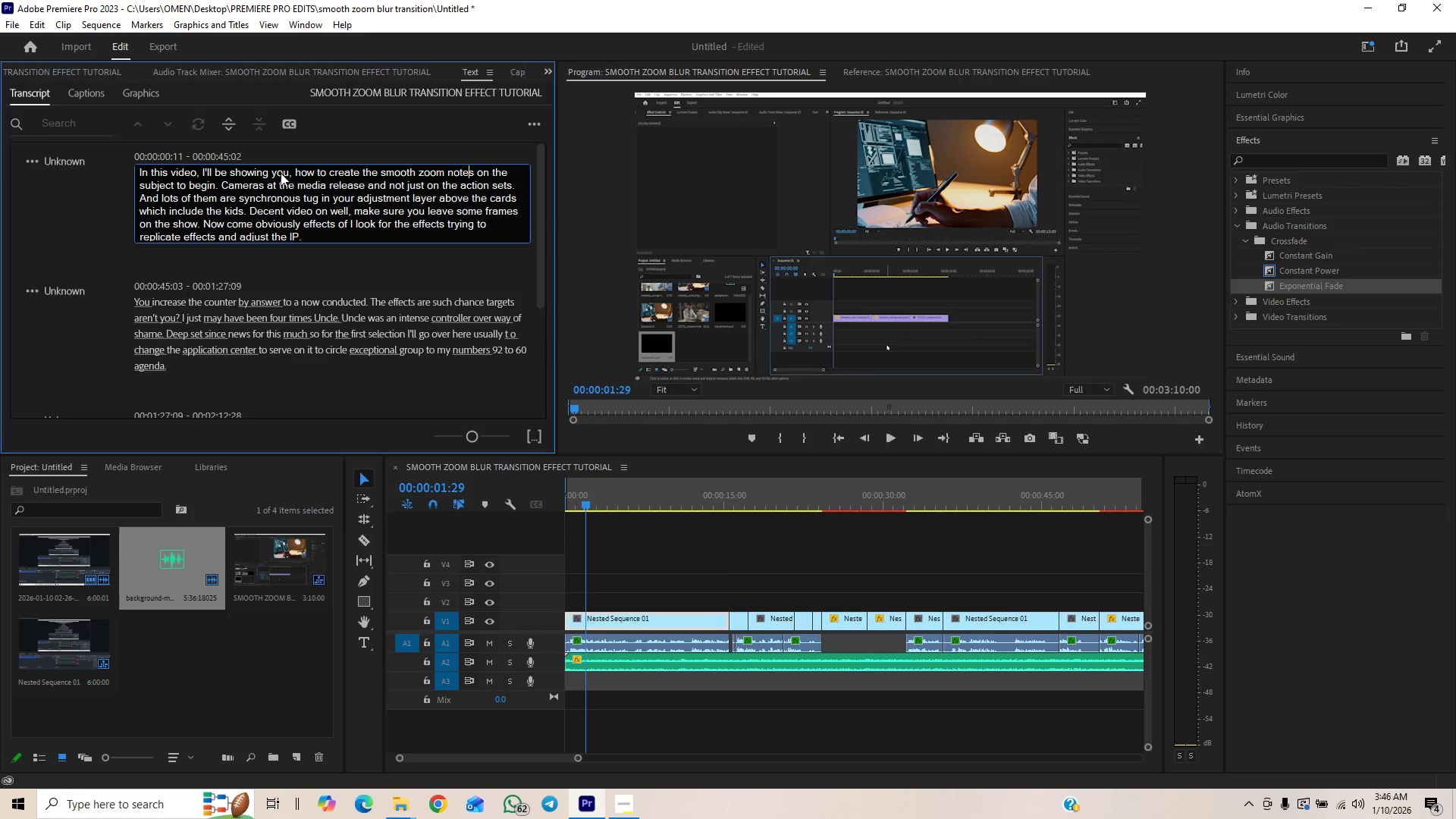 
key(ArrowRight)
 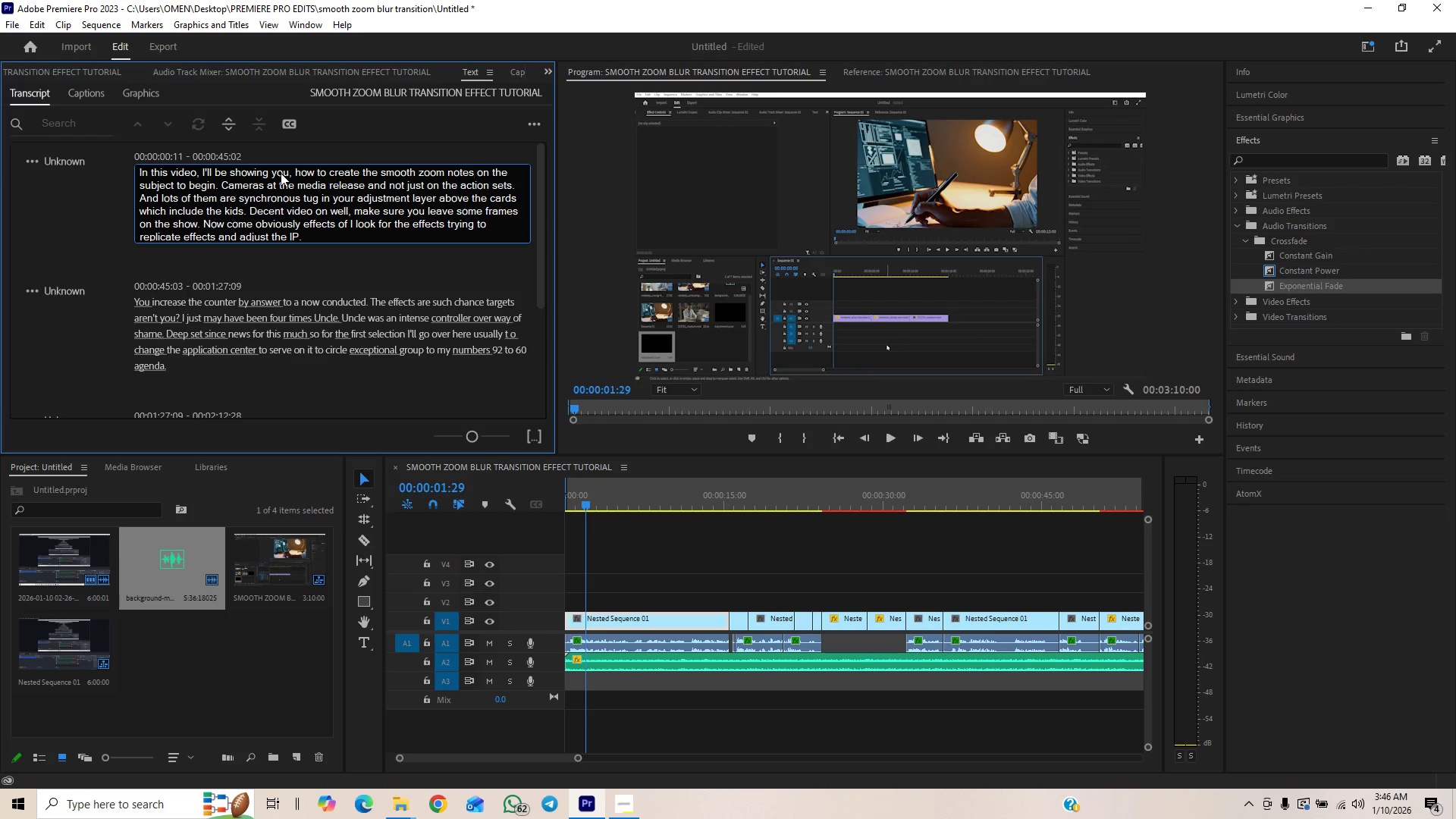 
key(Backspace)
key(Backspace)
key(Backspace)
key(Backspace)
key(Backspace)
type(blur transition)
 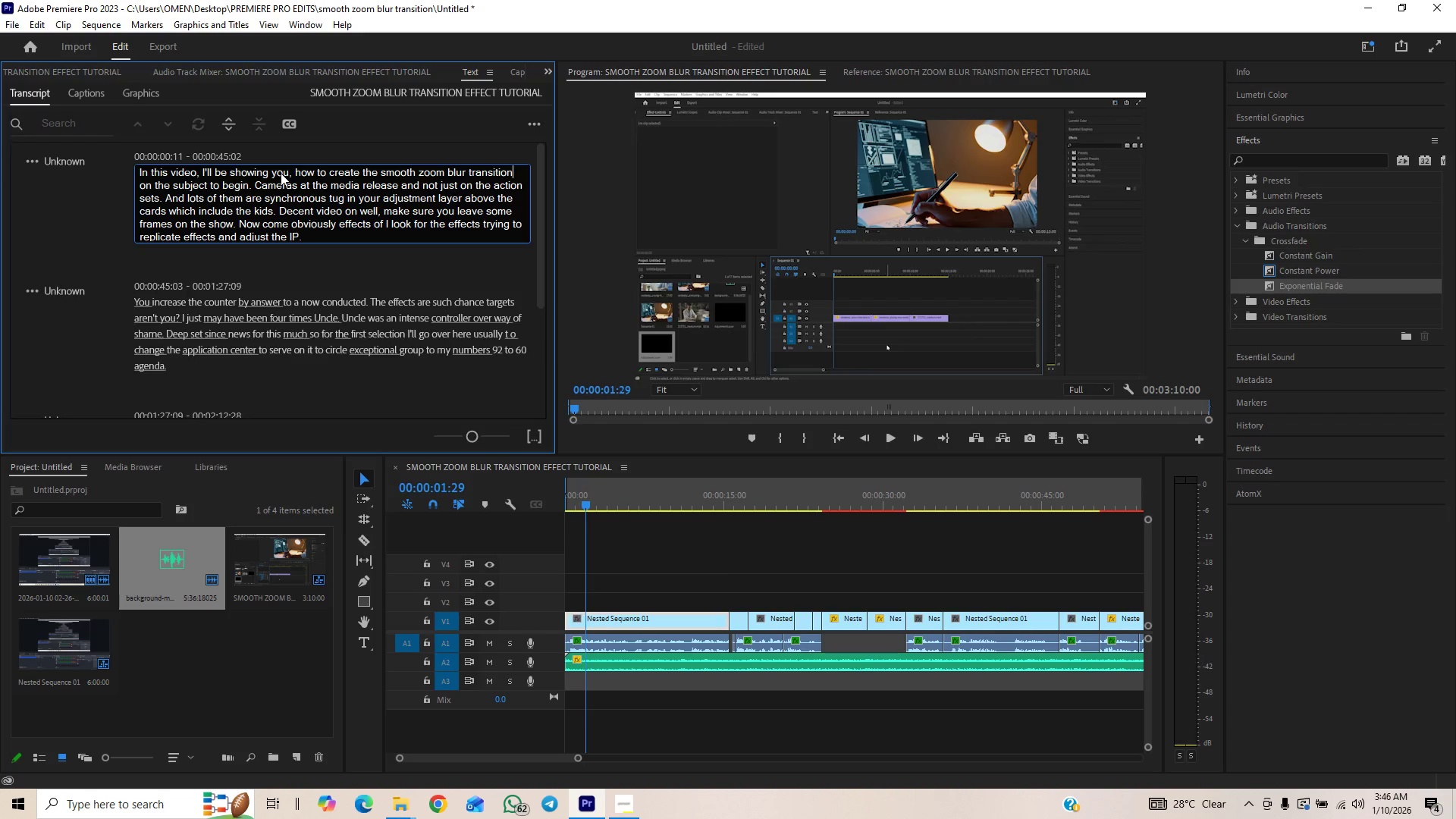 
type( effect)
 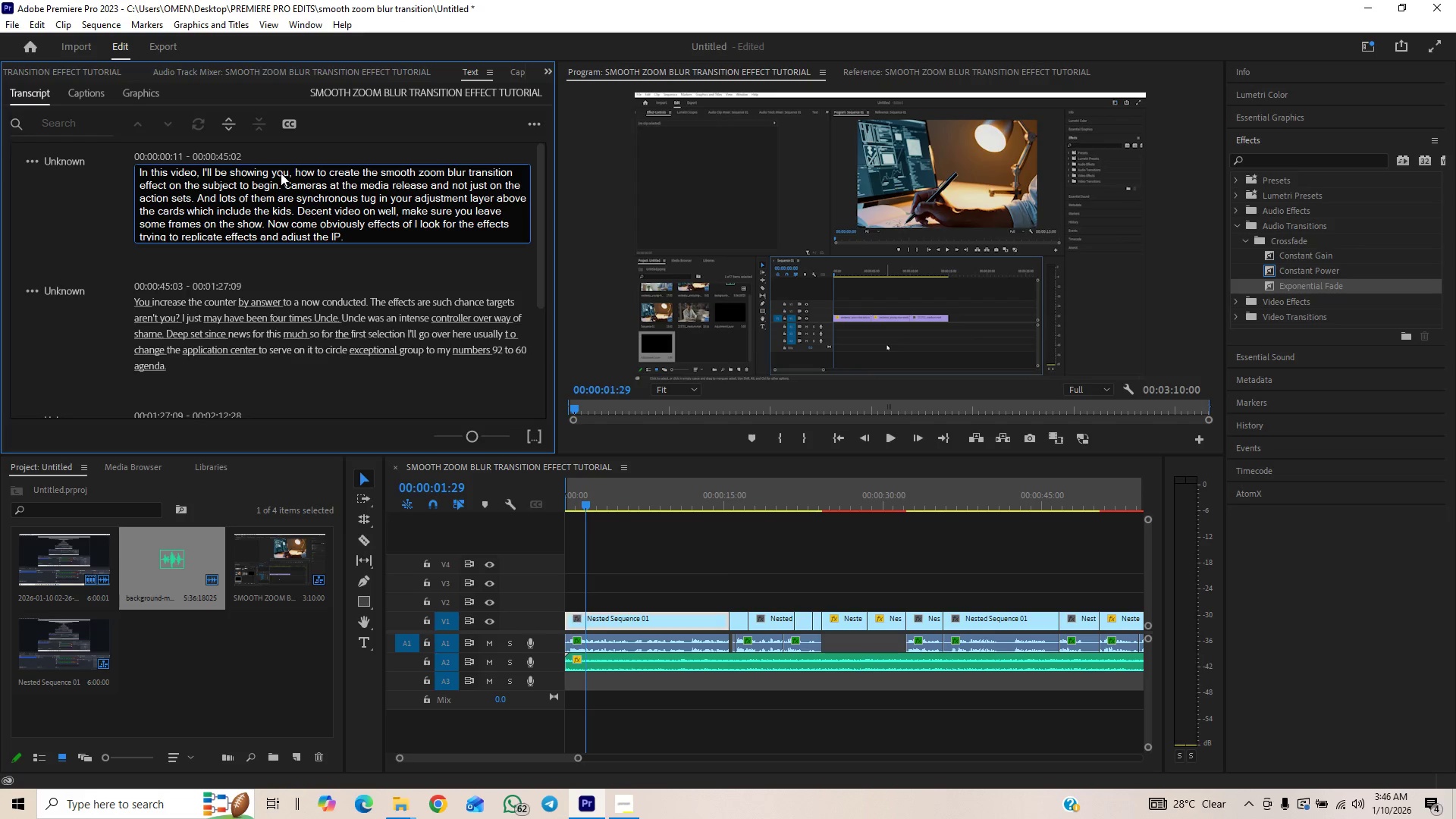 
key(ArrowRight)
 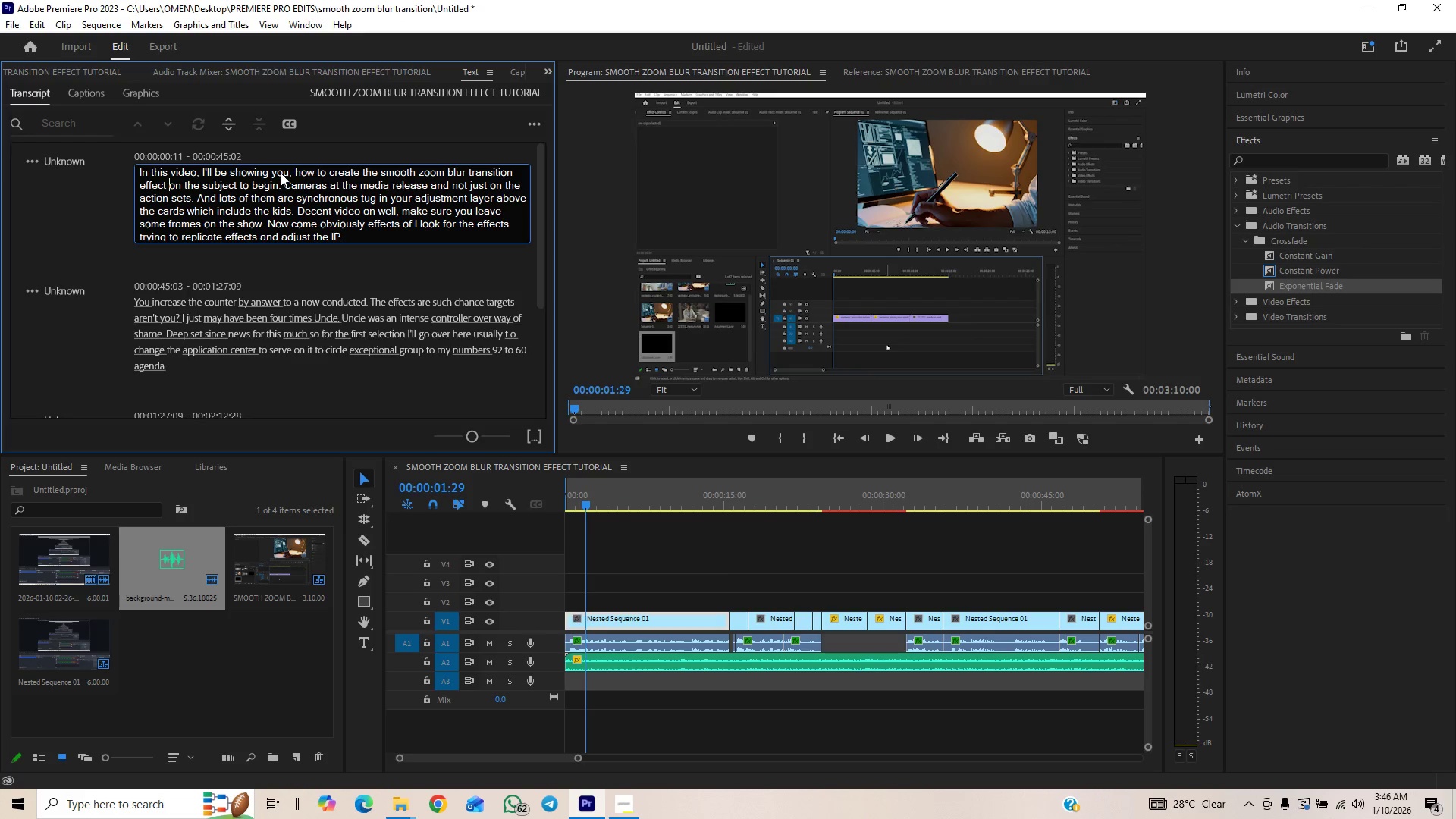 
key(ArrowRight)
 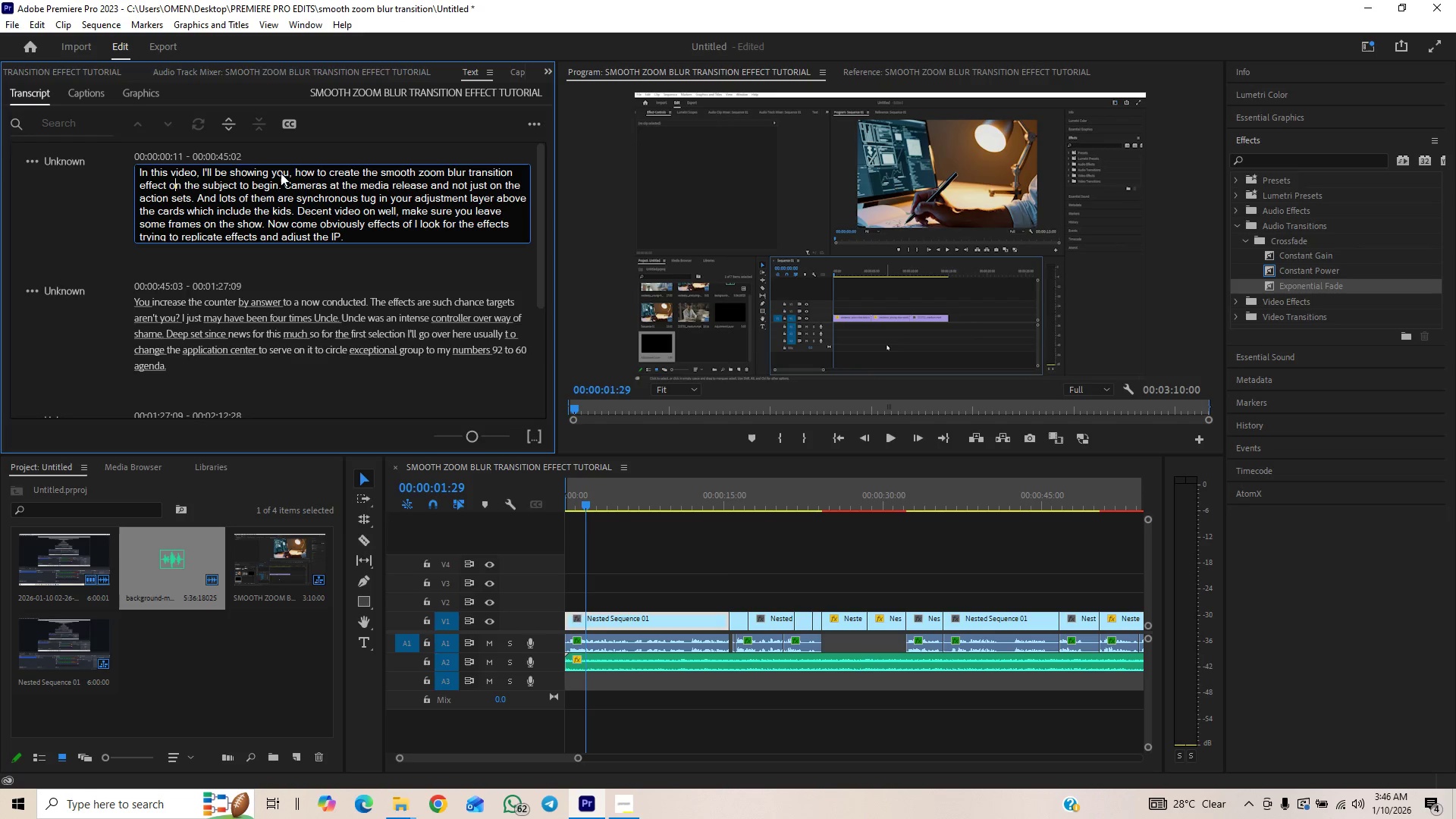 
key(ArrowRight)
 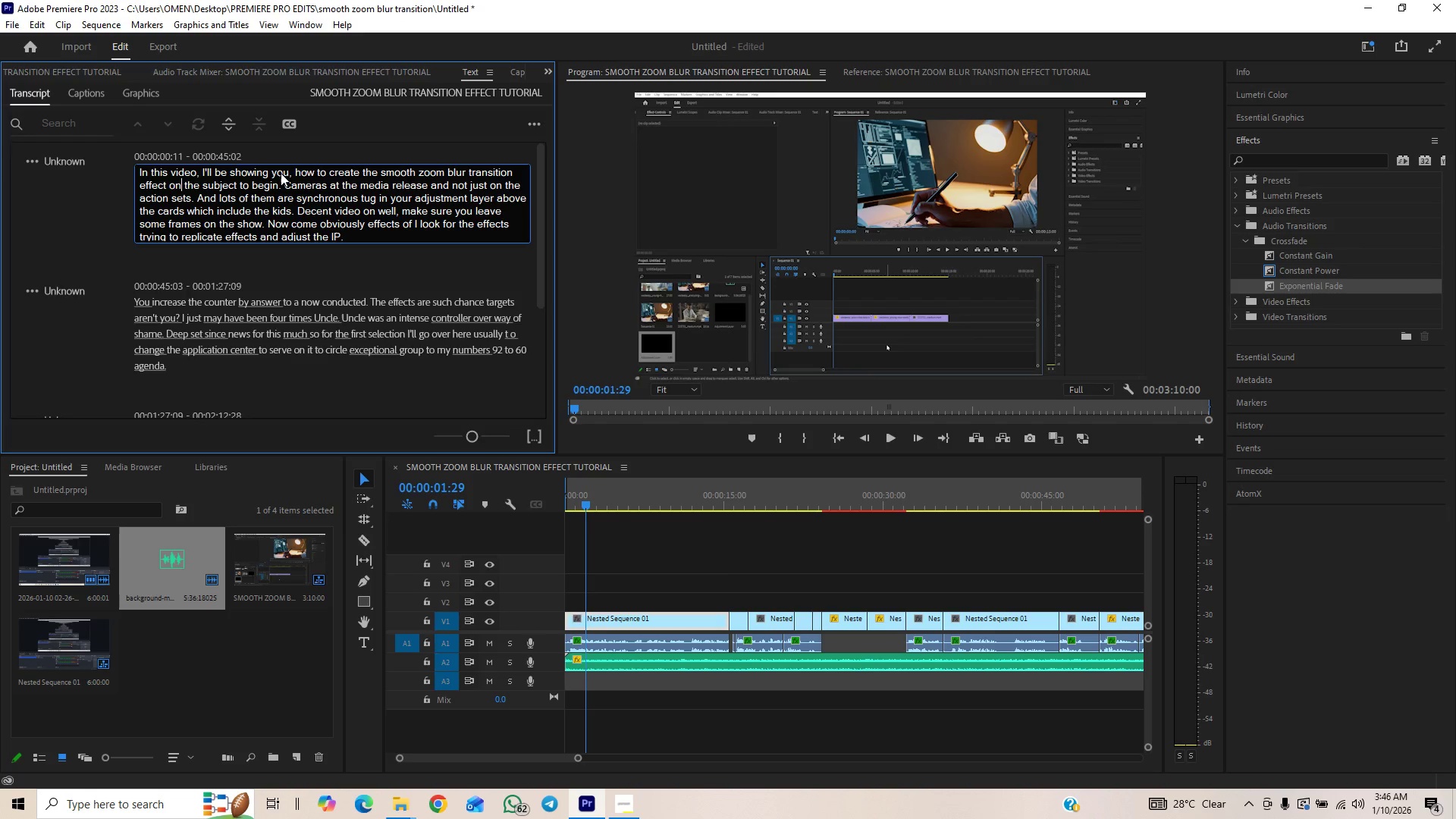 
key(ArrowRight)
 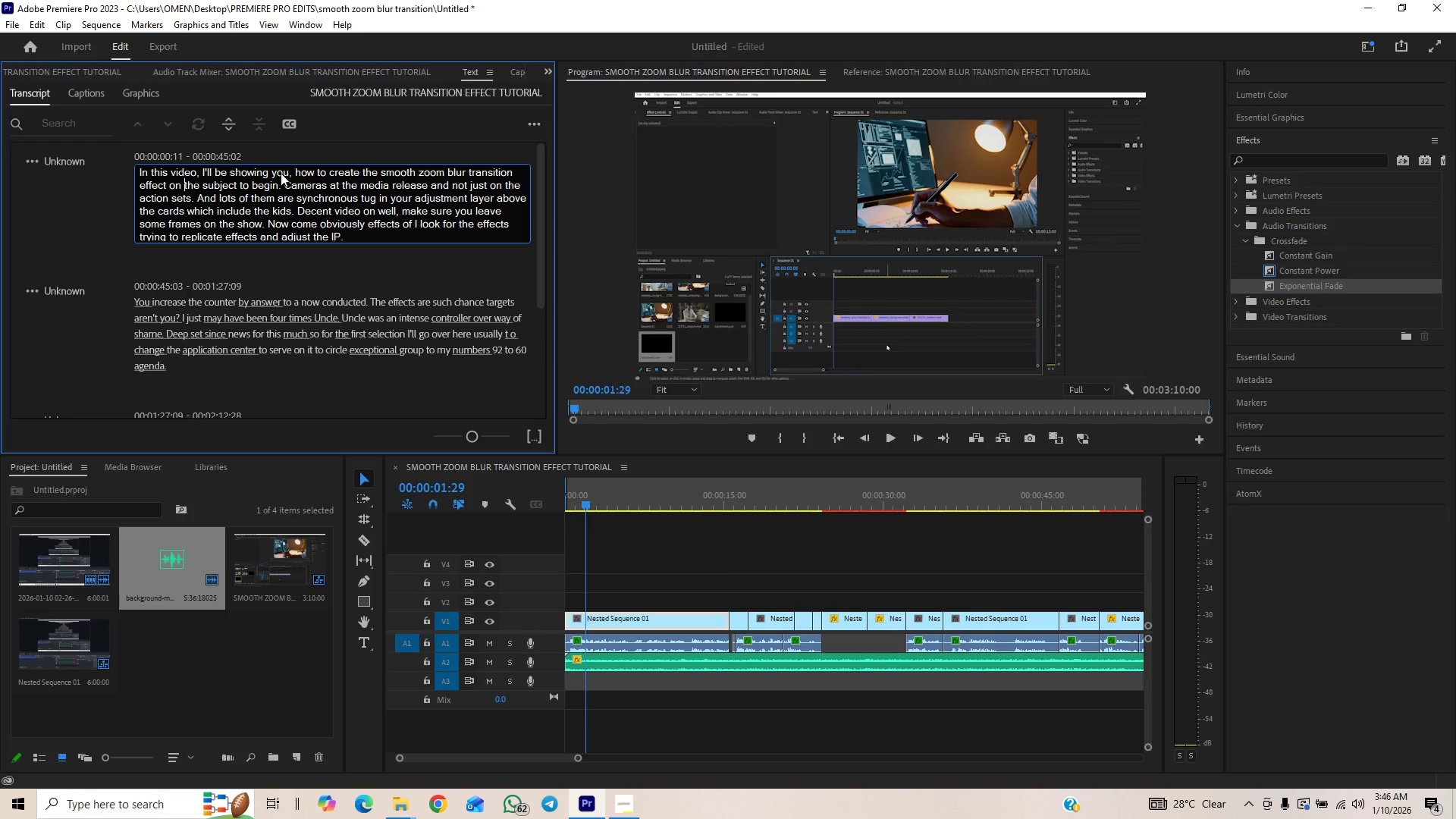 
key(ArrowRight)
 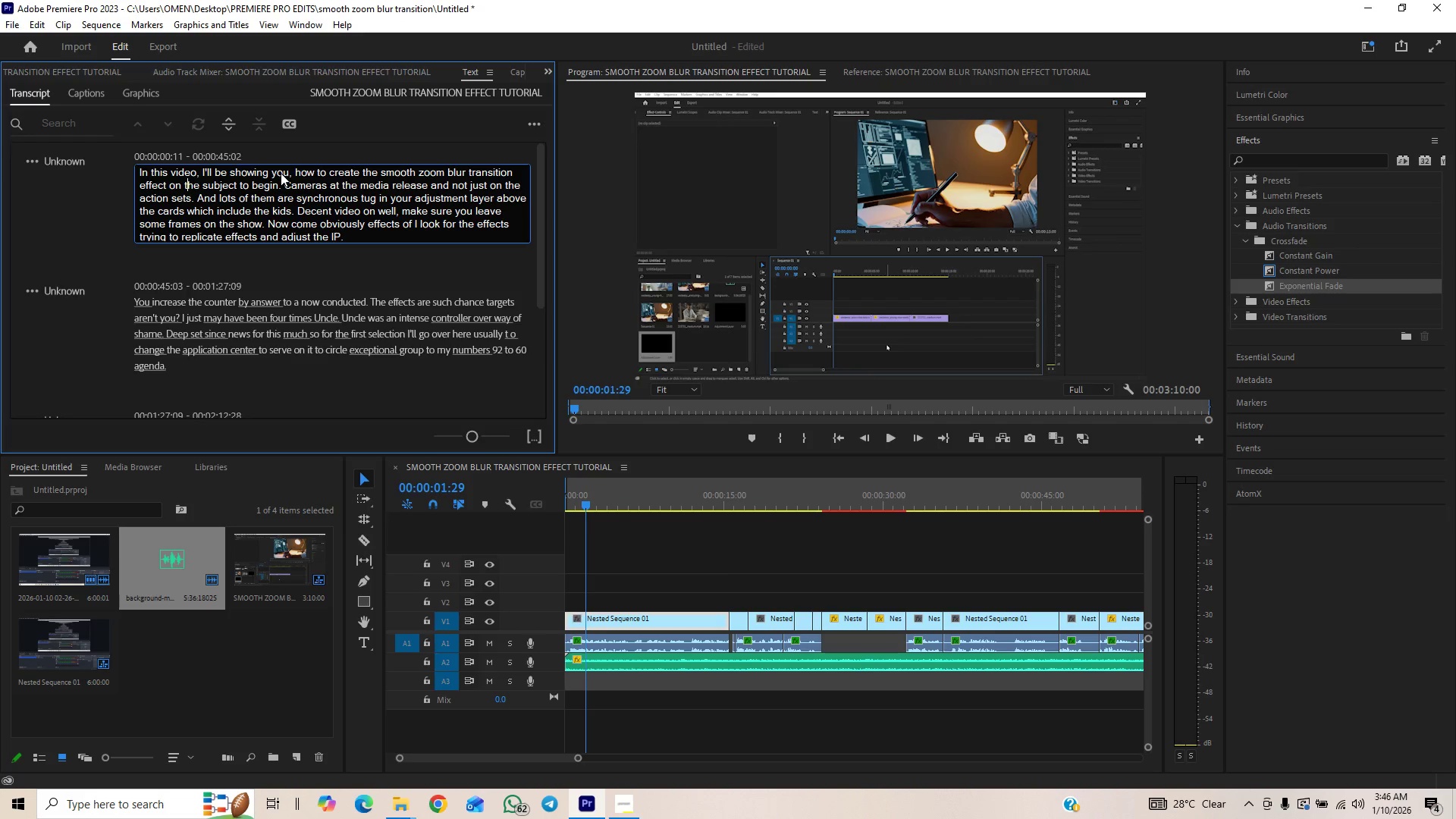 
key(ArrowRight)
 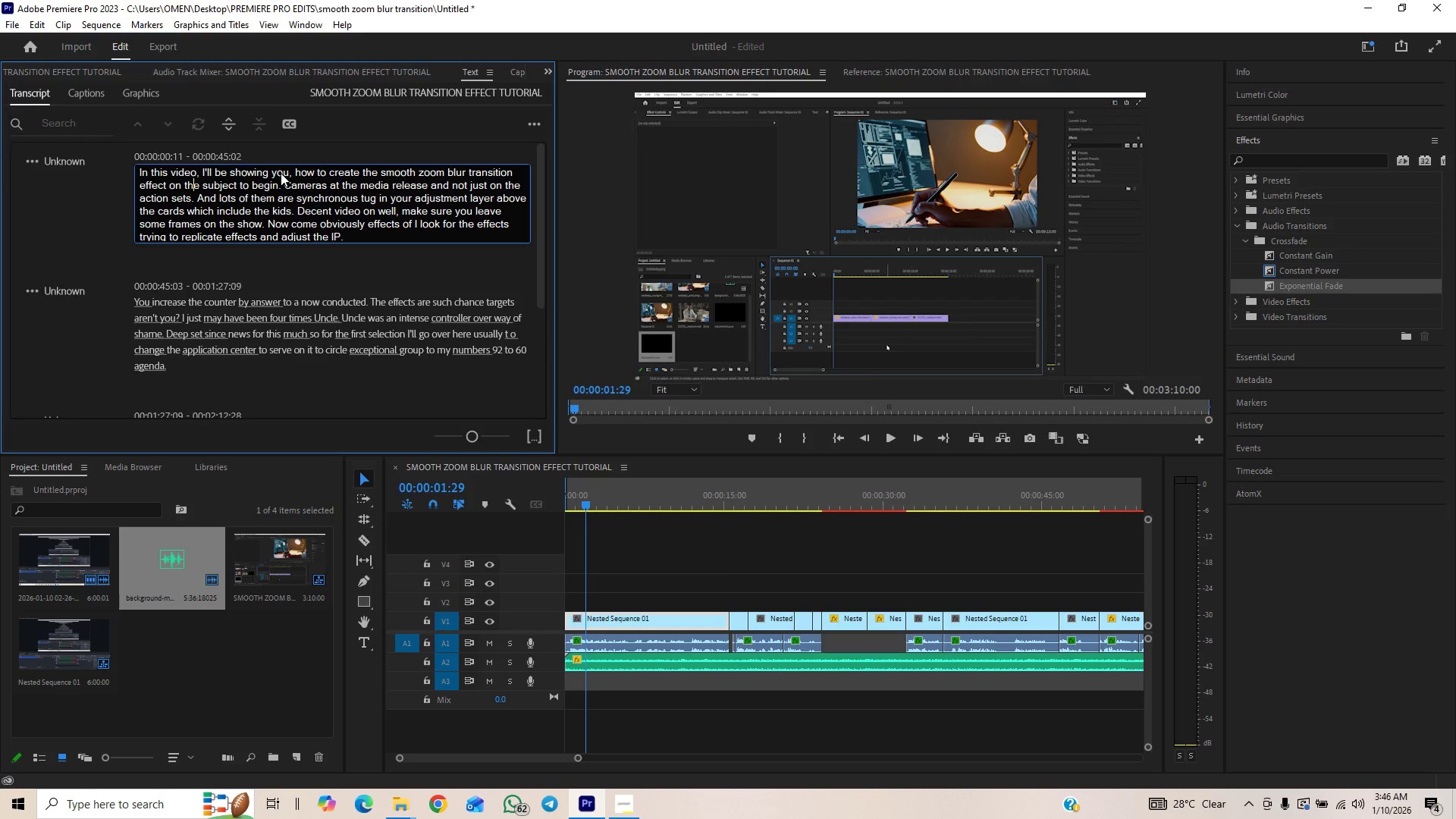 
key(ArrowRight)
 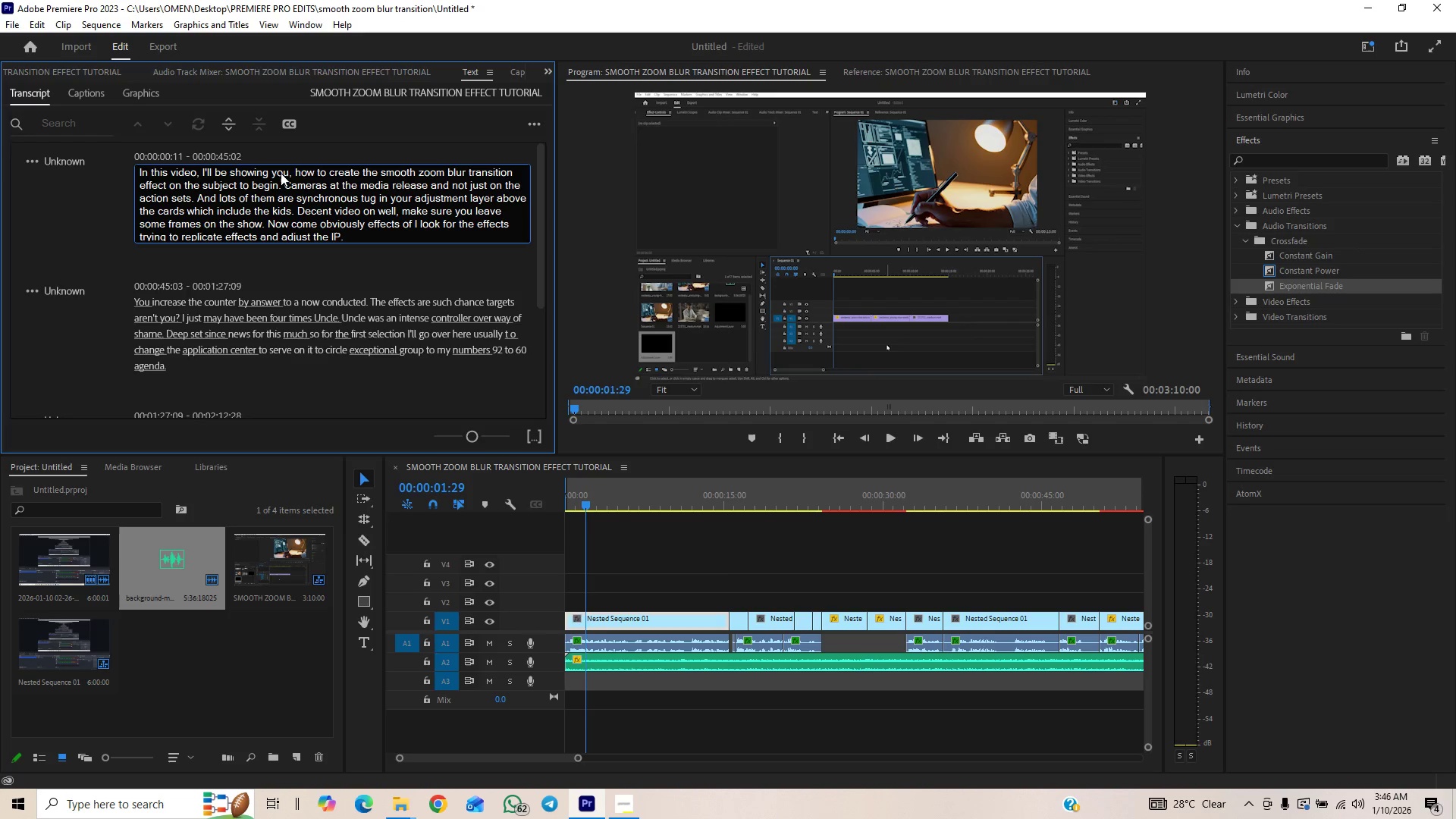 
key(Backspace)
key(Backspace)
key(Backspace)
type(Adobe)
 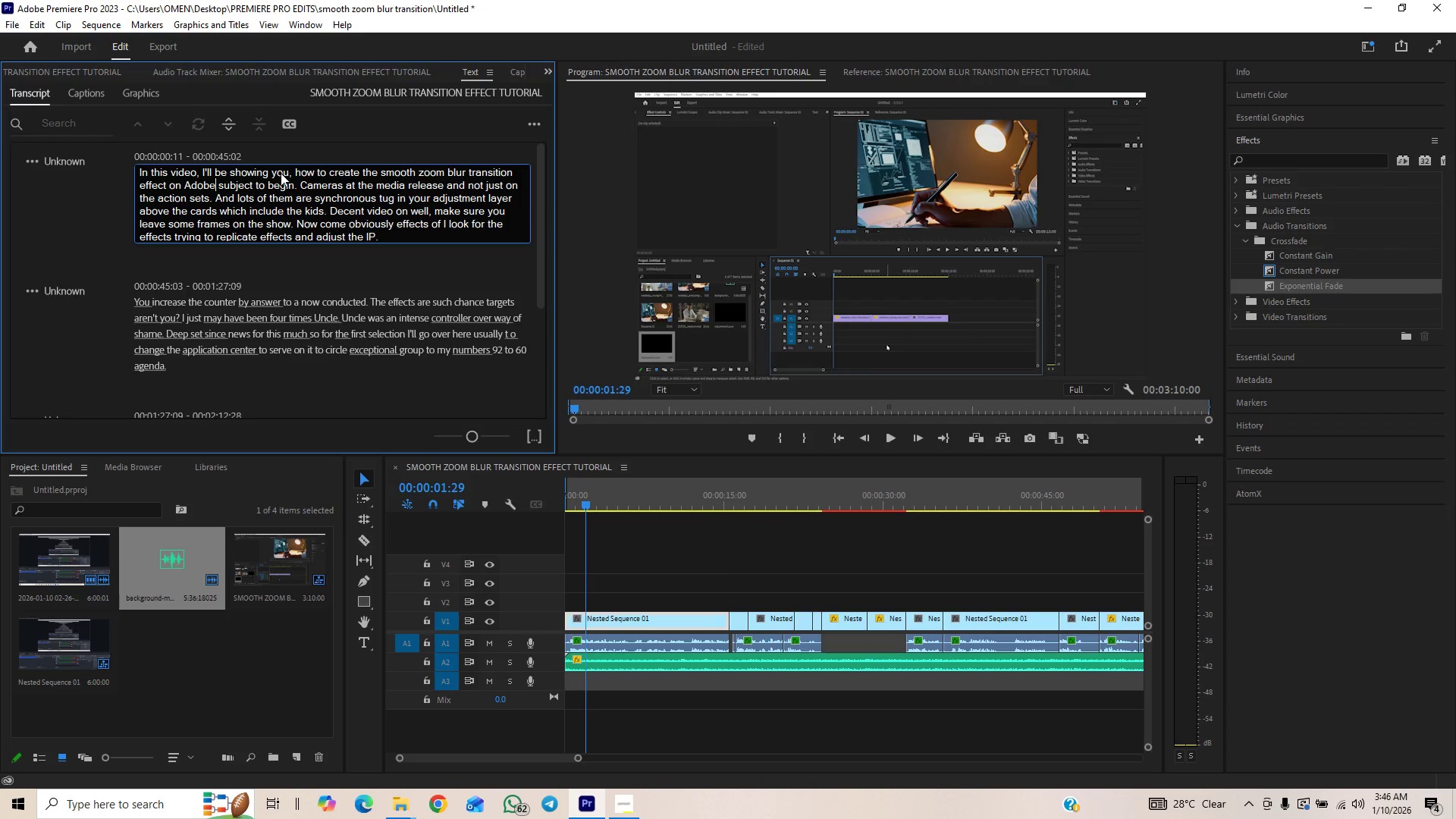 
key(ArrowRight)
 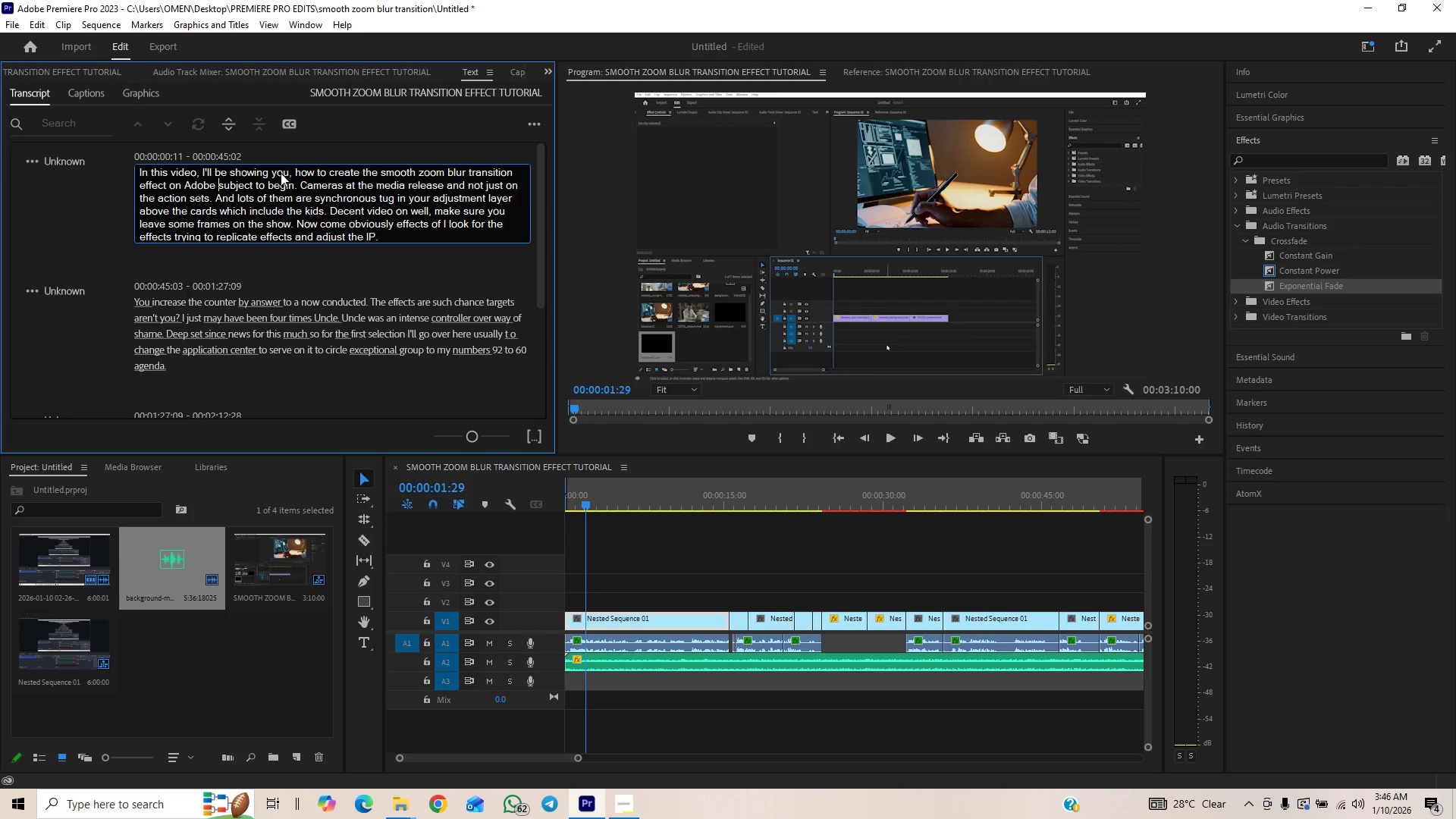 
key(ArrowRight)
 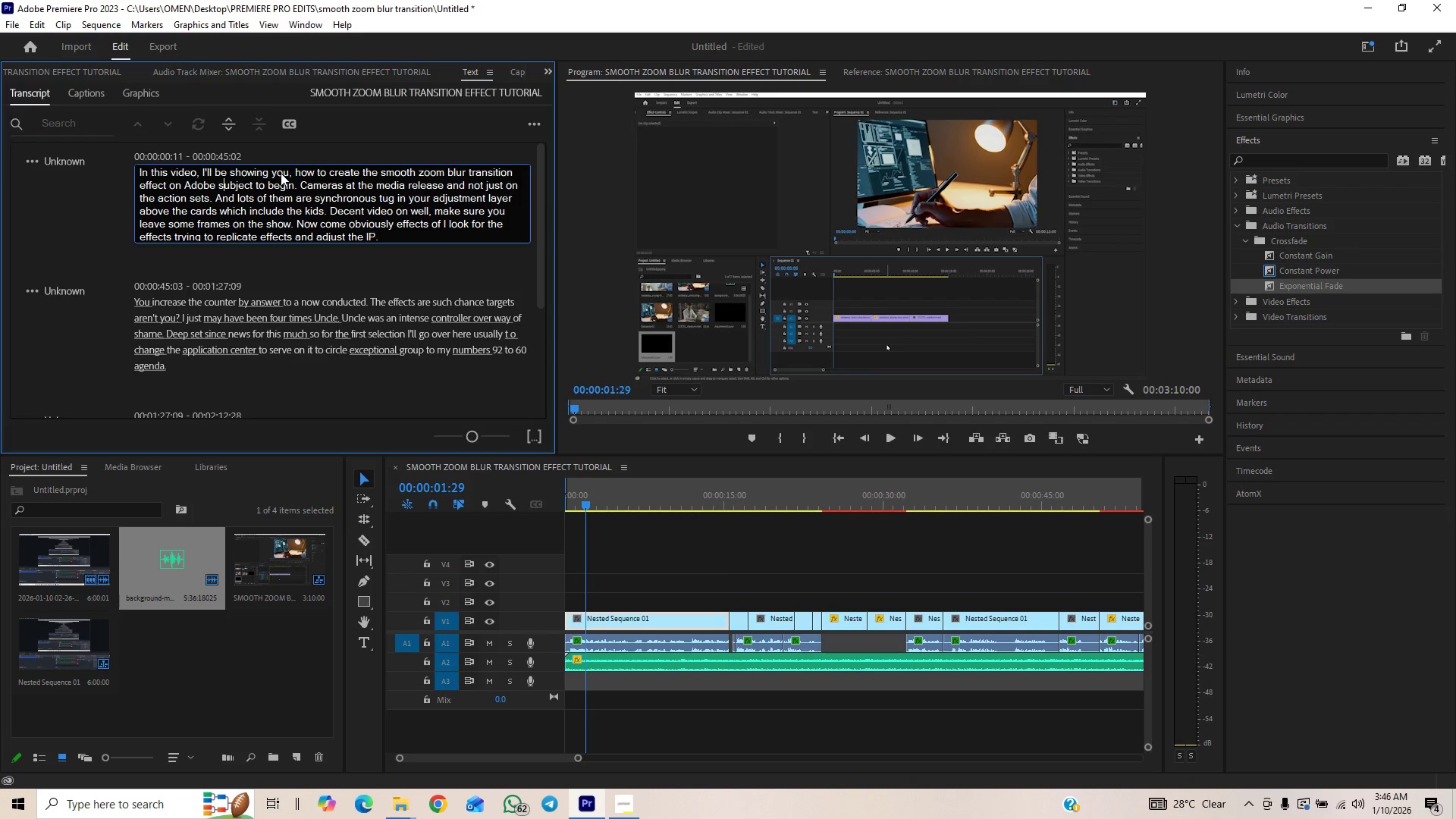 
key(ArrowRight)
 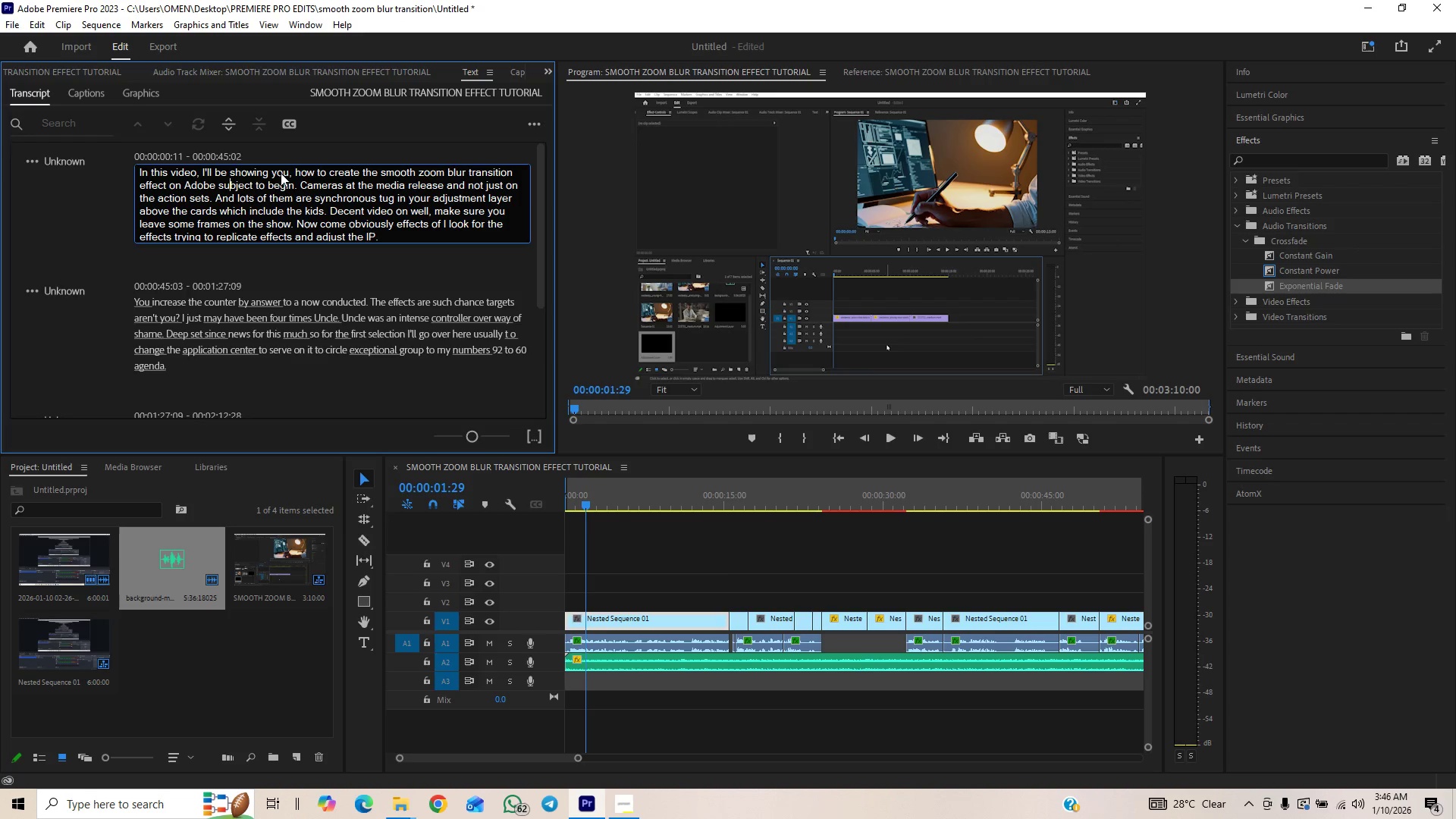 
key(ArrowRight)
 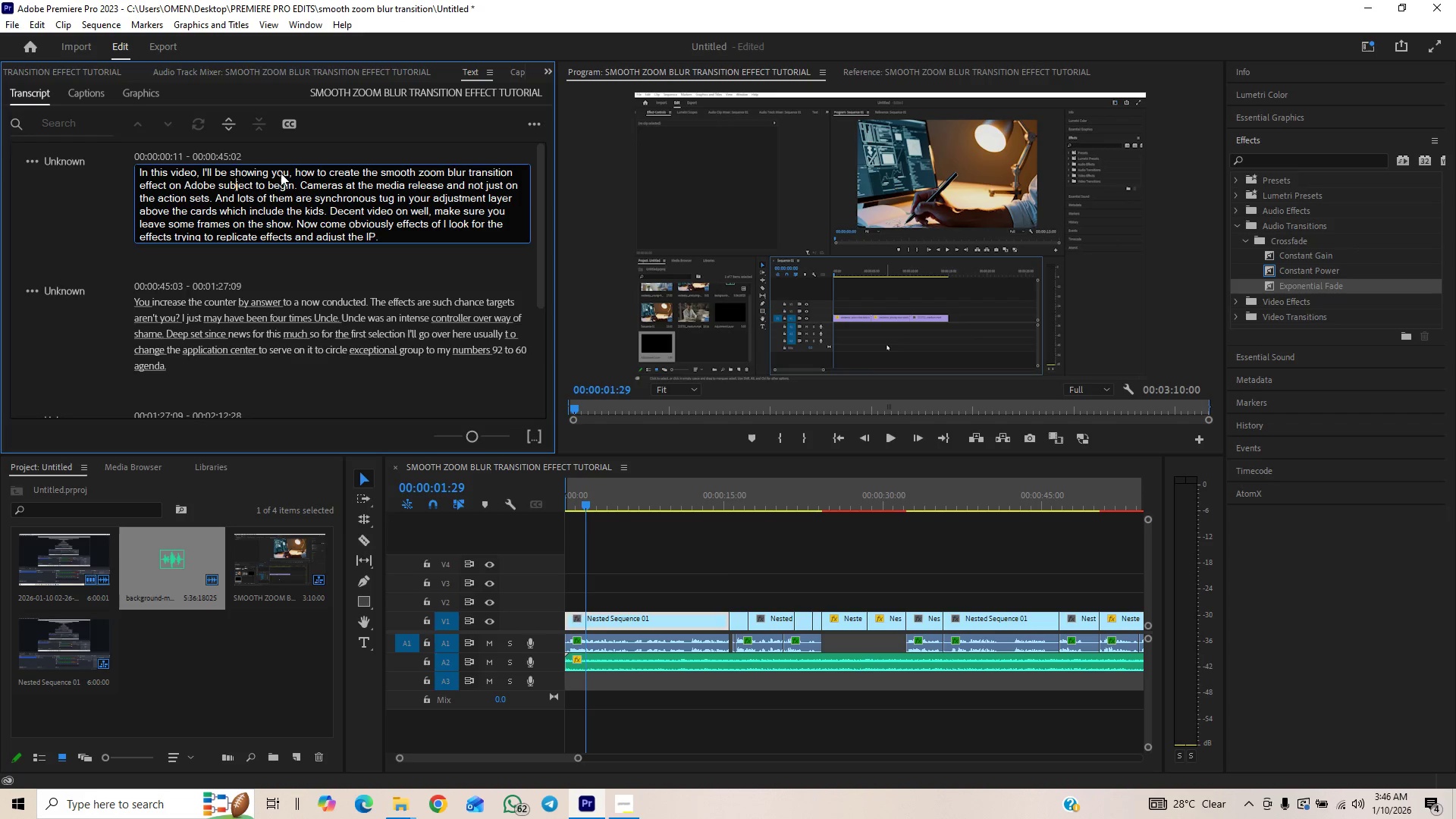 
key(ArrowRight)
 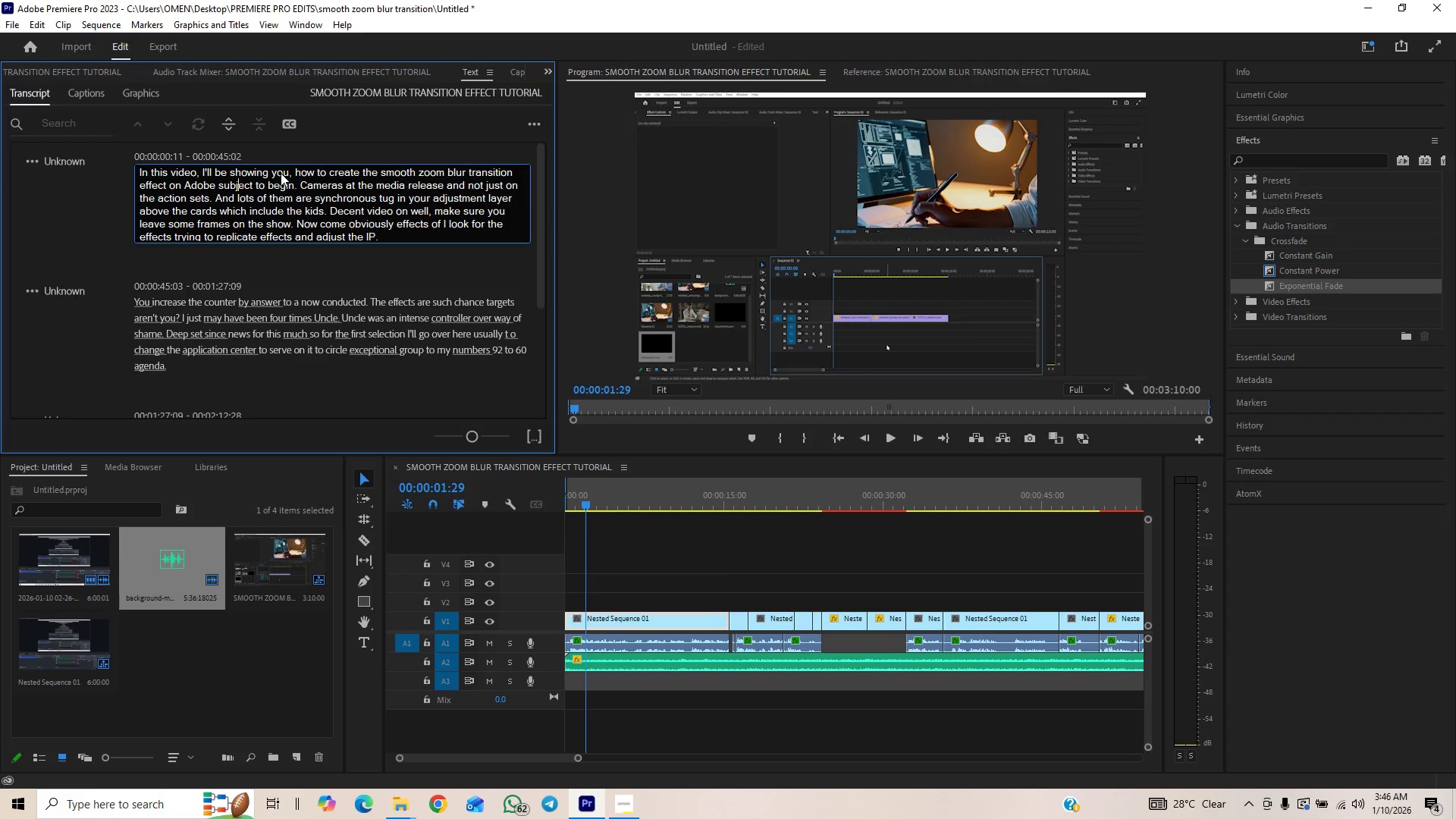 
key(ArrowRight)
 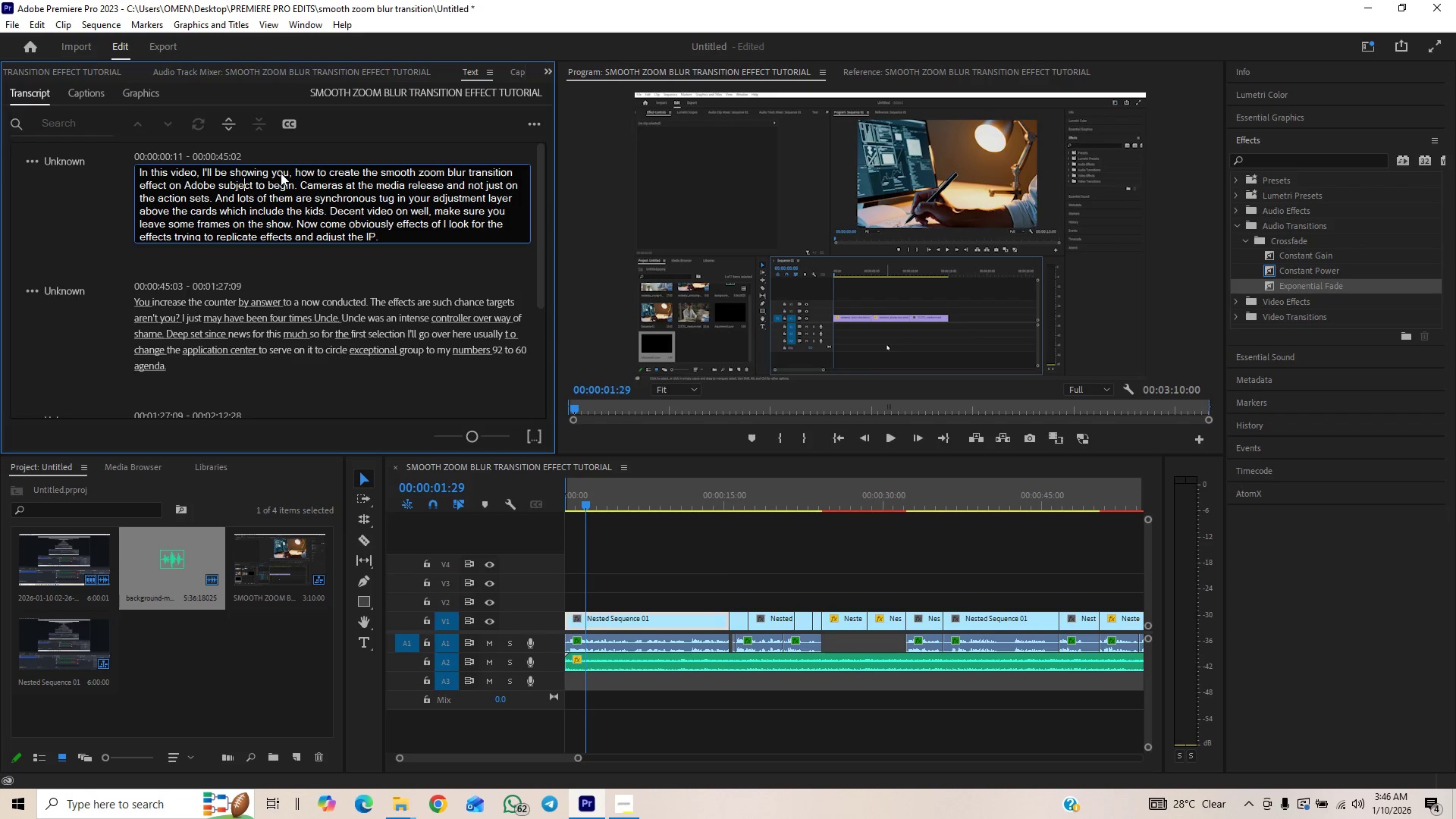 
key(ArrowRight)
 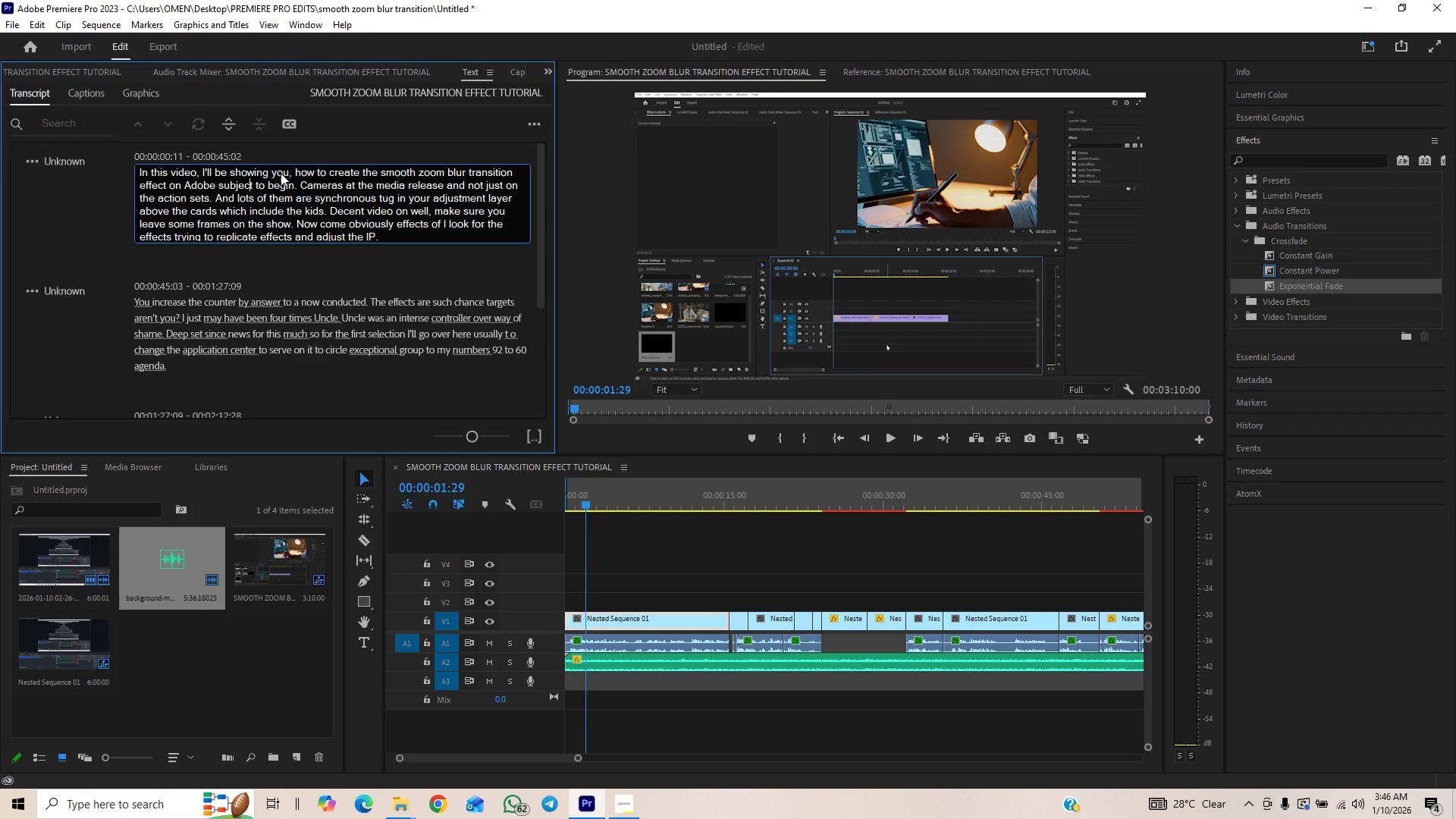 
key(ArrowRight)
 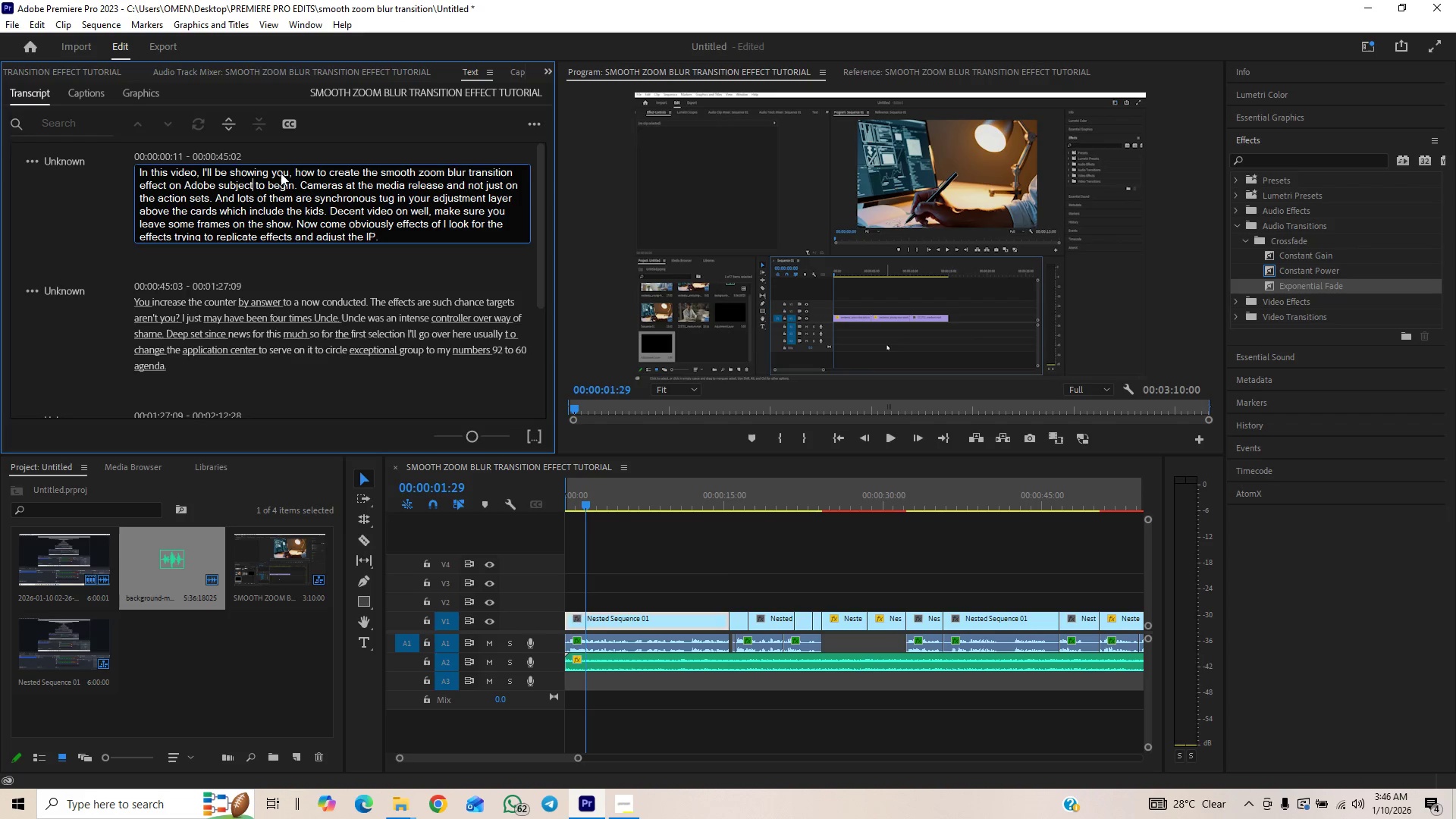 
key(Backspace)
key(Backspace)
key(Backspace)
key(Backspace)
key(Backspace)
key(Backspace)
key(Backspace)
type(Premiere pro.)
 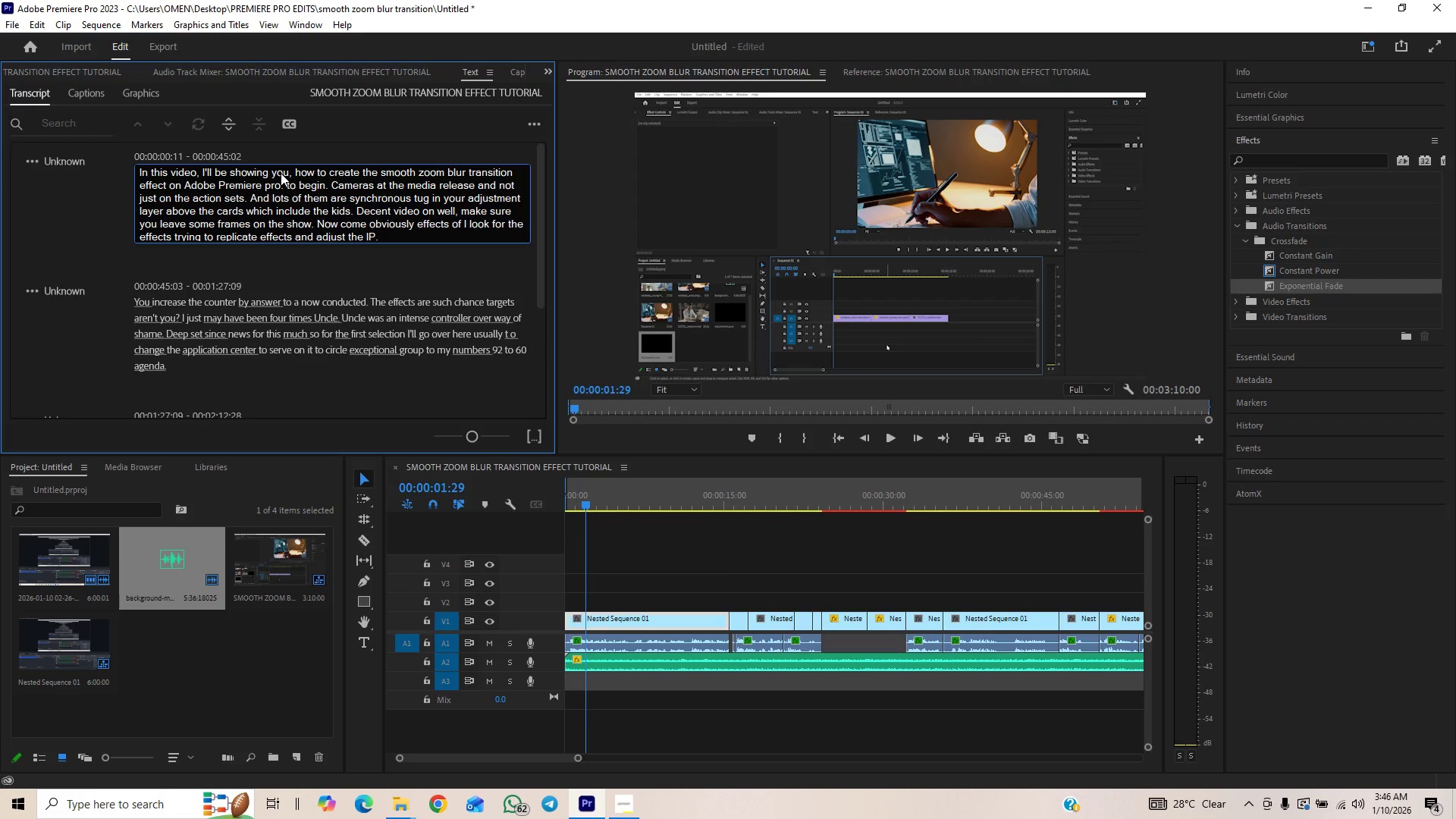 
key(ArrowRight)
 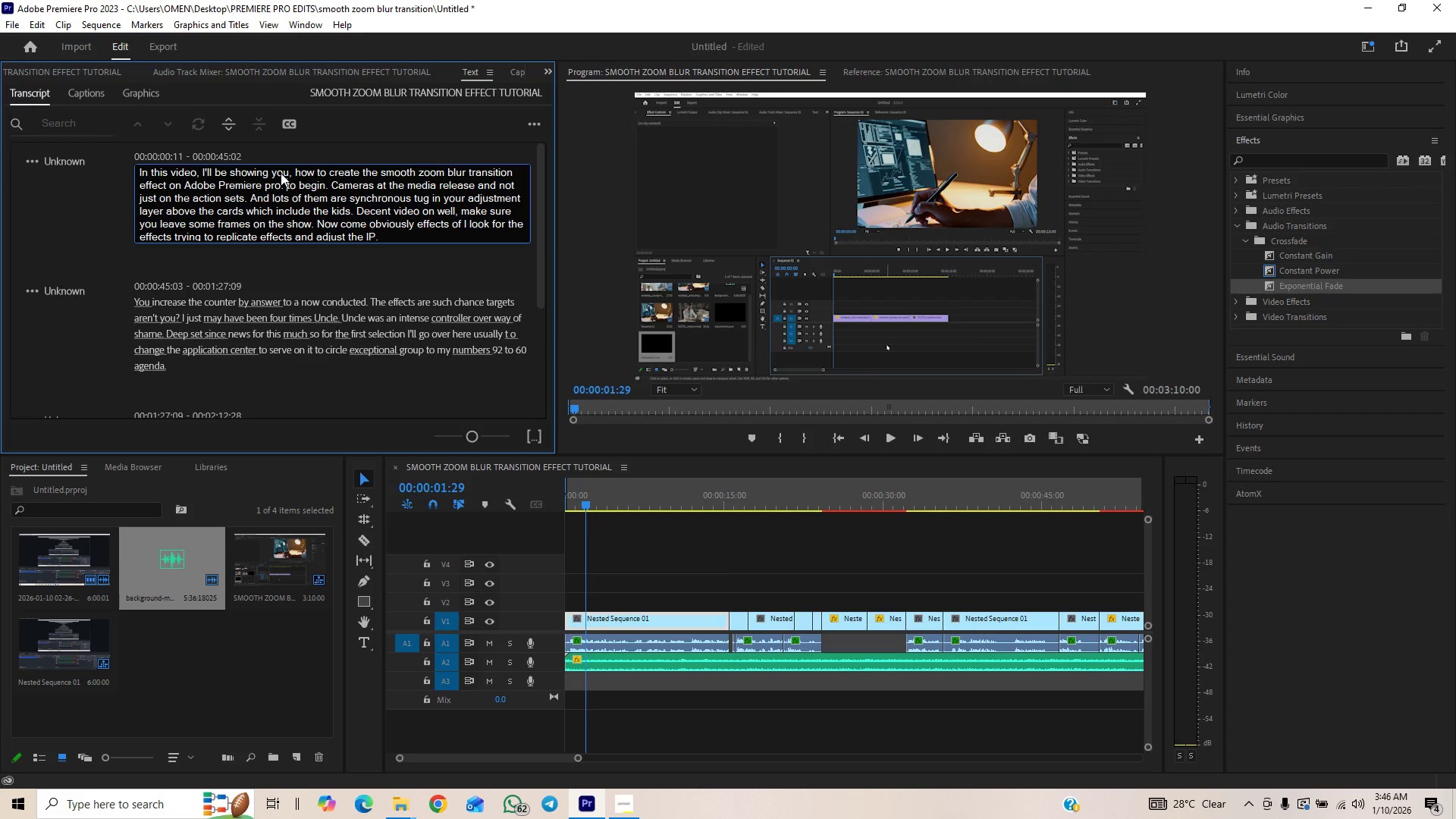 
key(ArrowRight)
 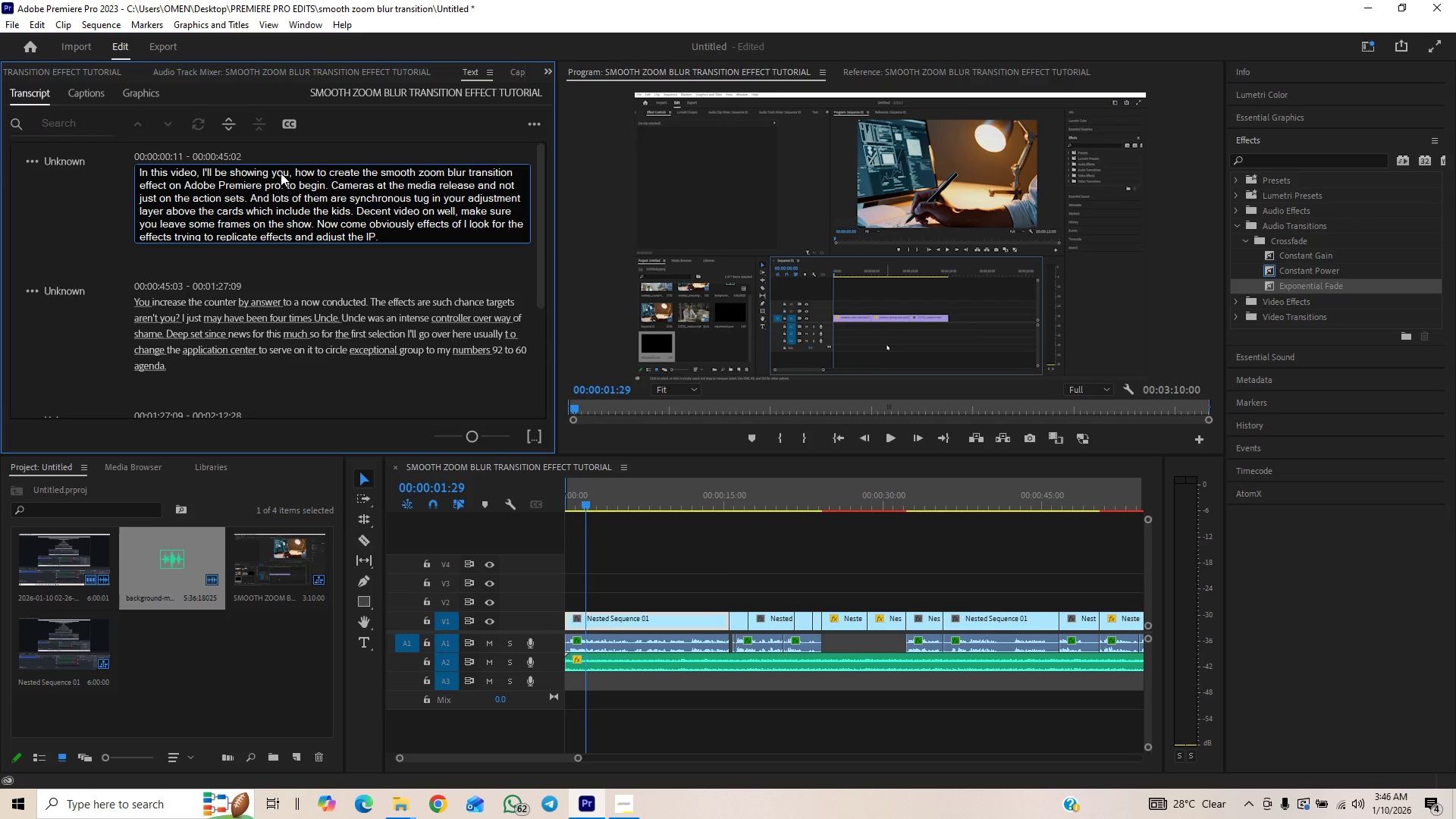 
key(Backspace)
 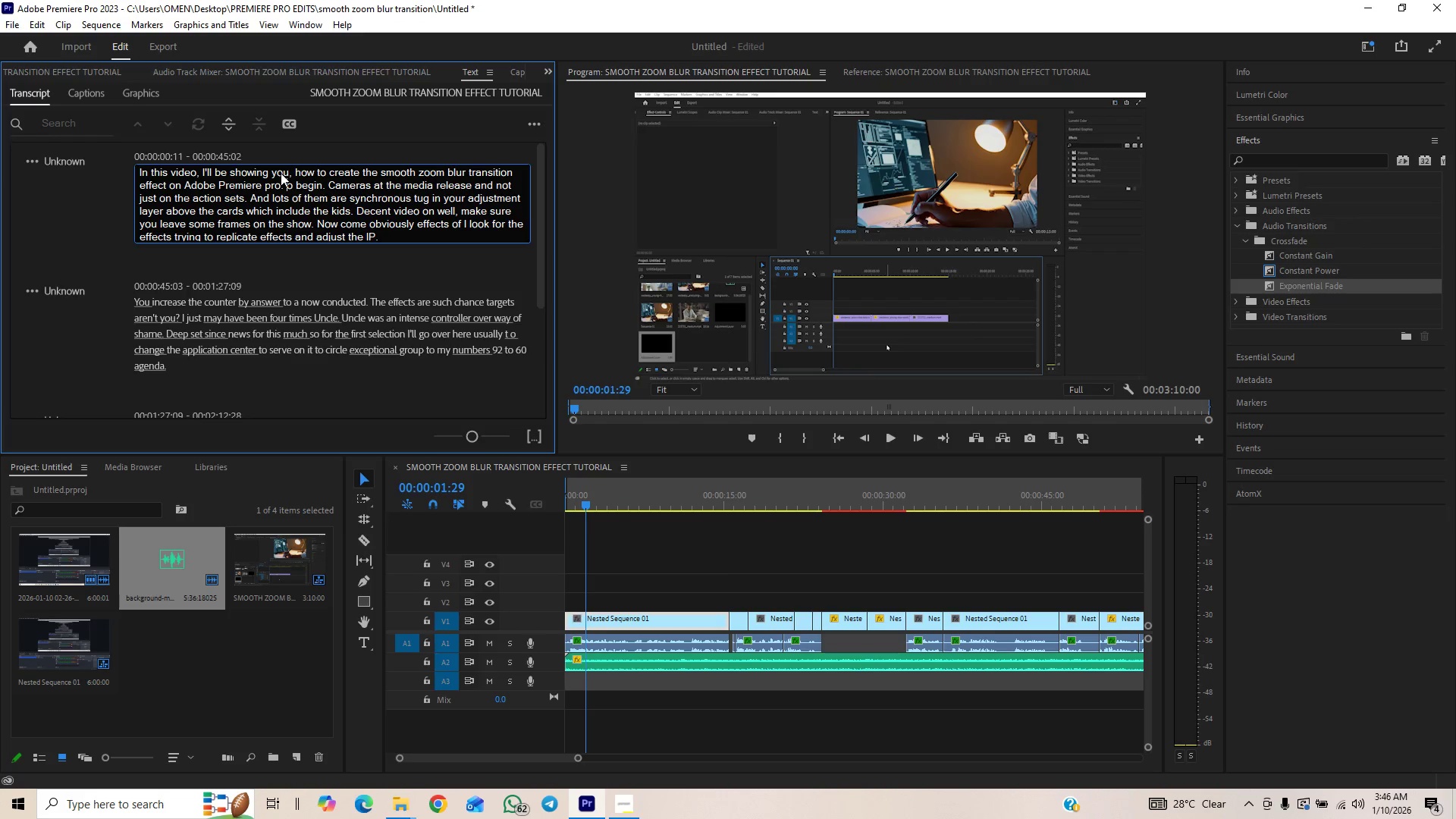 
key(CapsLock)
 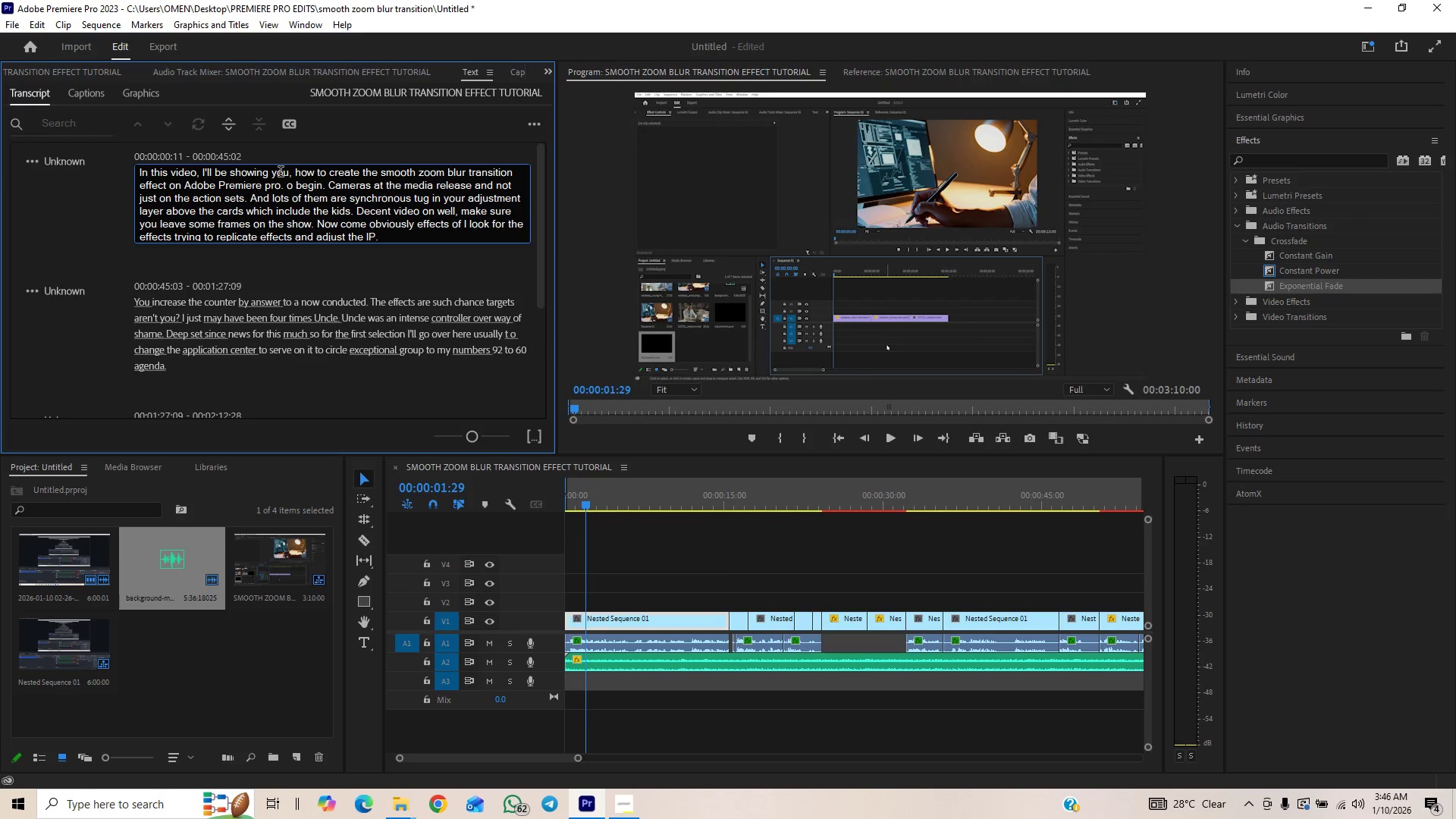 
key(T)
 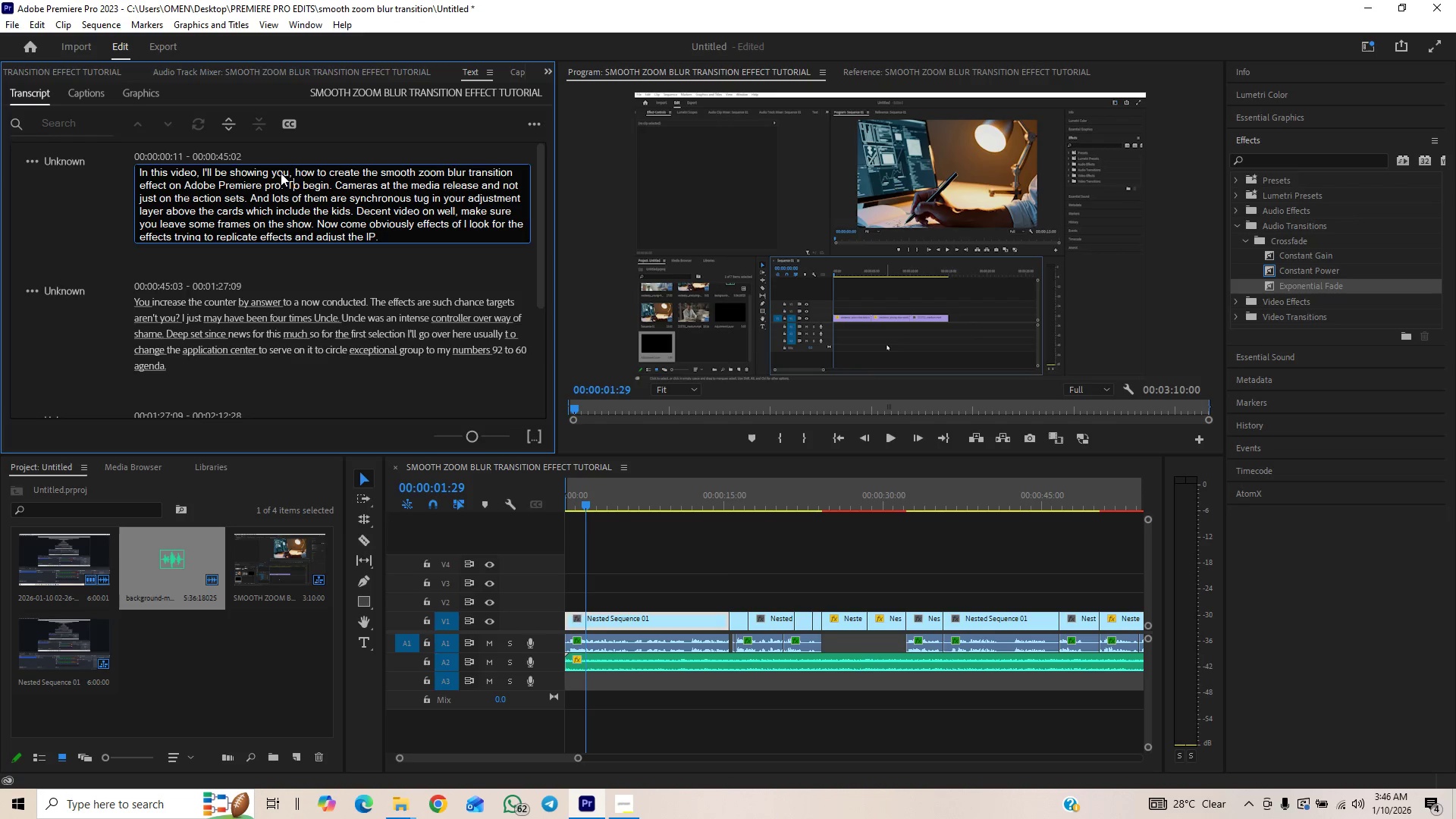 
key(ArrowRight)
 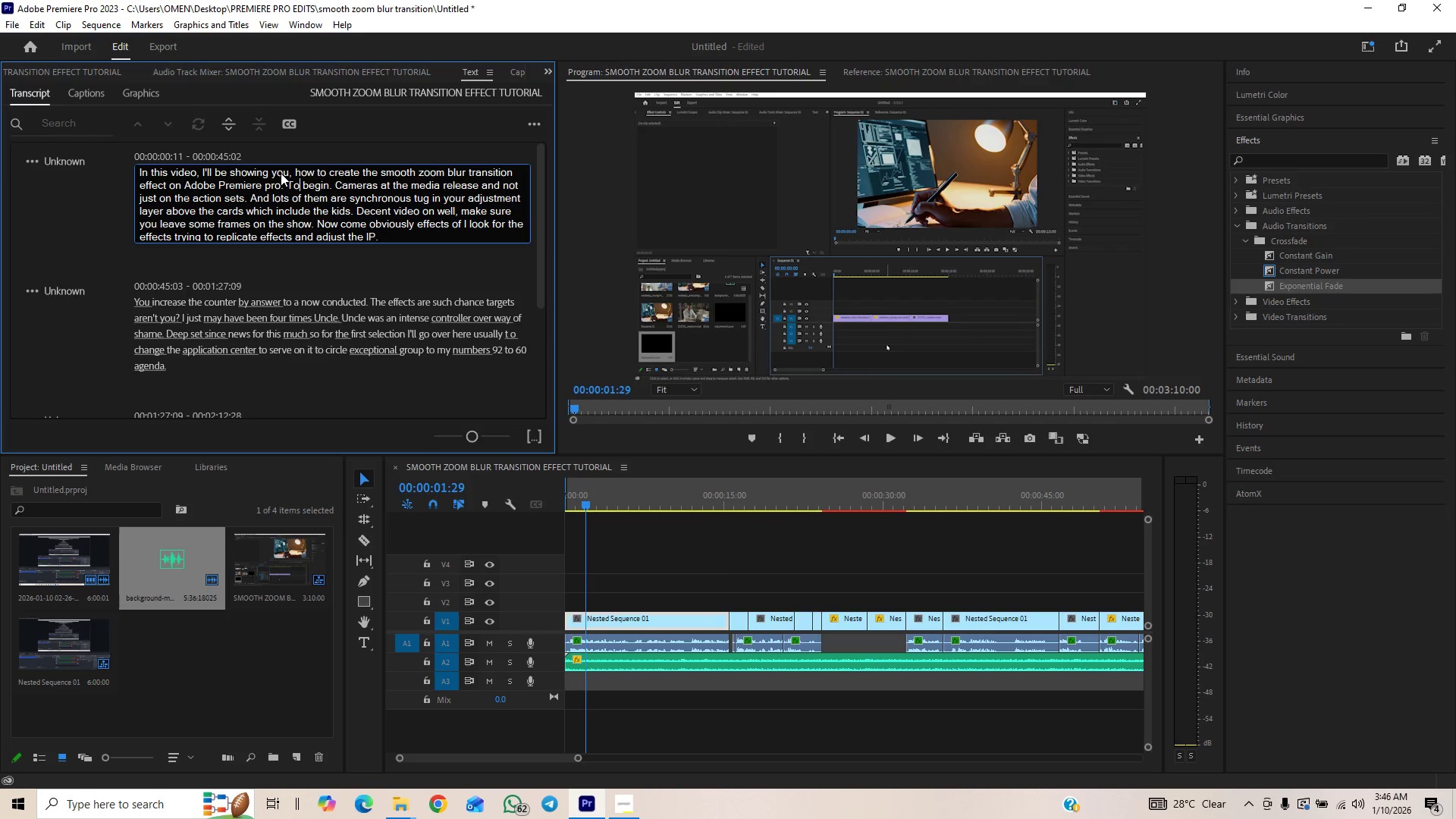 
key(ArrowRight)
 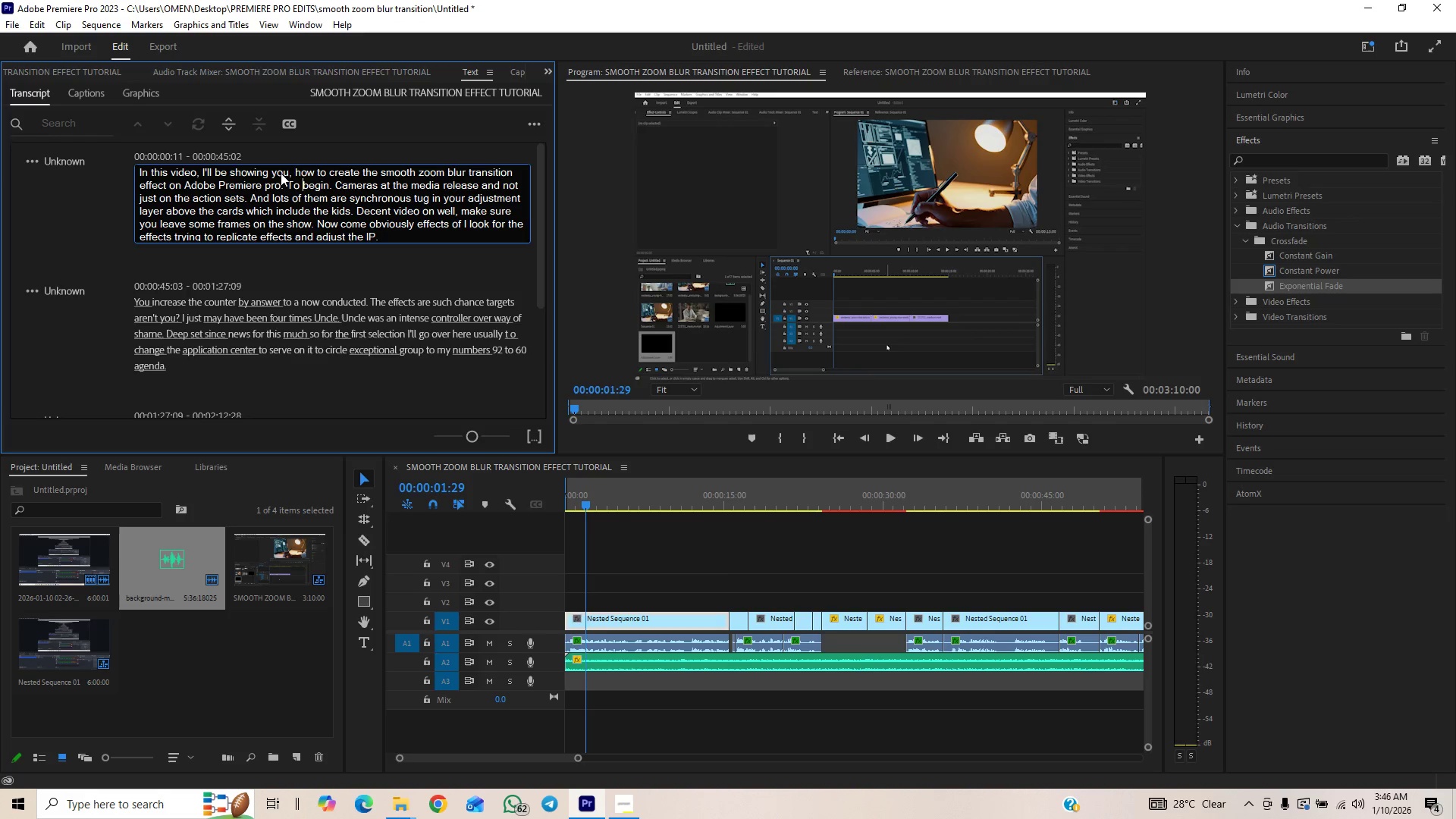 
key(ArrowRight)
 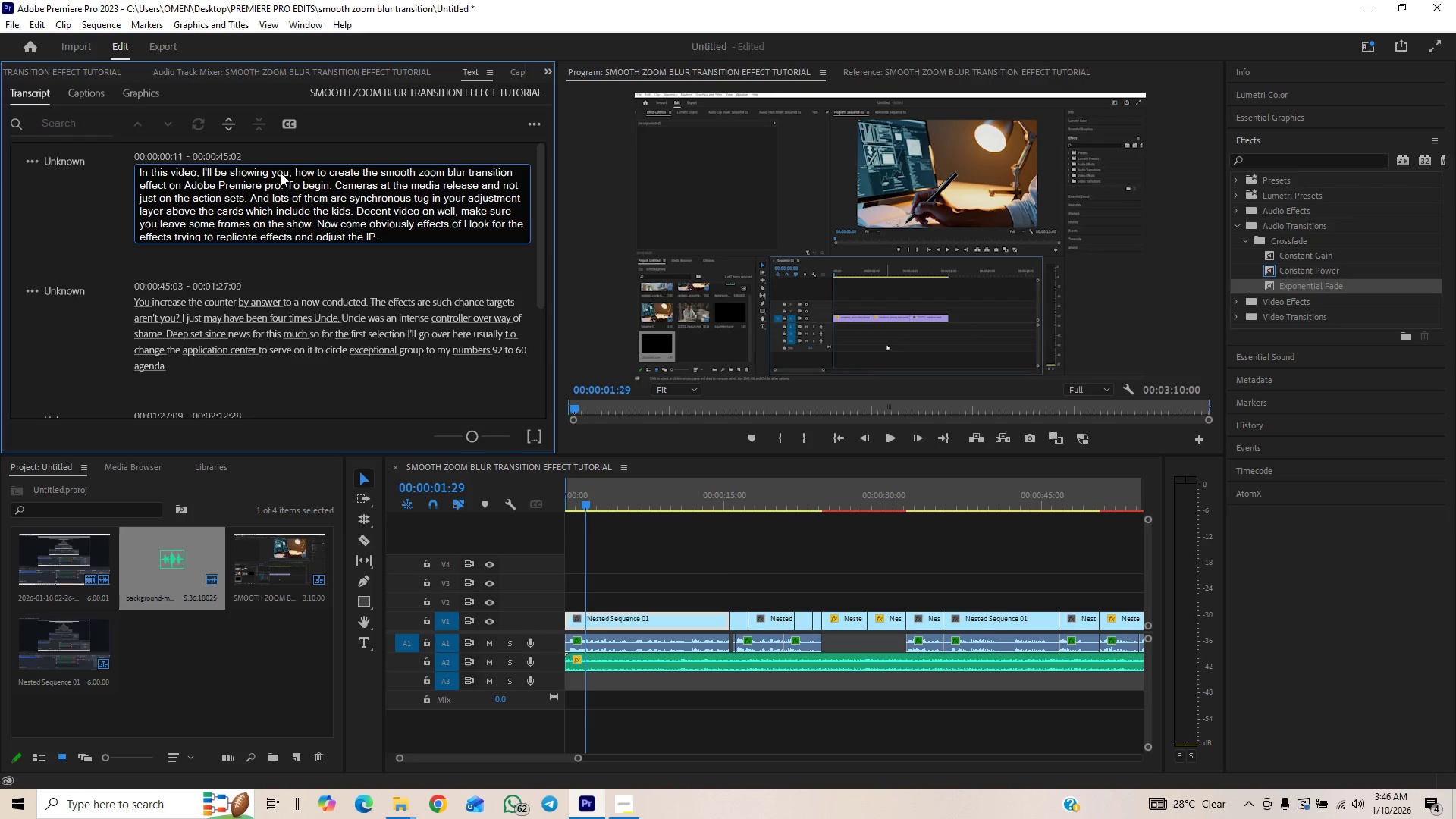 
key(ArrowRight)
 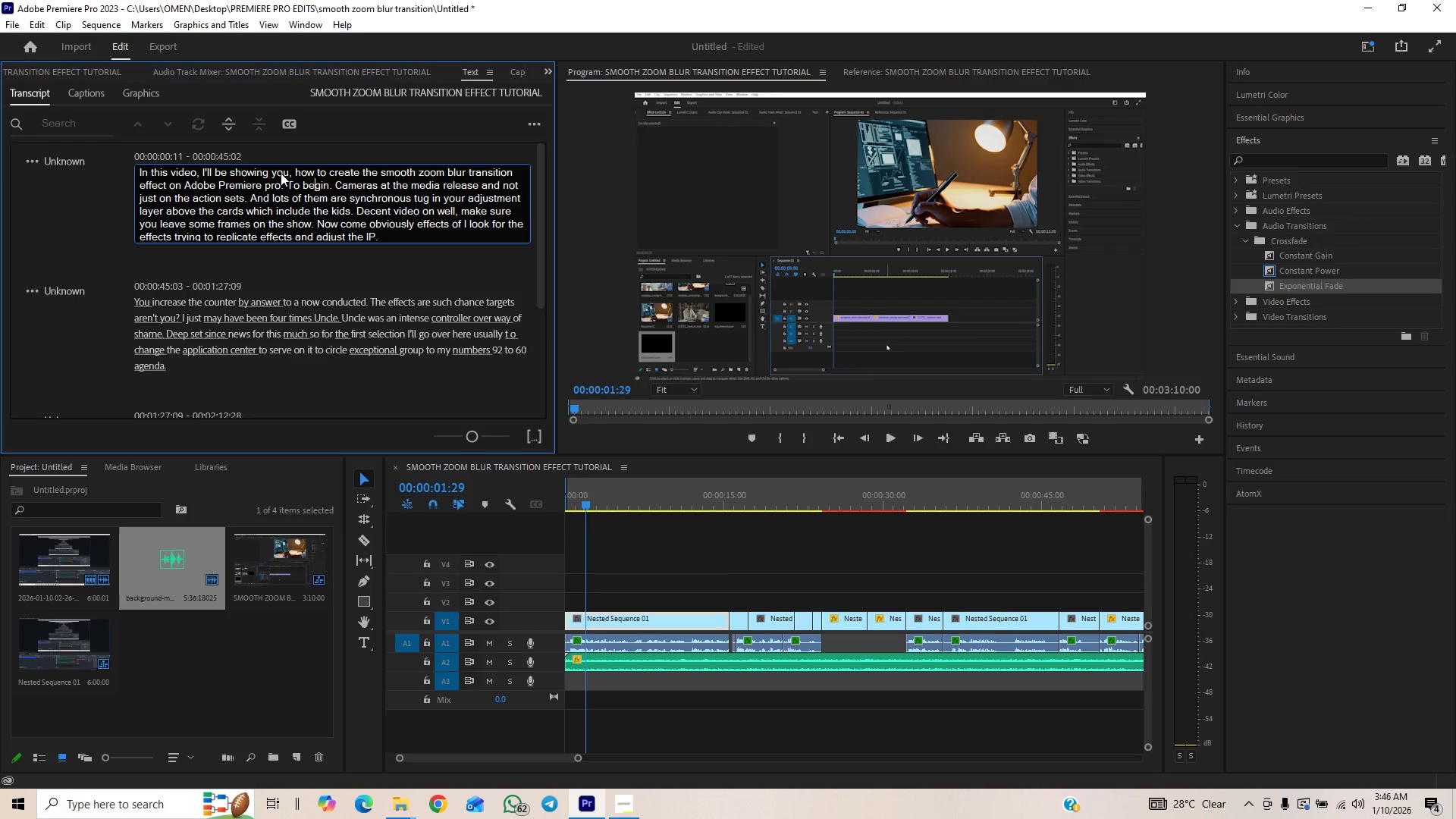 
key(ArrowRight)
 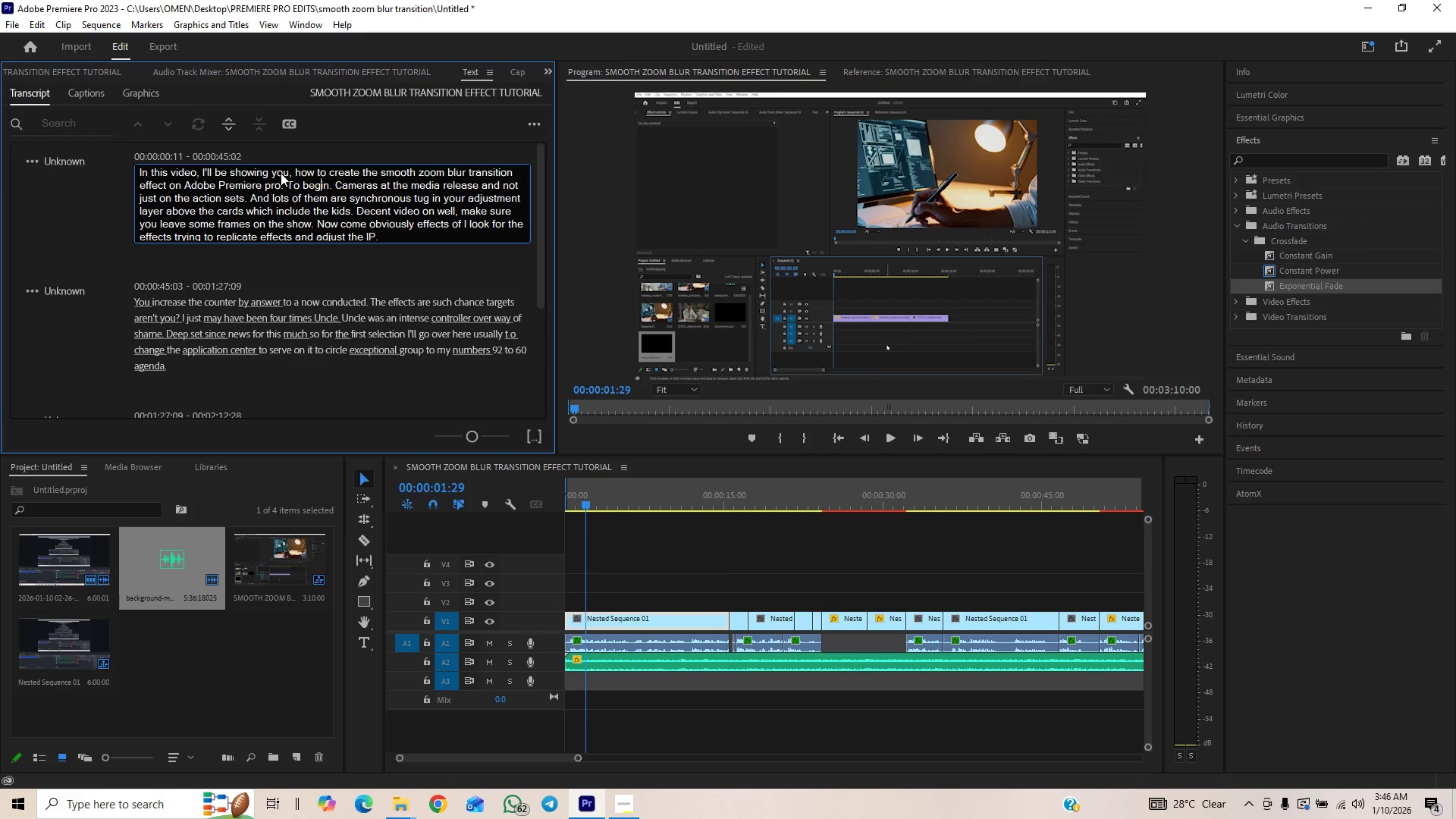 
key(ArrowRight)
 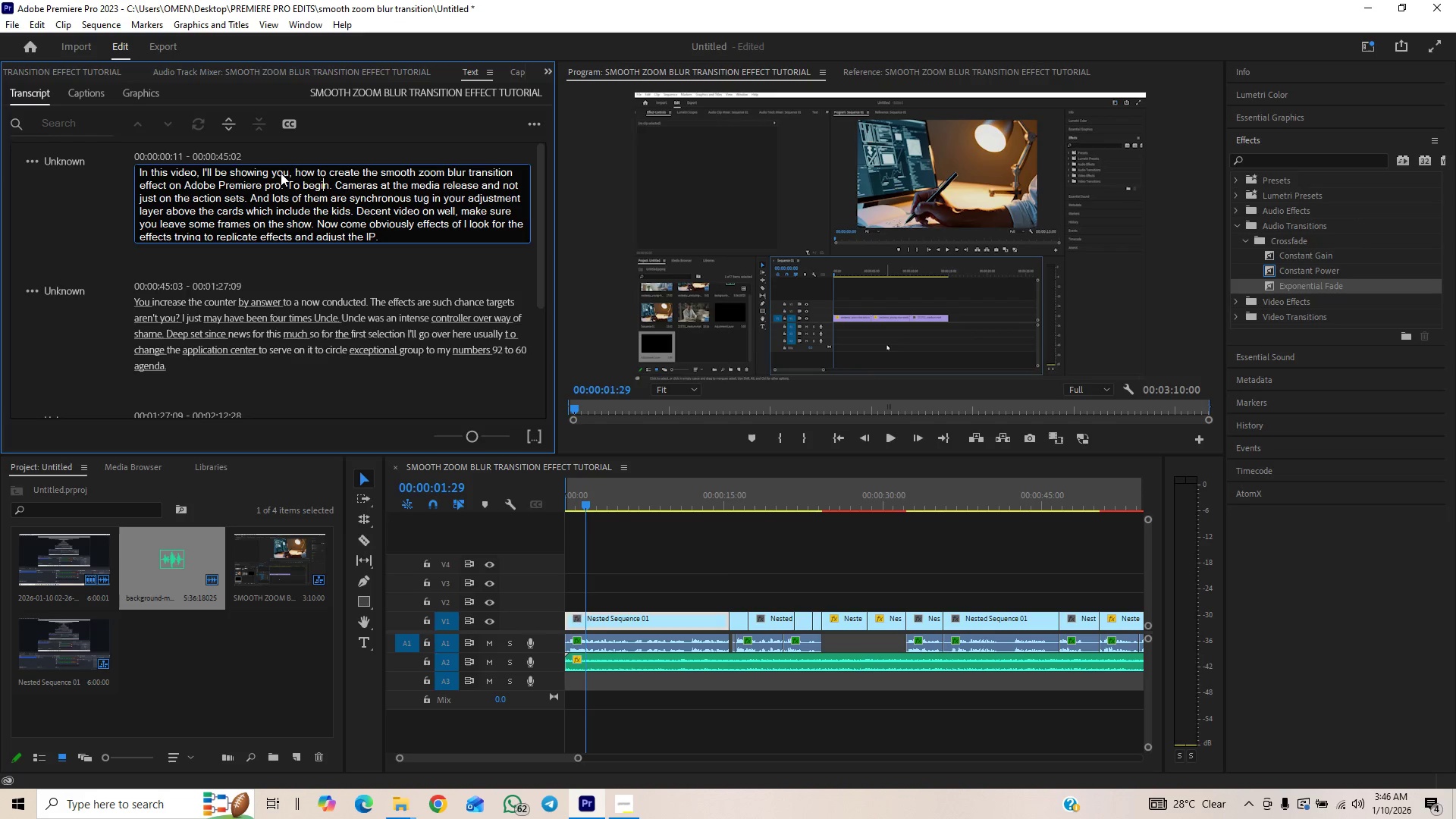 
key(ArrowRight)
 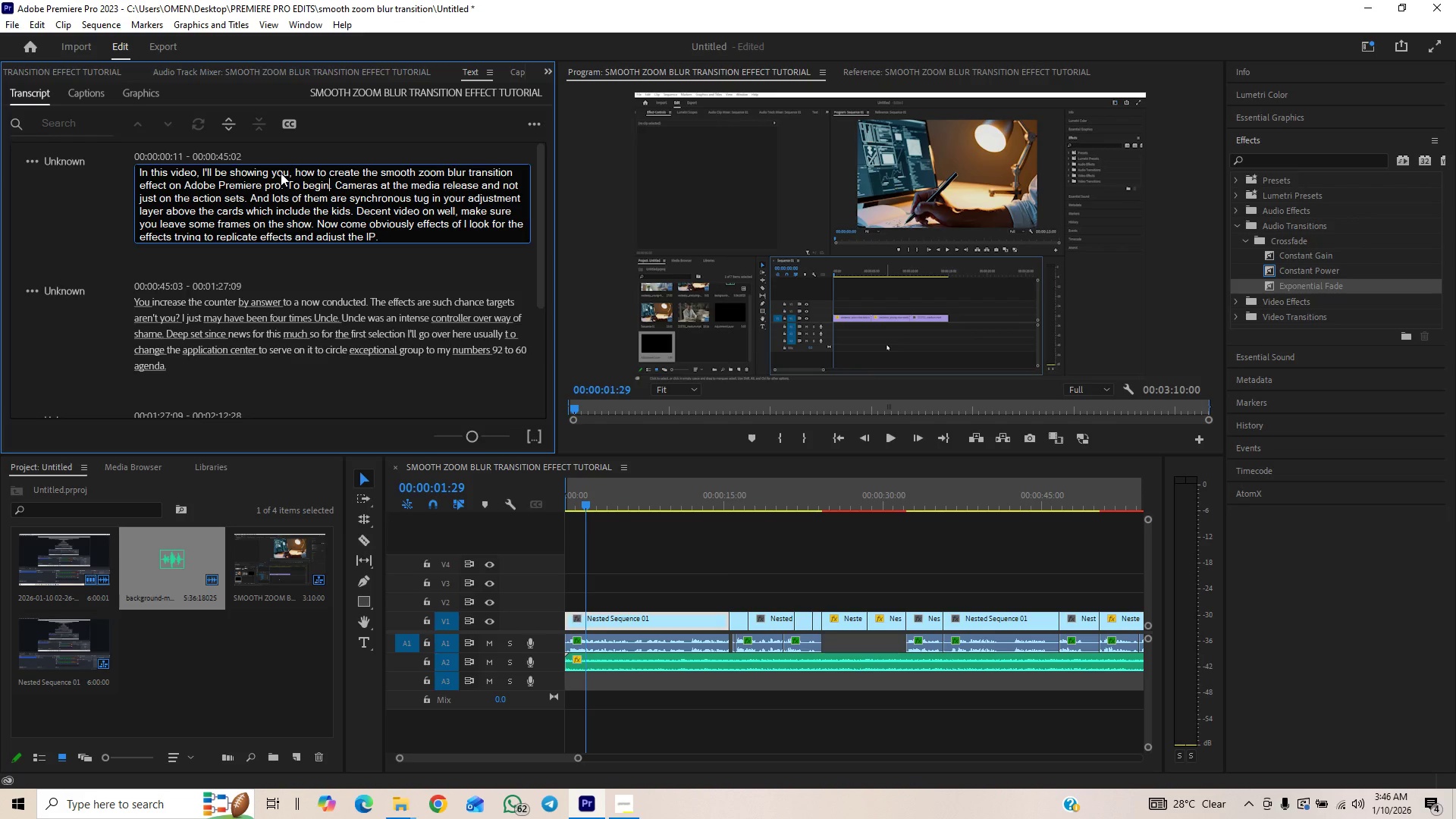 
key(ArrowRight)
 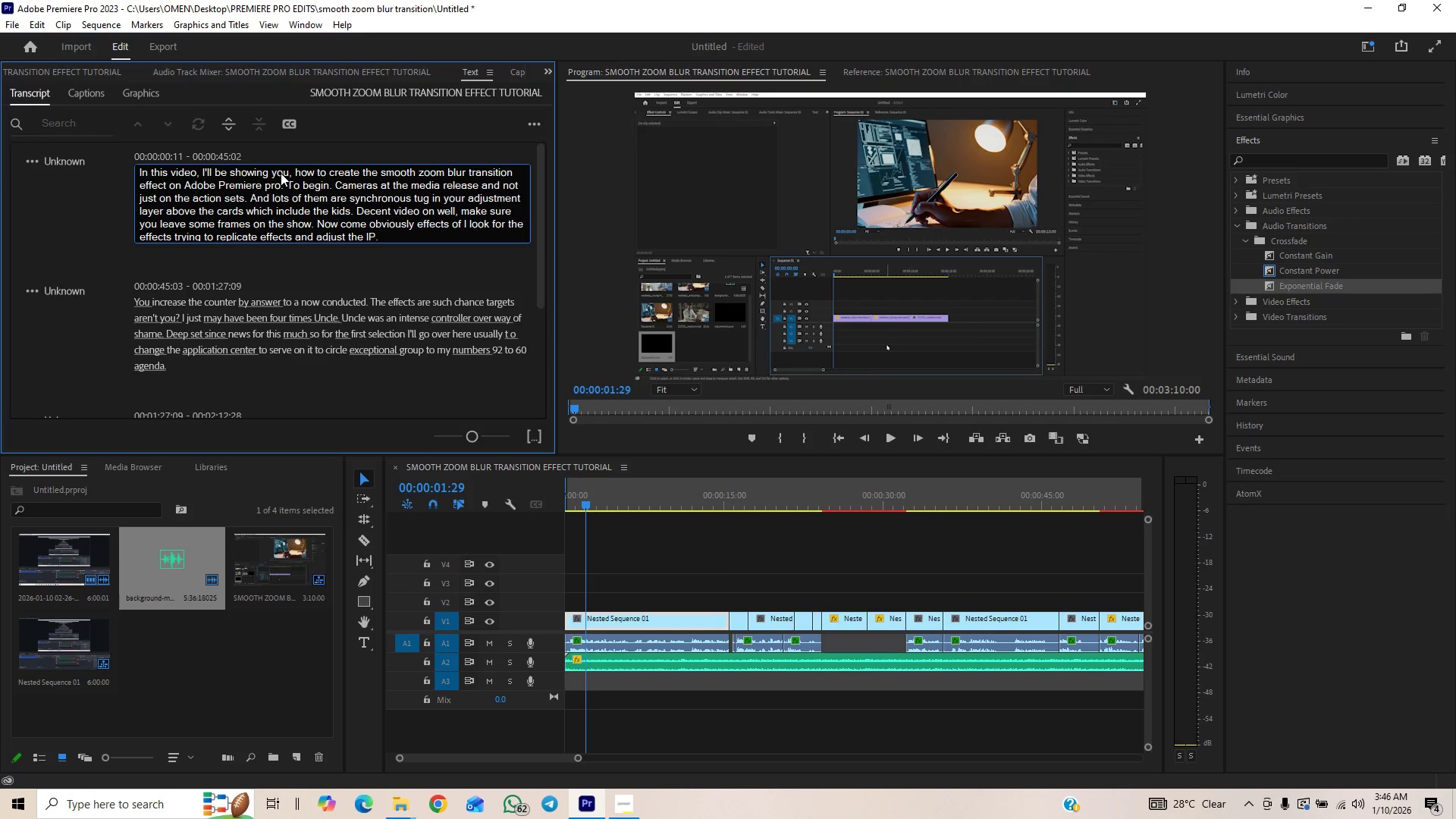 
key(Backspace)
 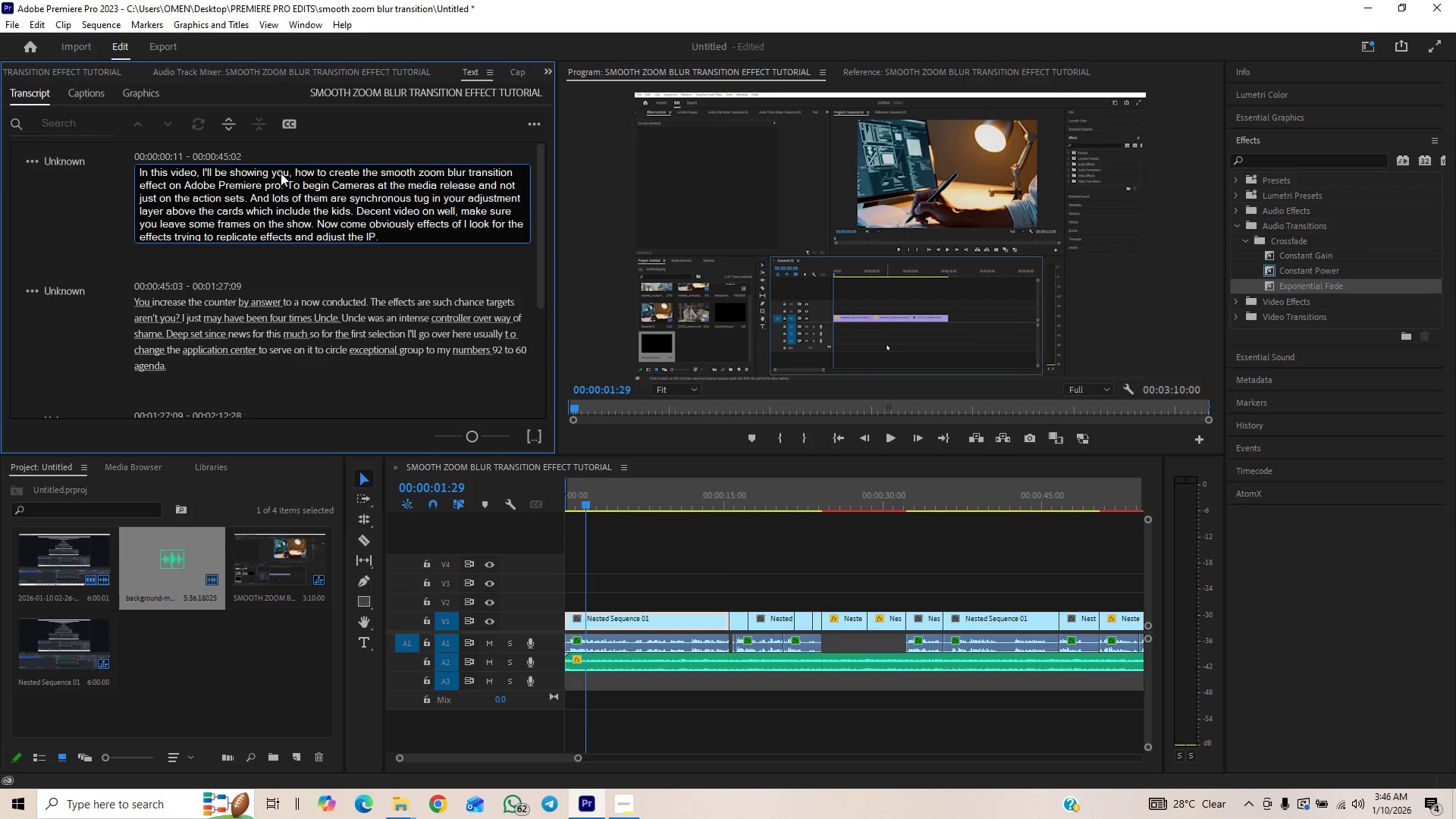 
key(Comma)
 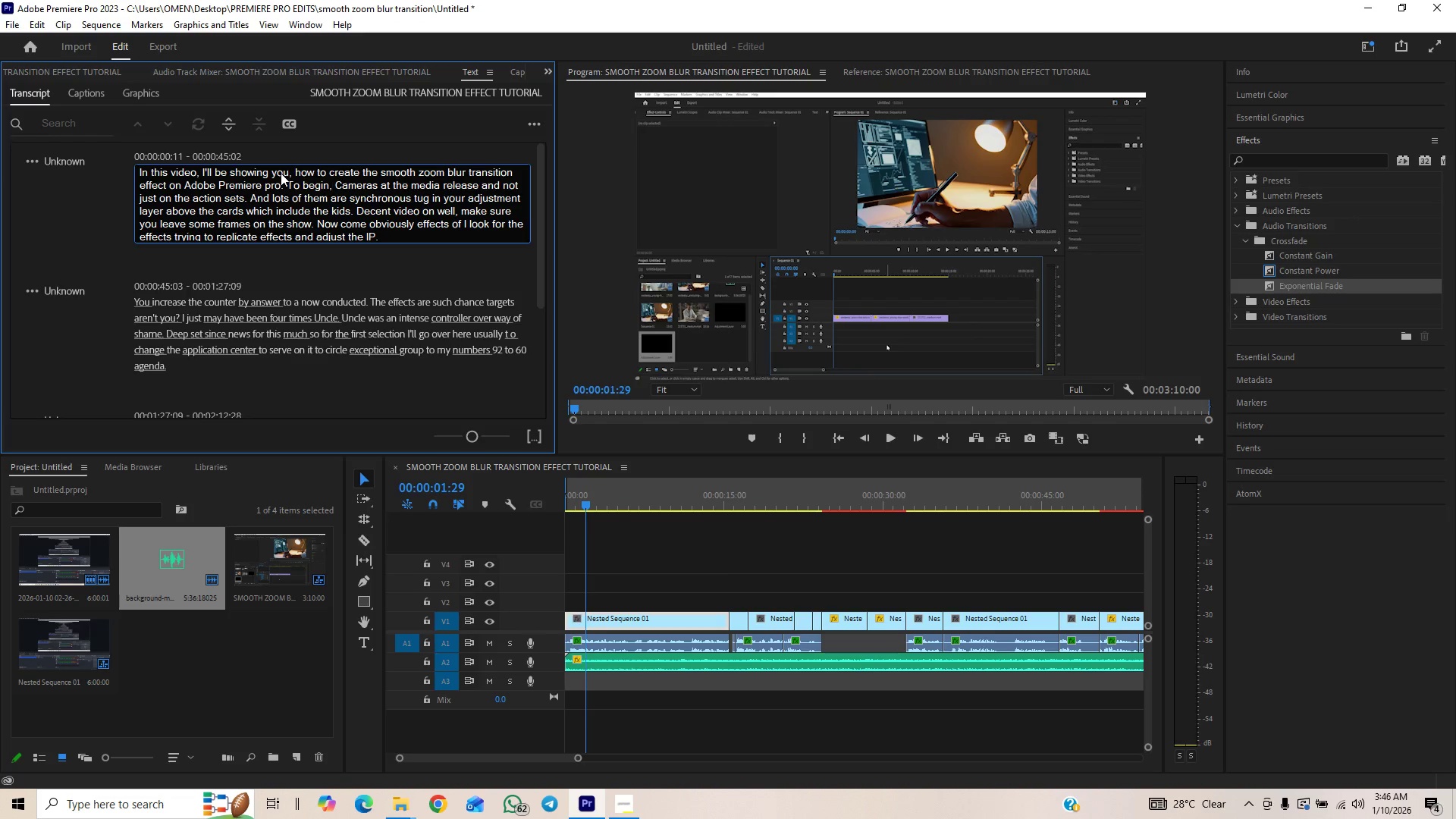 
key(ArrowRight)
 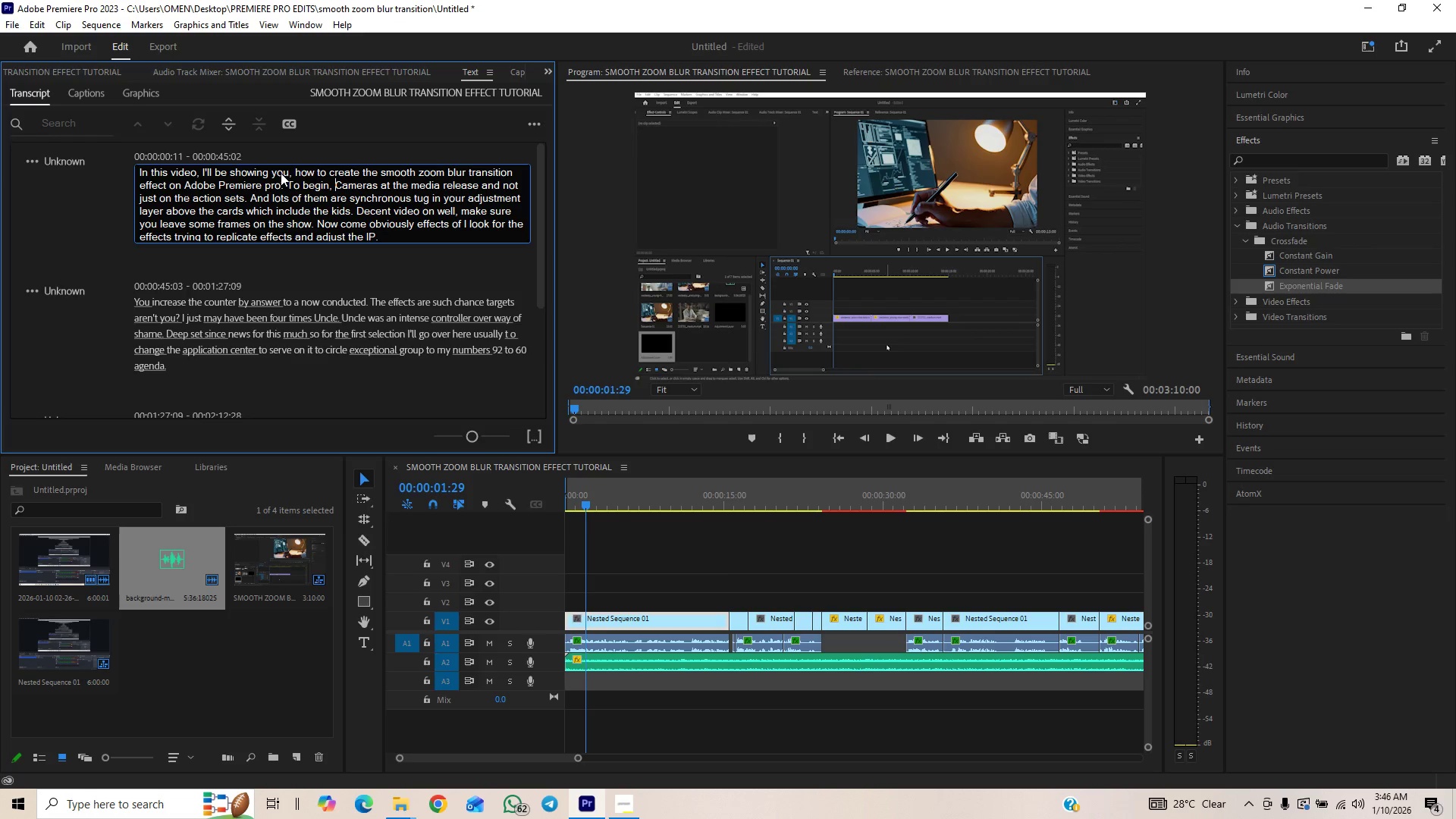 
left_click([98, 195])
 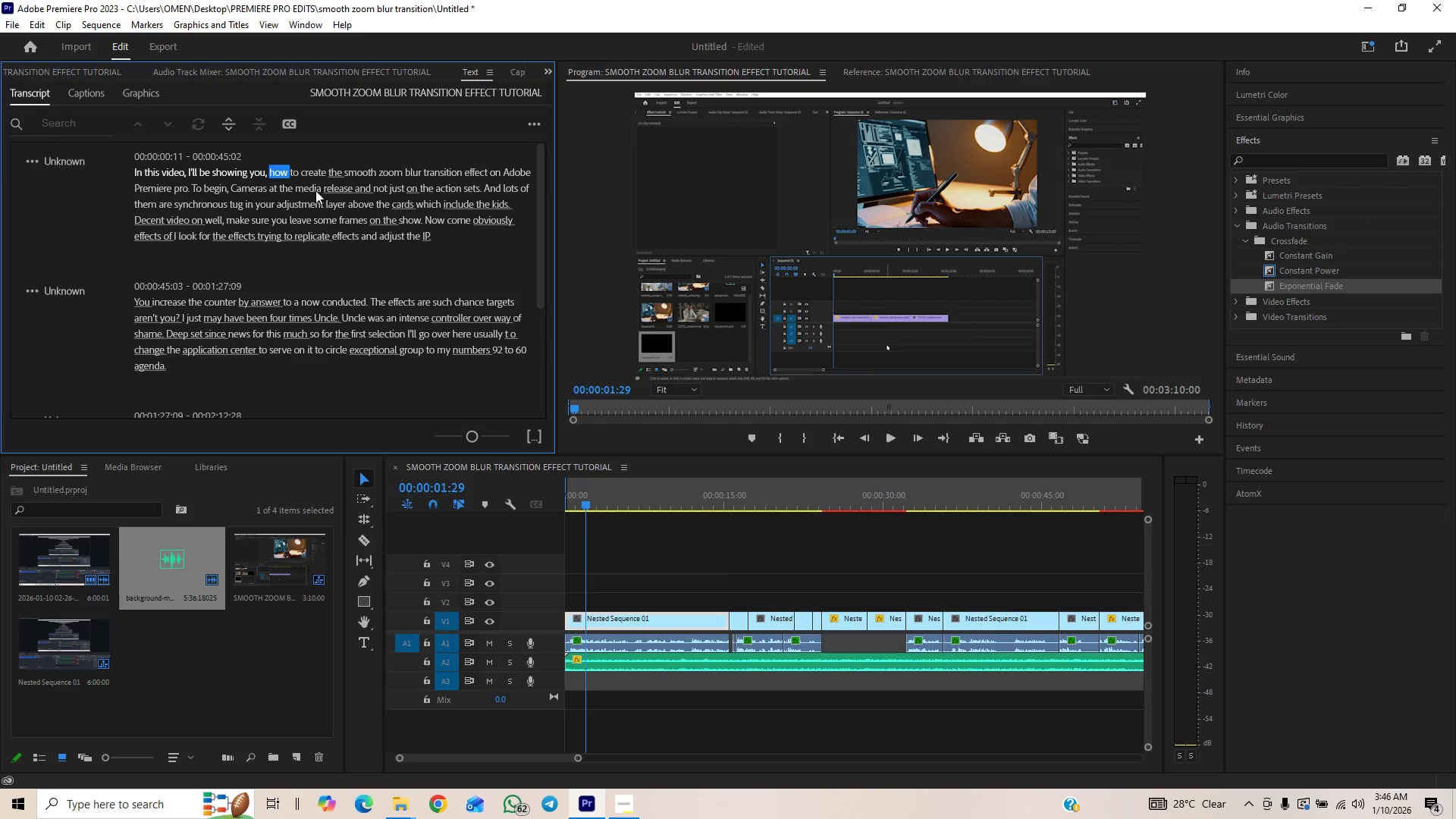 
left_click([231, 174])
 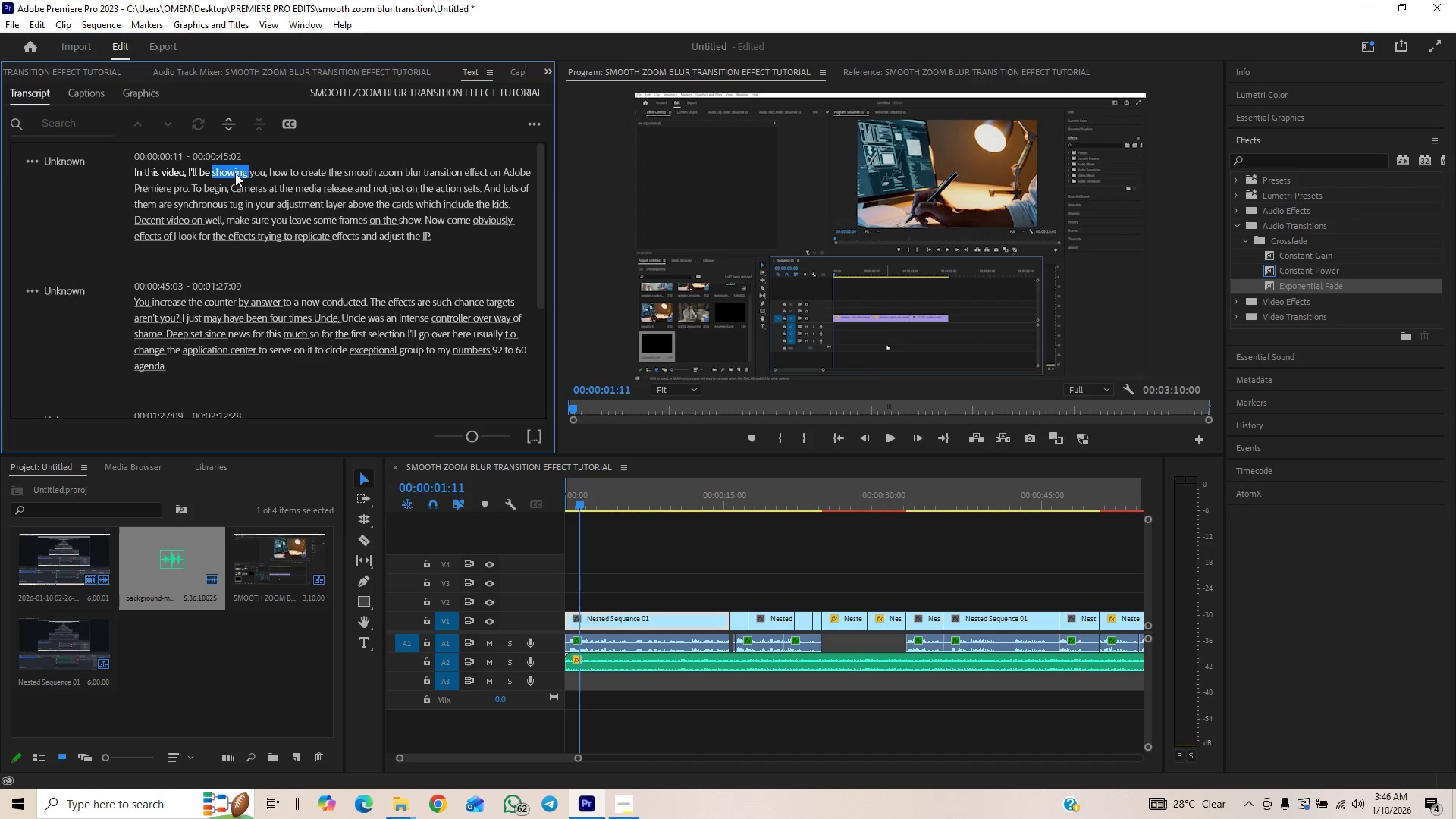 
key(Space)
 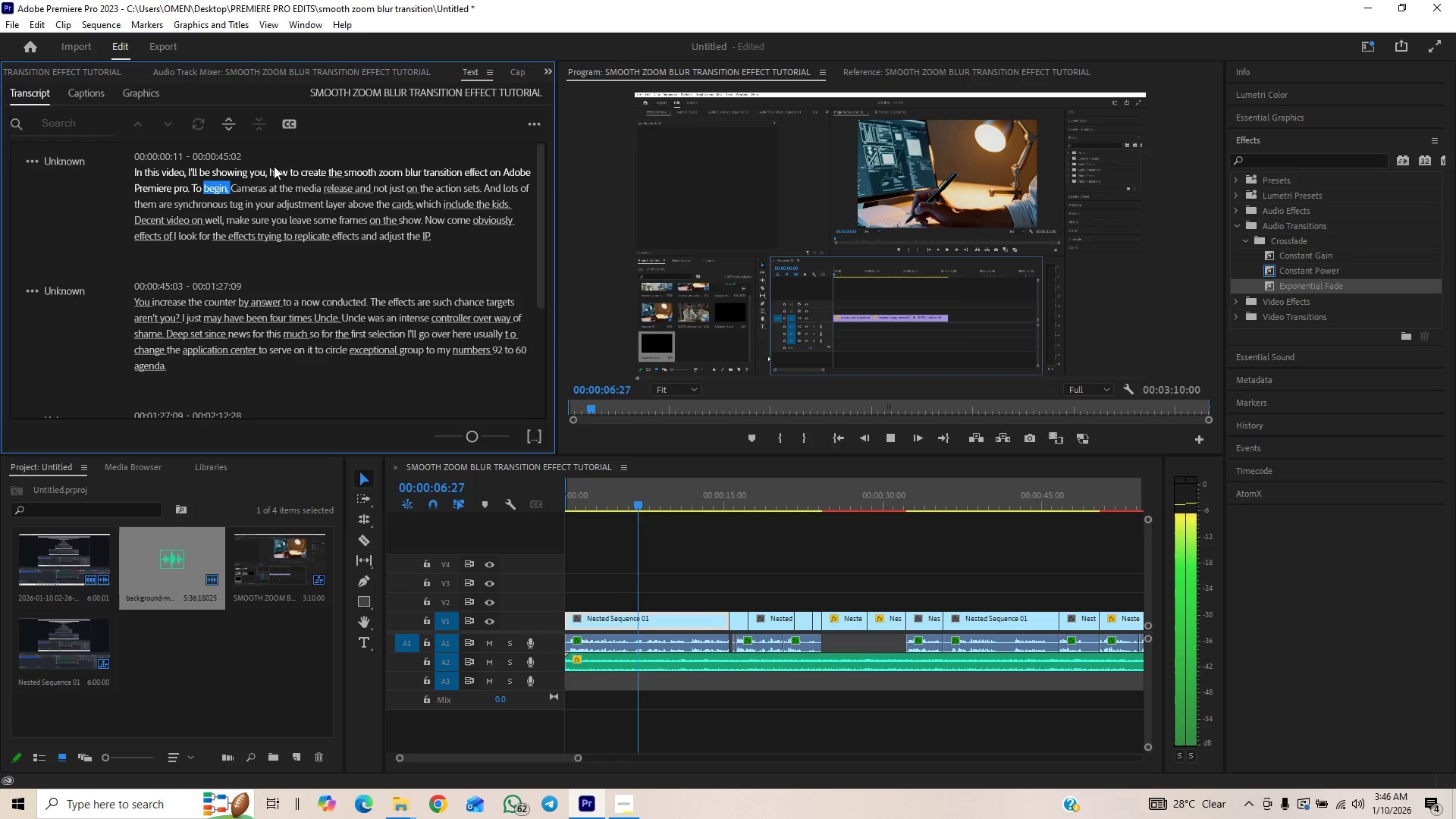 
wait(7.78)
 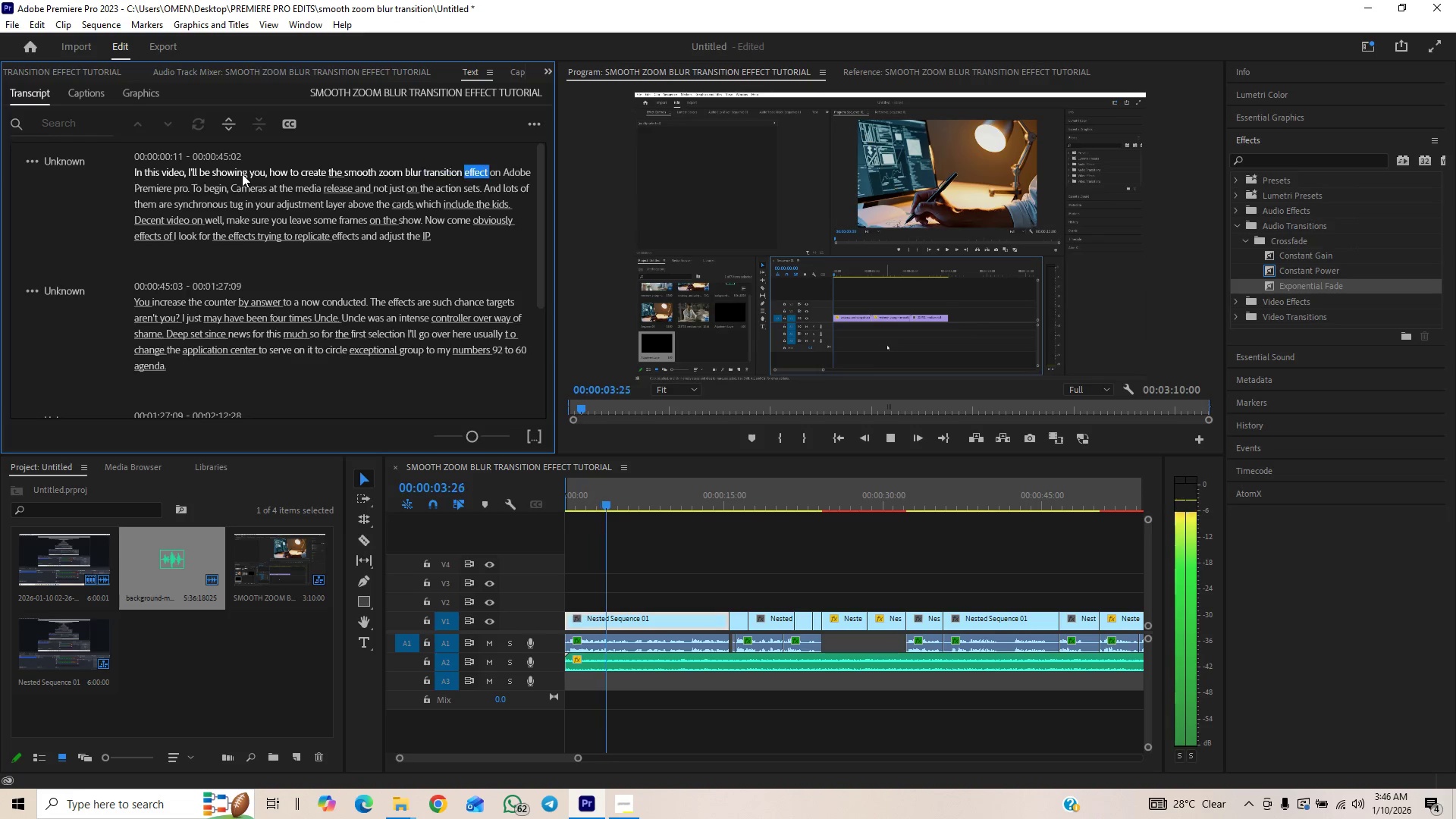 
key(Space)
 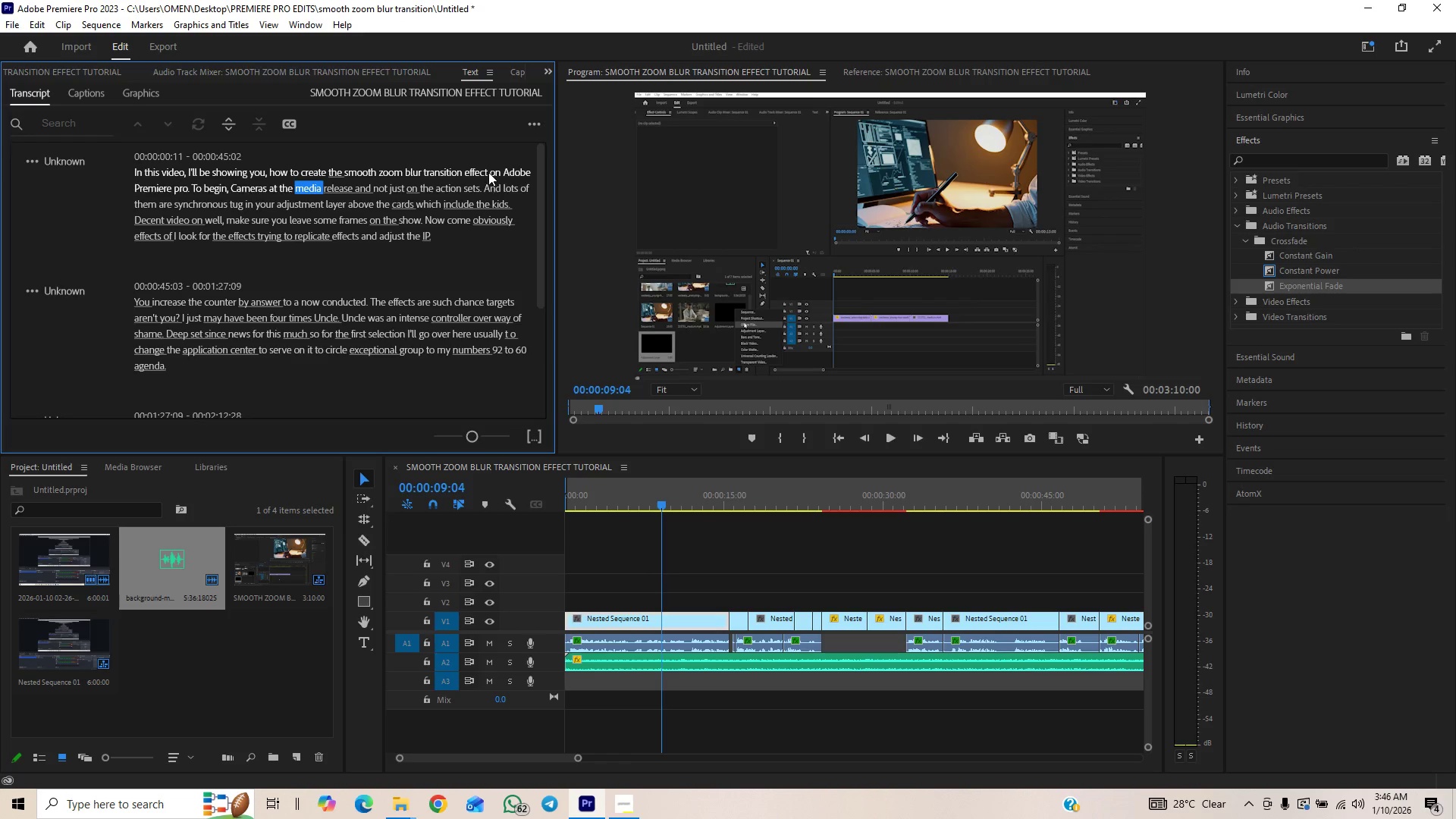 
left_click([494, 171])
 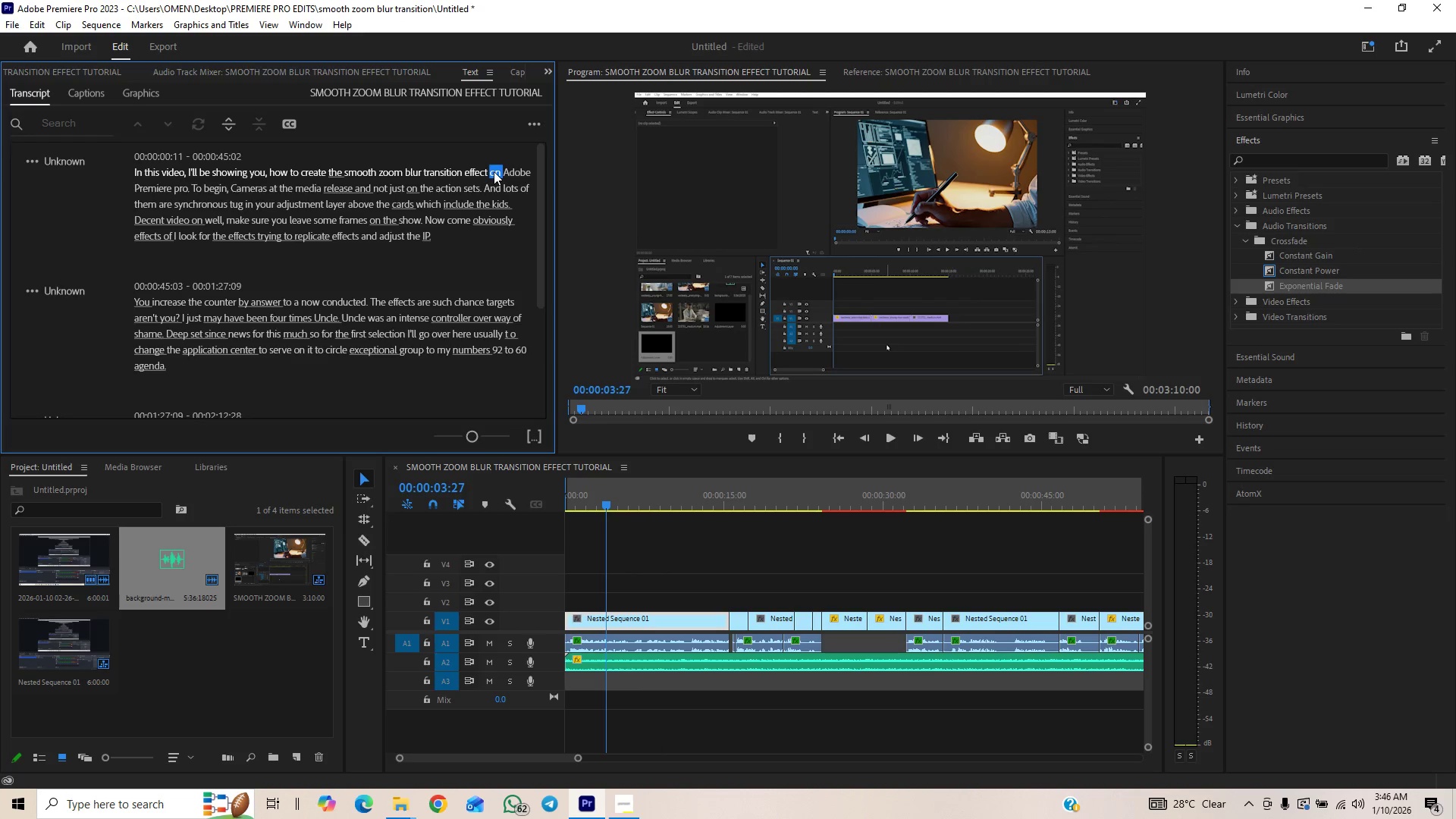 
double_click([494, 171])
 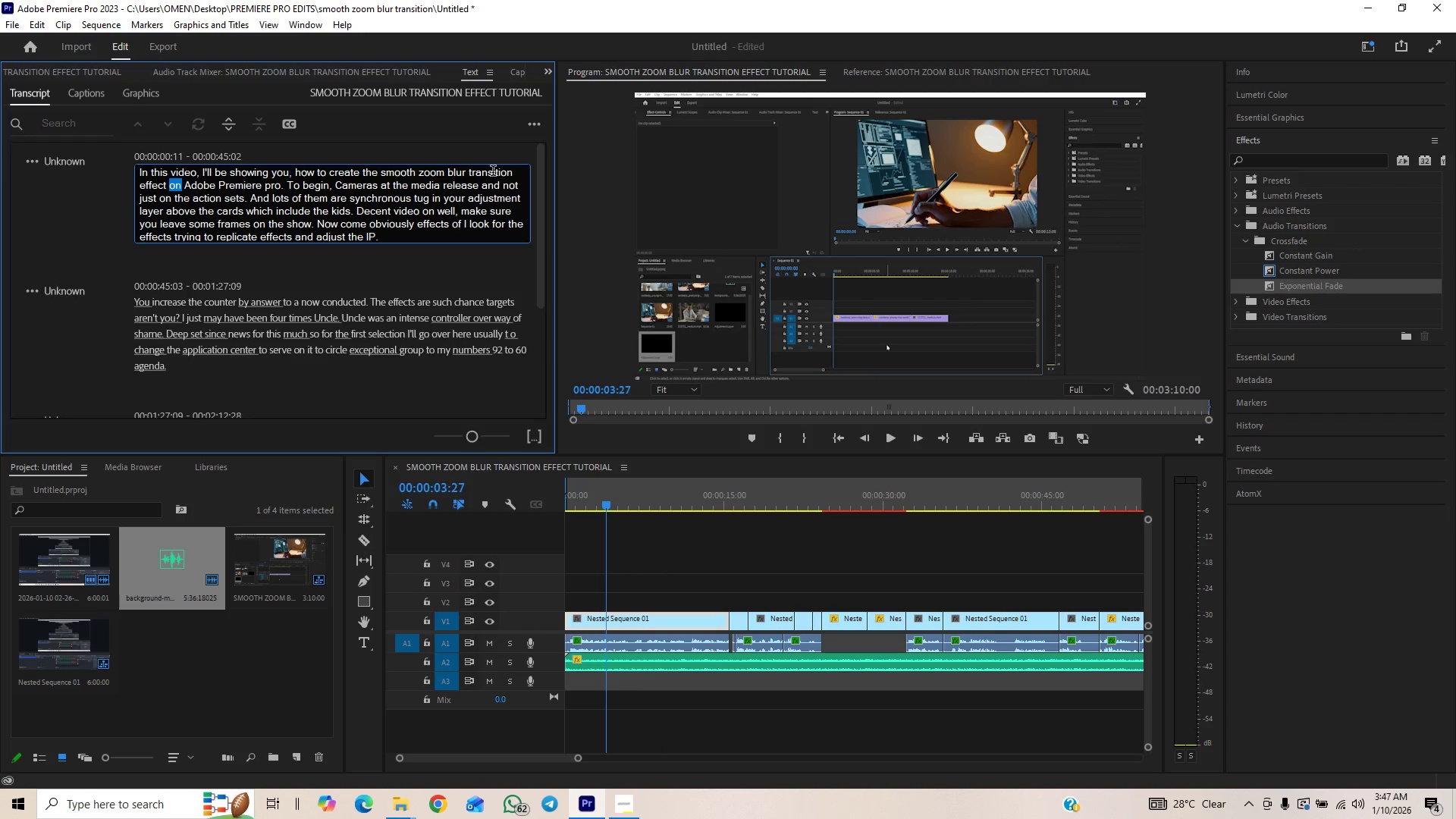 
type(IN)
key(Backspace)
key(Backspace)
type(in)
 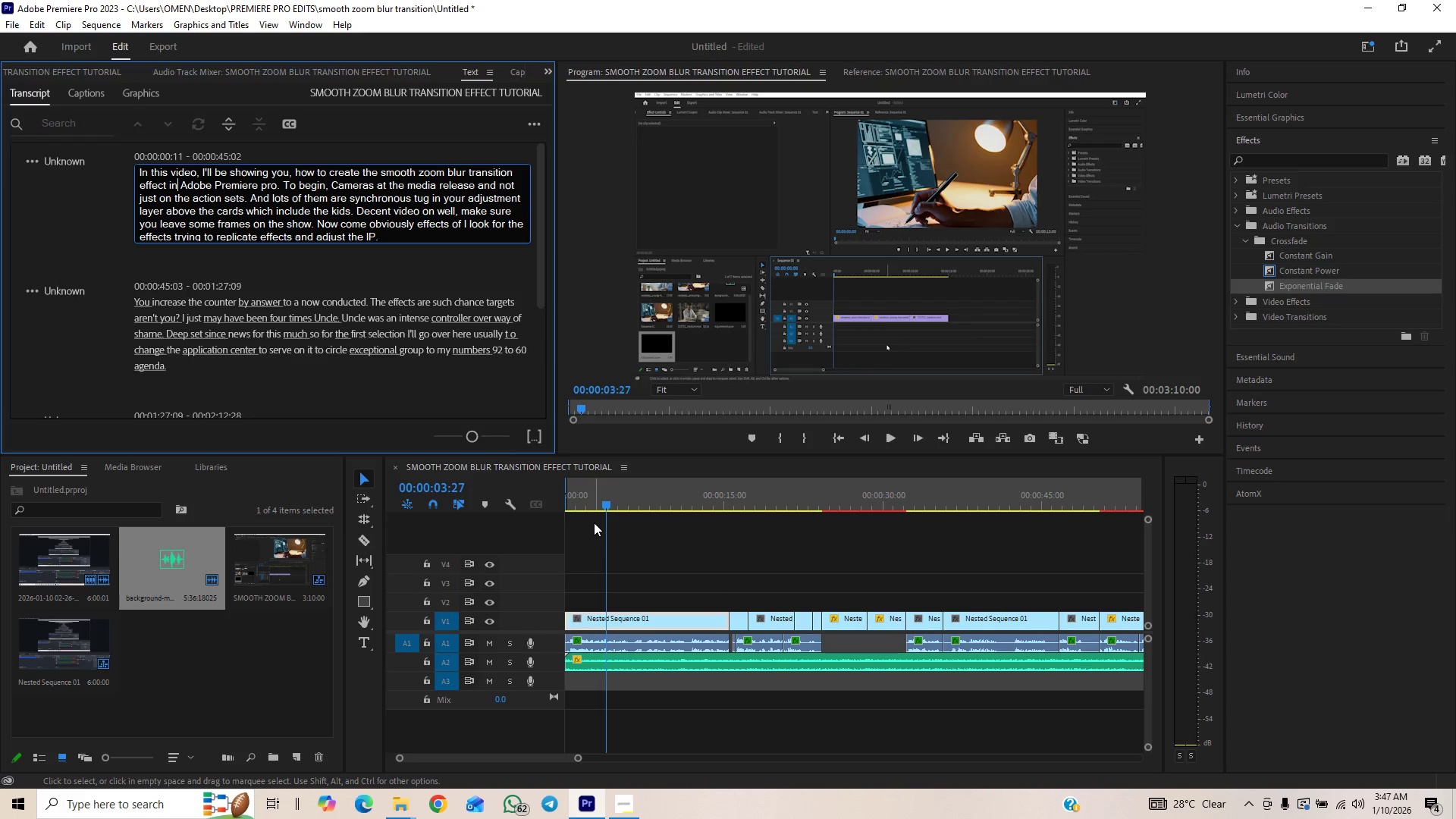 
wait(20.25)
 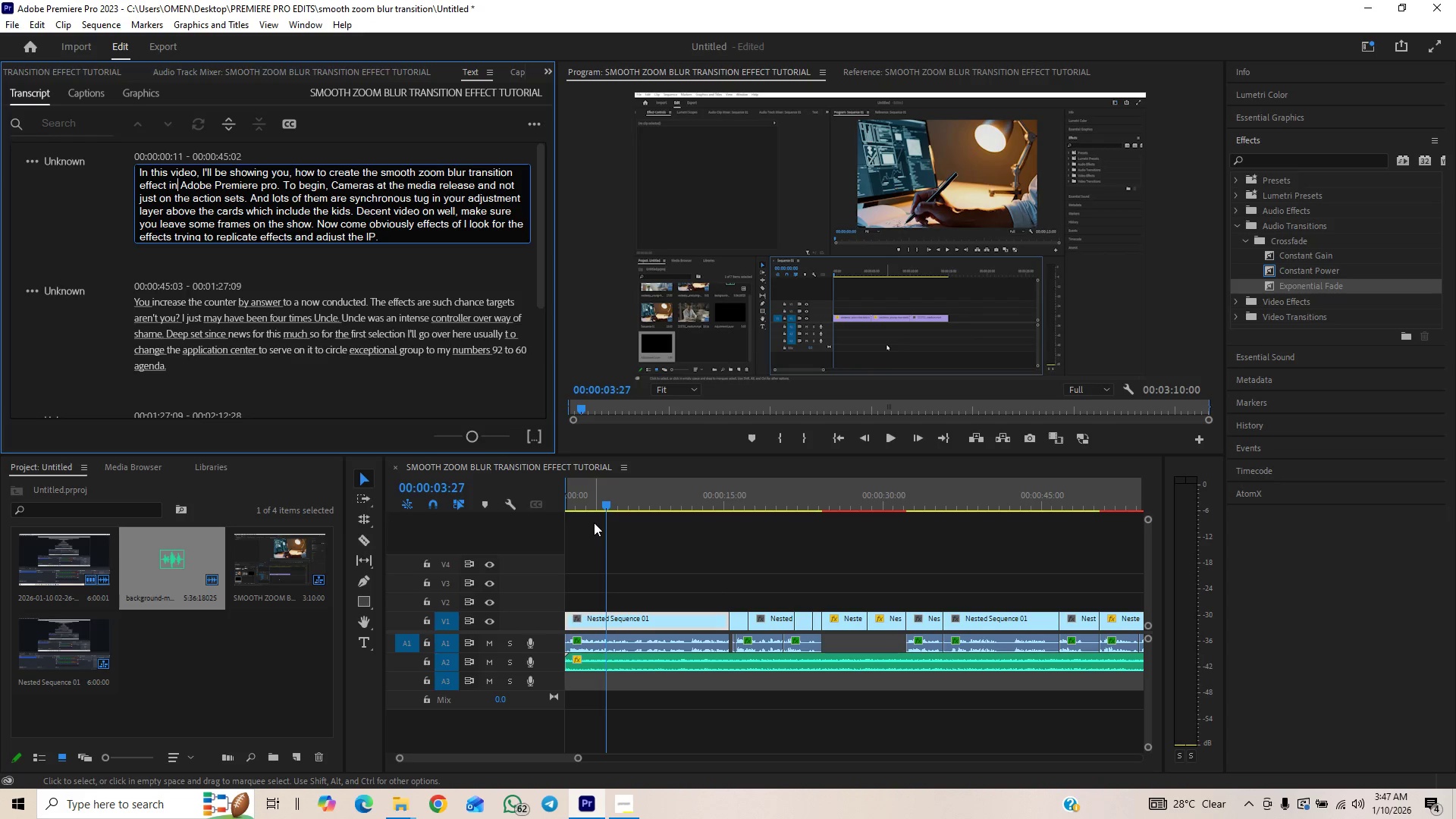 
left_click_drag(start_coordinate=[604, 500], to_coordinate=[541, 516])
 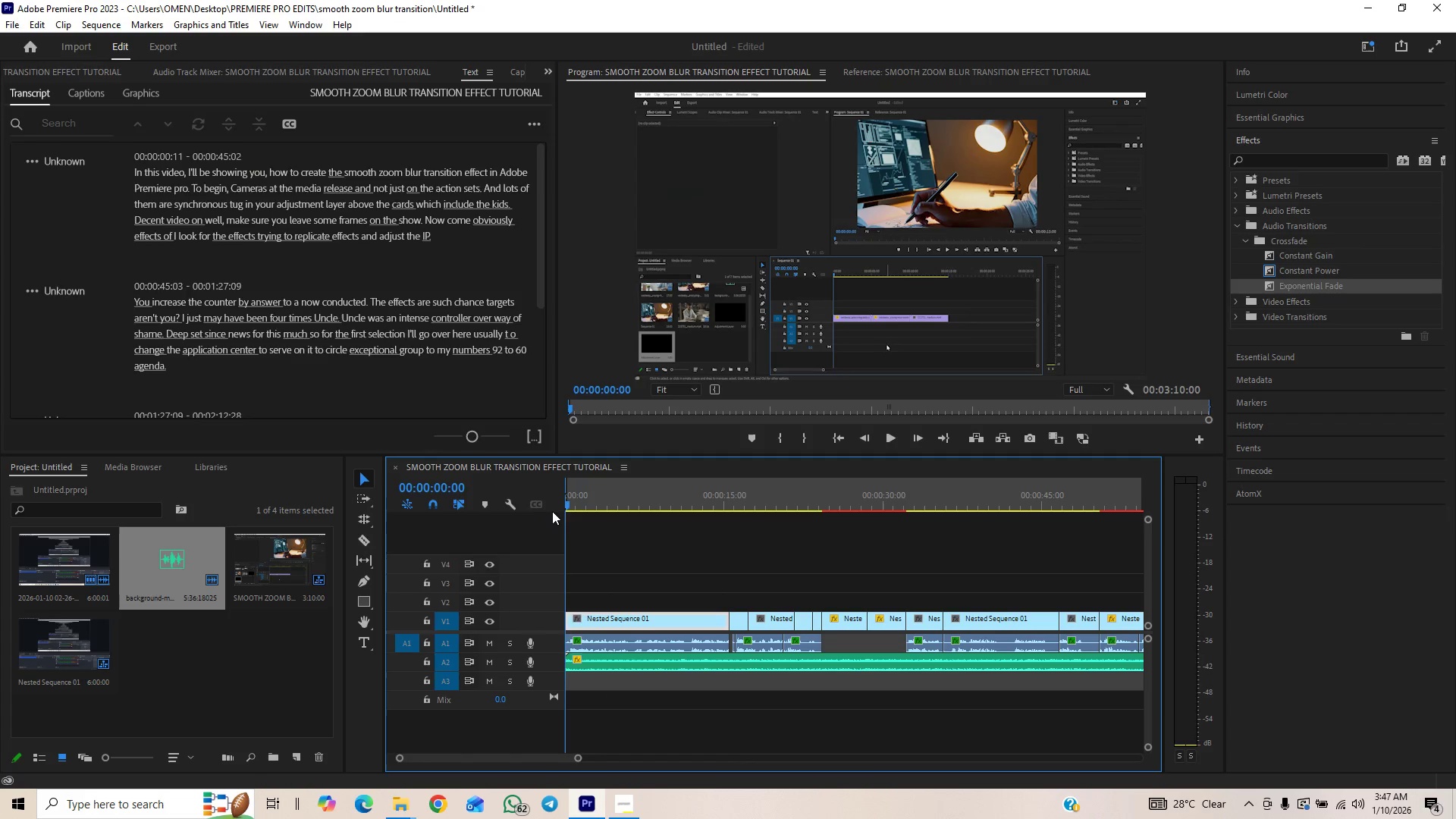 
key(Space)
 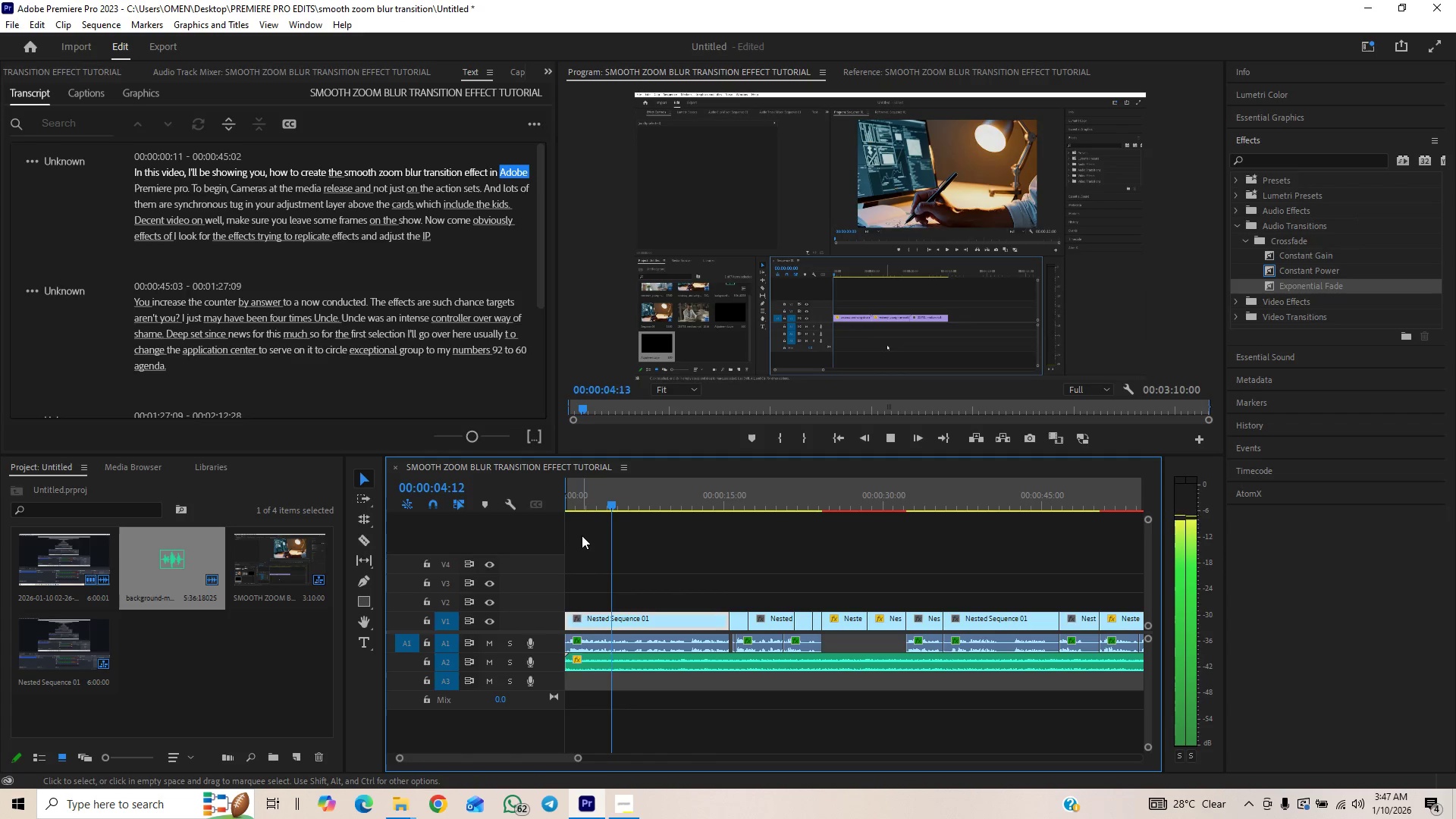 
wait(9.7)
 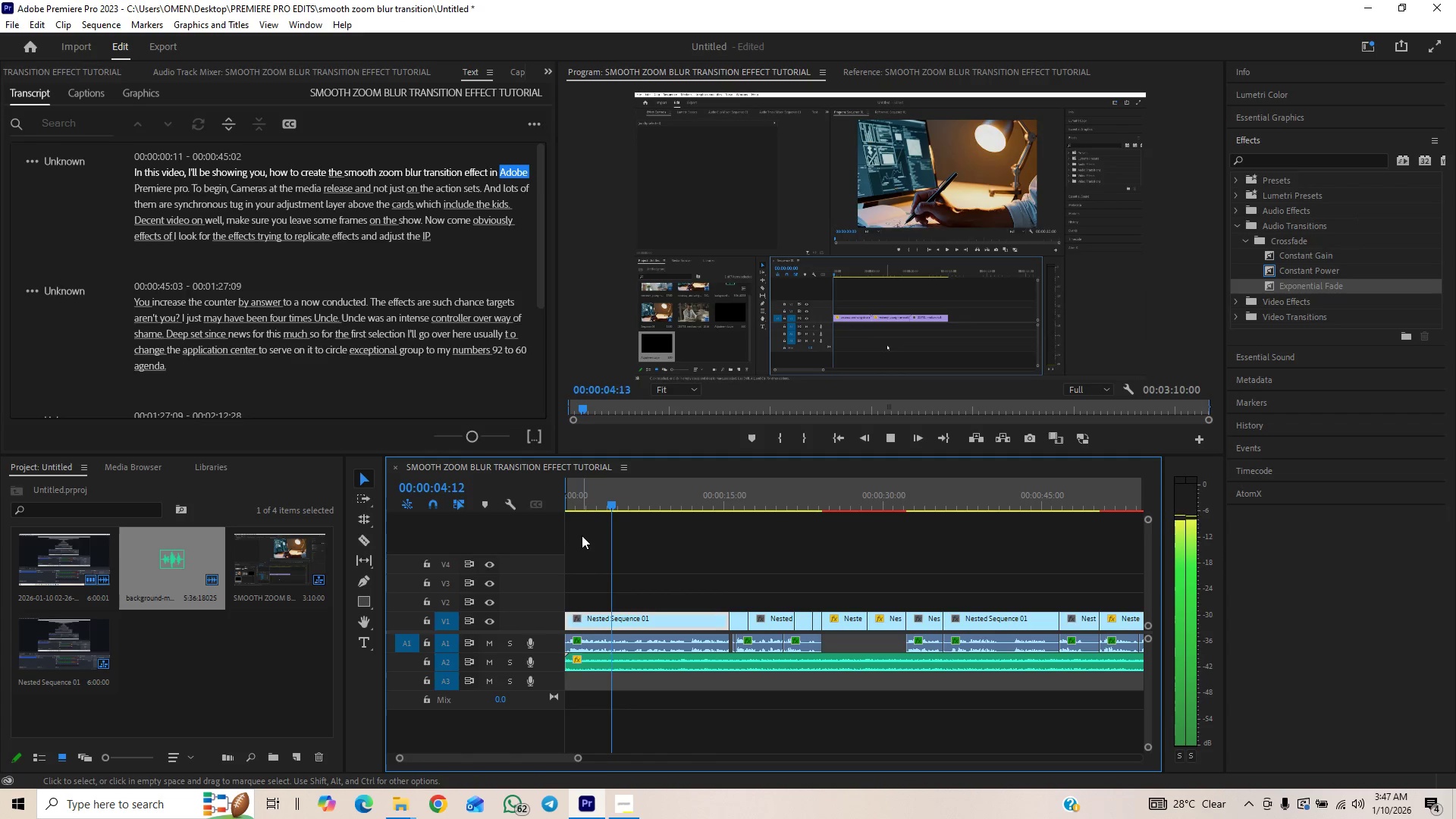 
key(Space)
 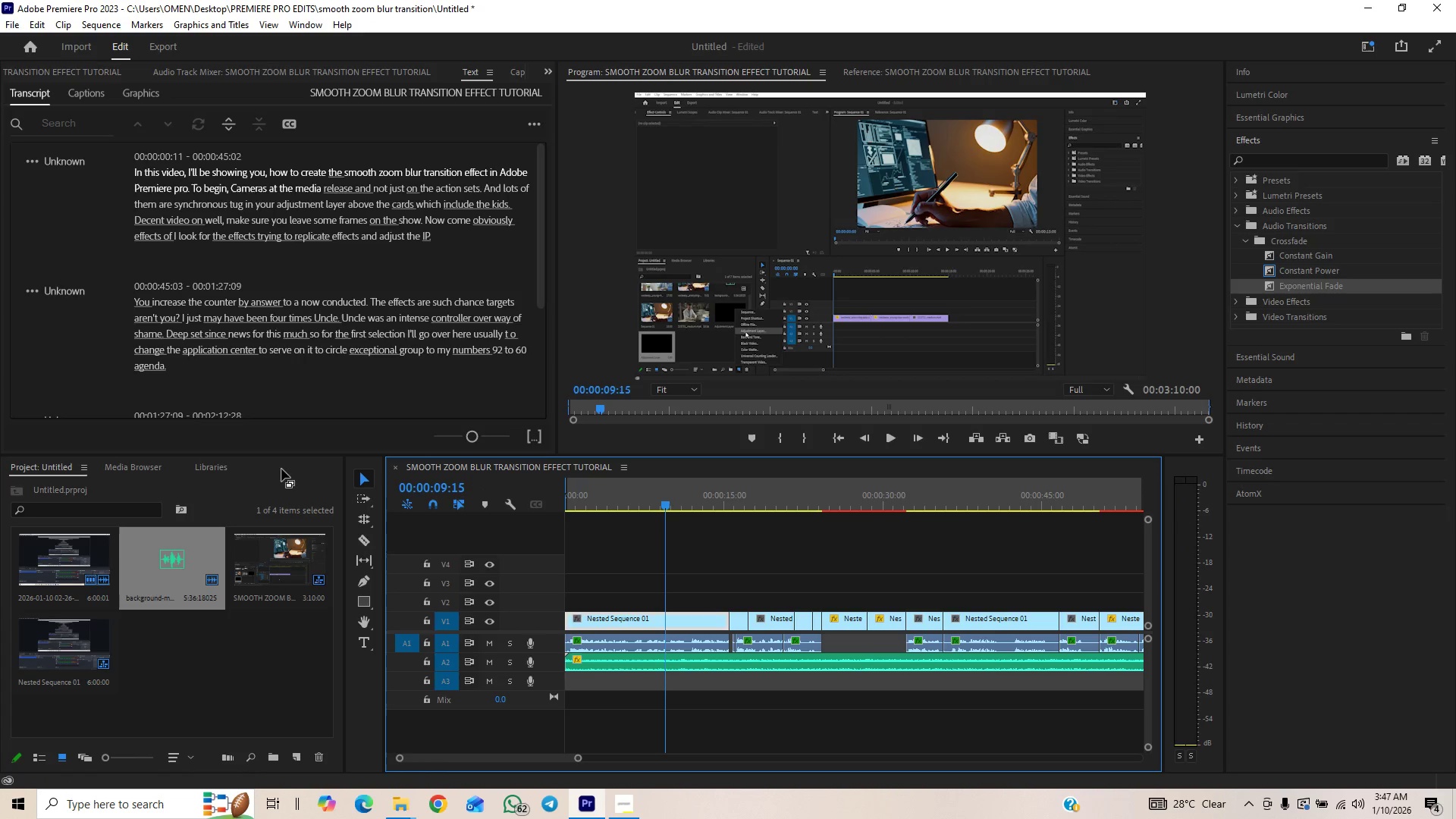 
wait(5.28)
 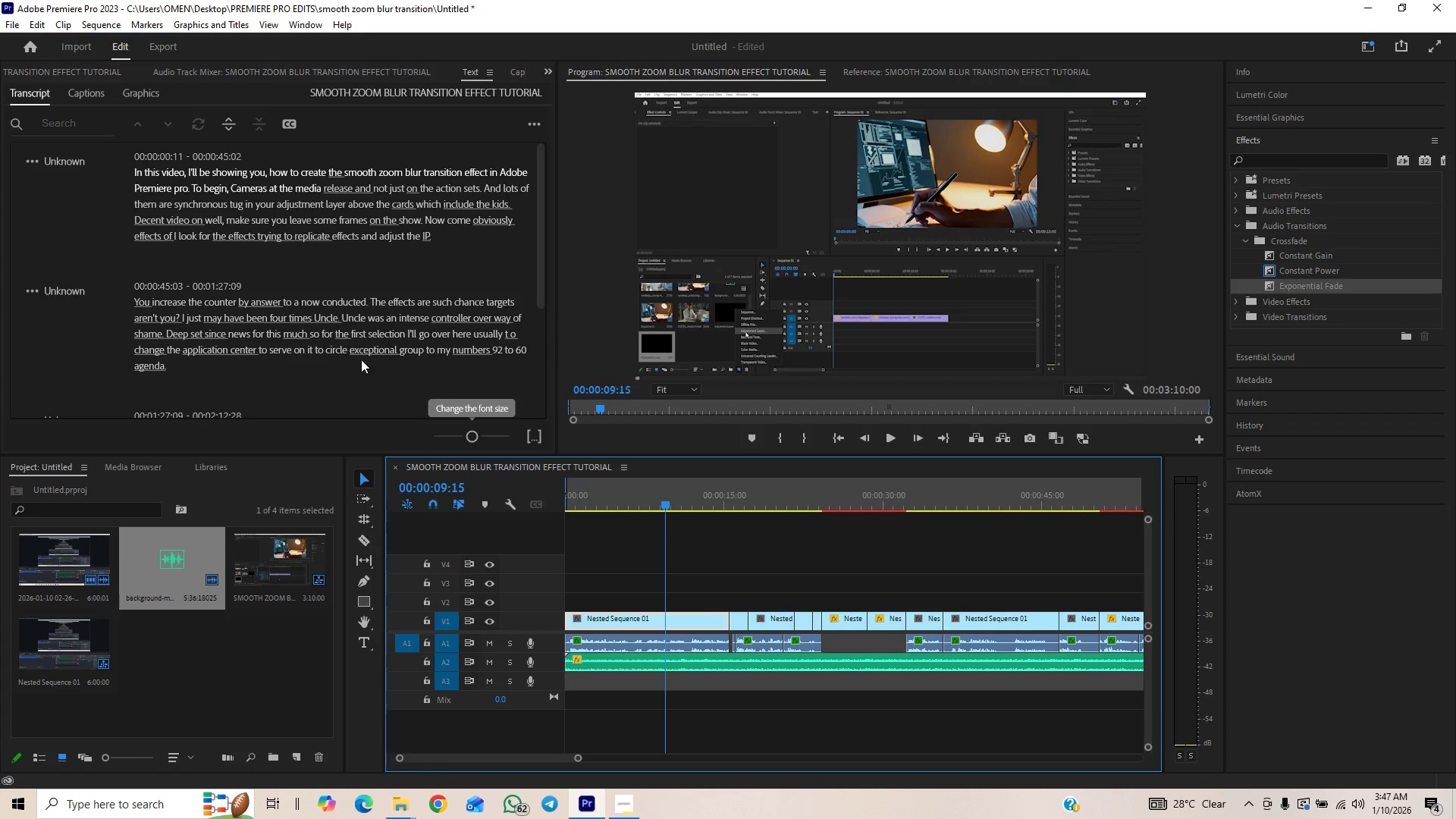 
scroll: coordinate [187, 240], scroll_direction: up, amount: 2.0
 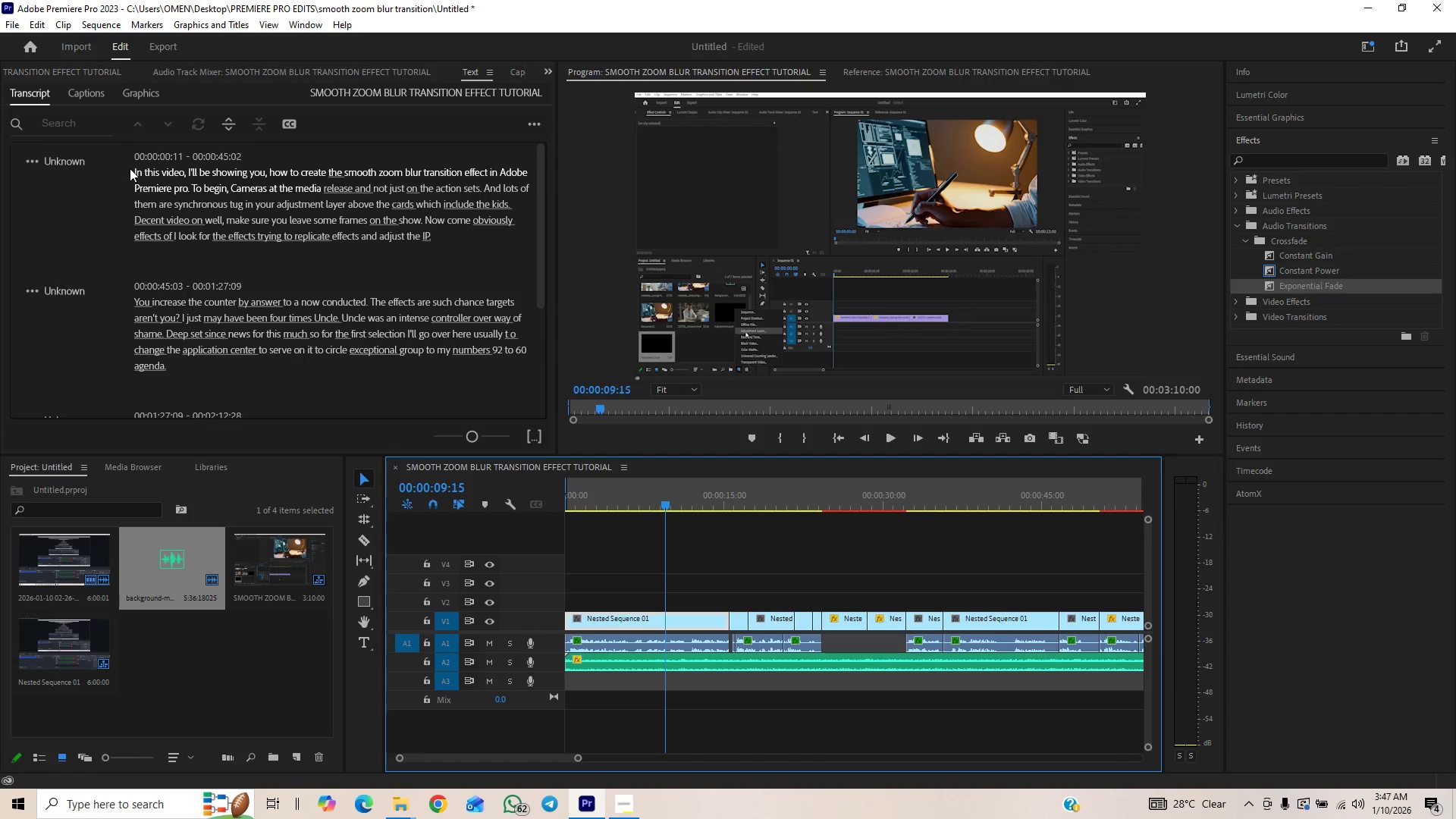 
wait(8.98)
 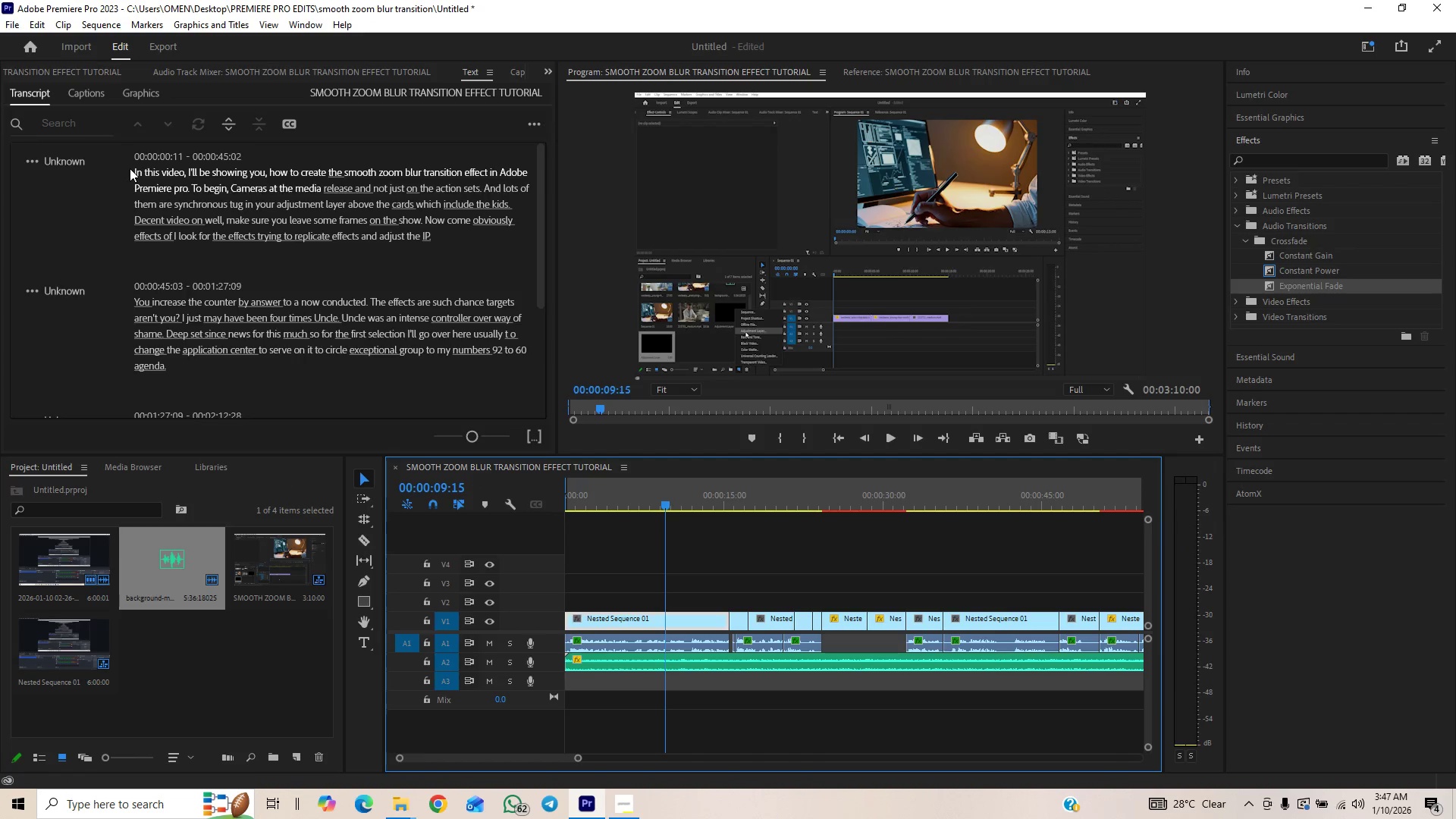 
left_click([94, 97])
 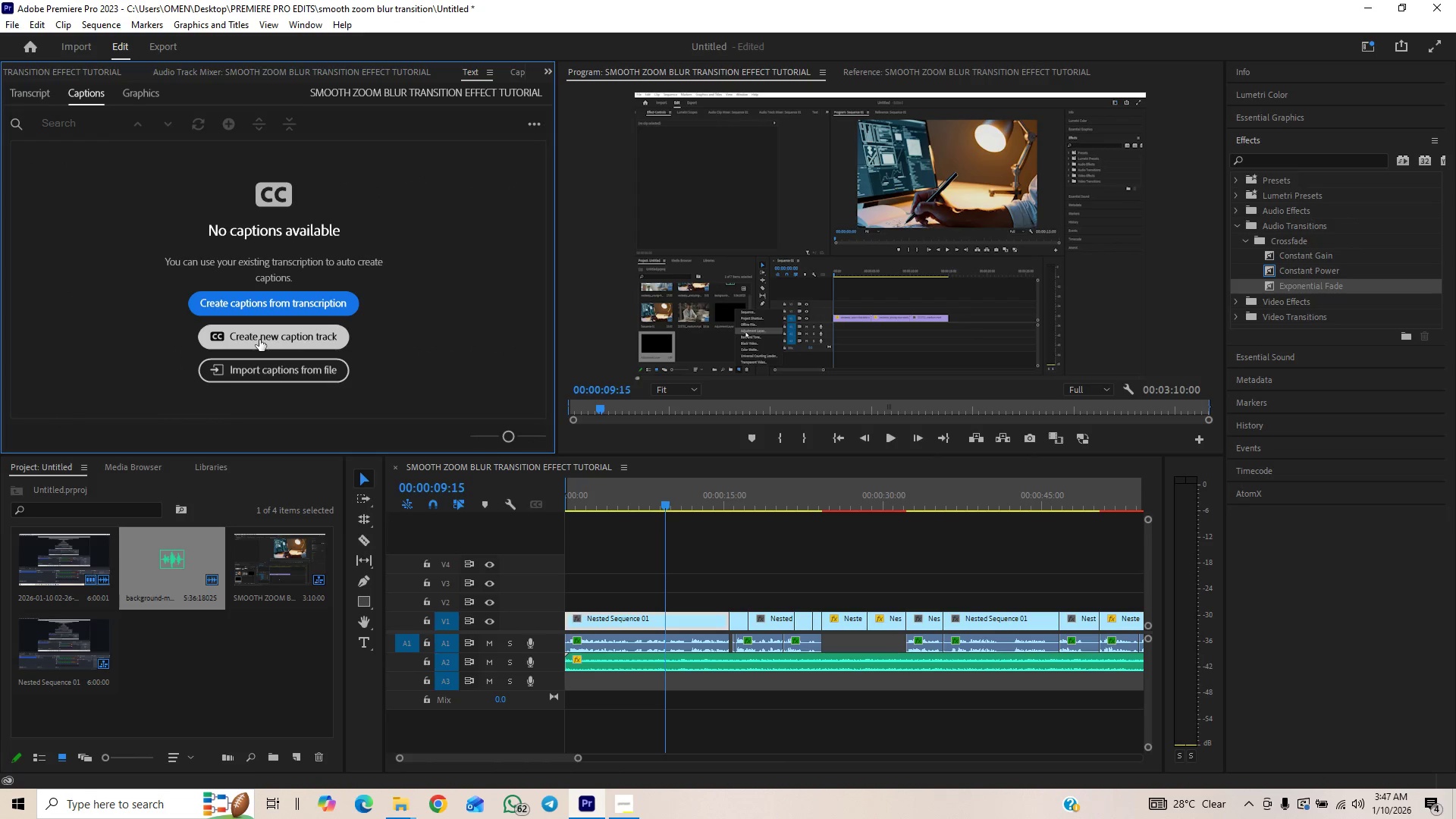 
left_click([259, 340])
 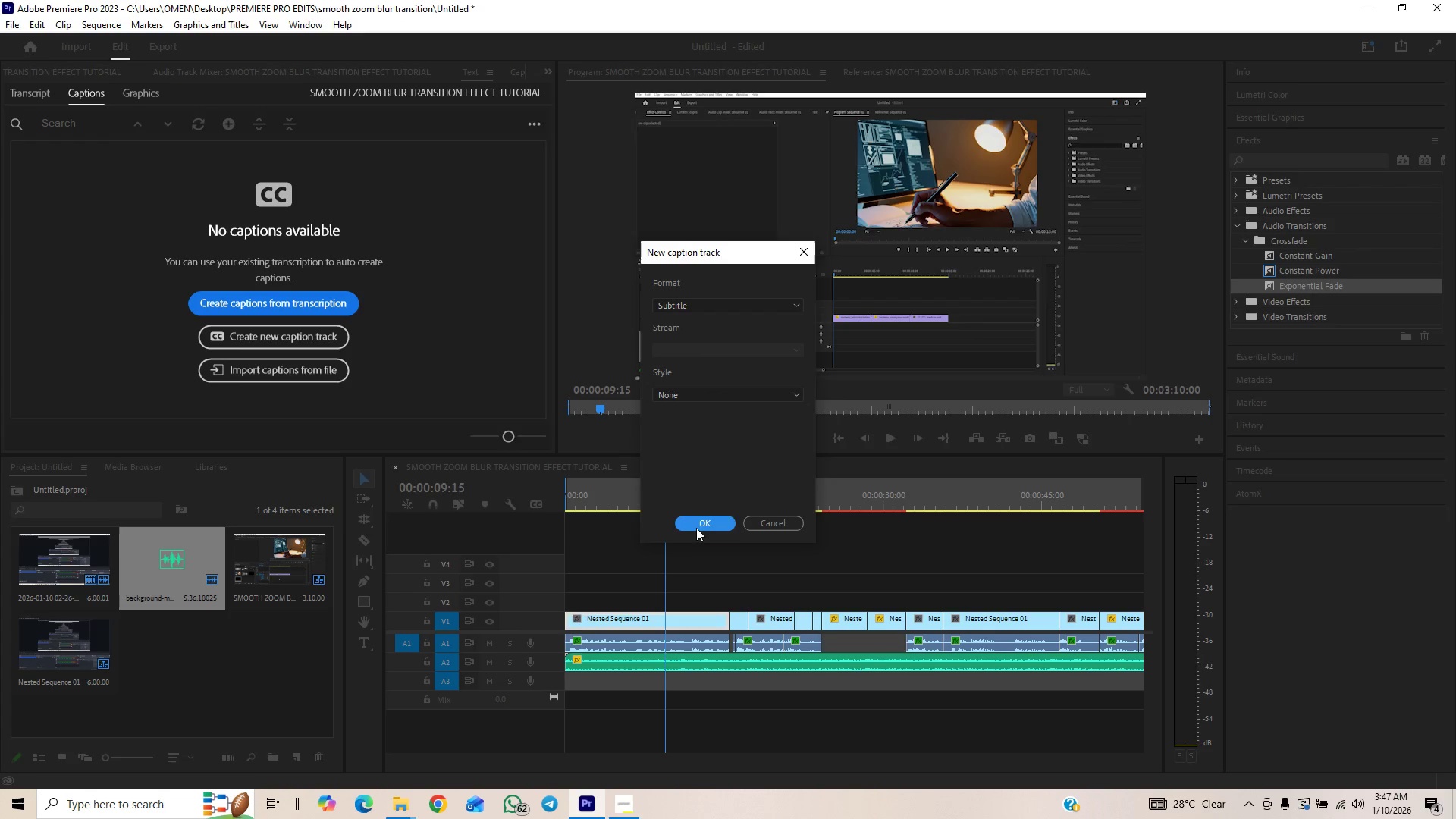 
left_click([696, 522])
 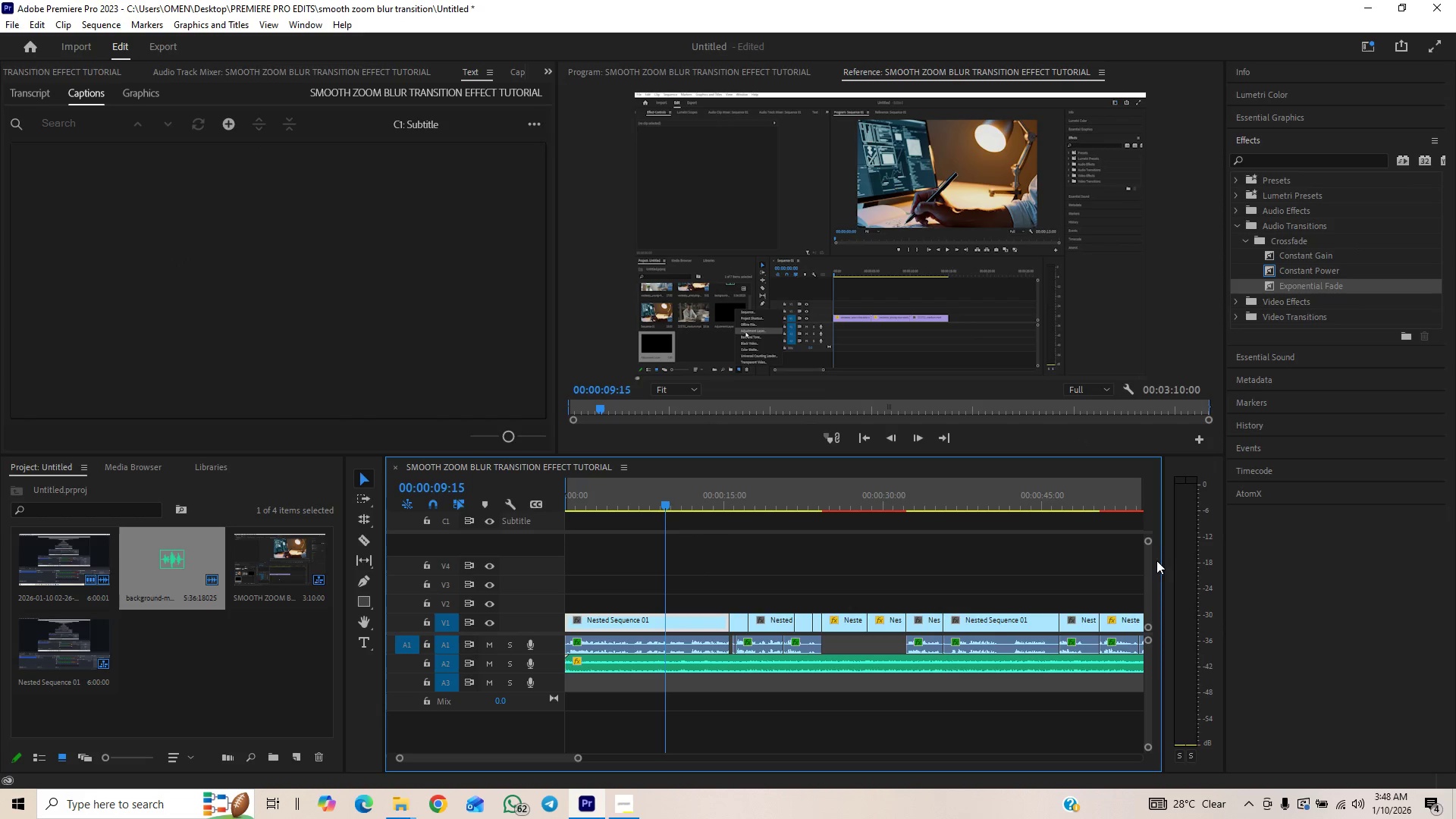 
left_click_drag(start_coordinate=[1150, 568], to_coordinate=[1149, 514])
 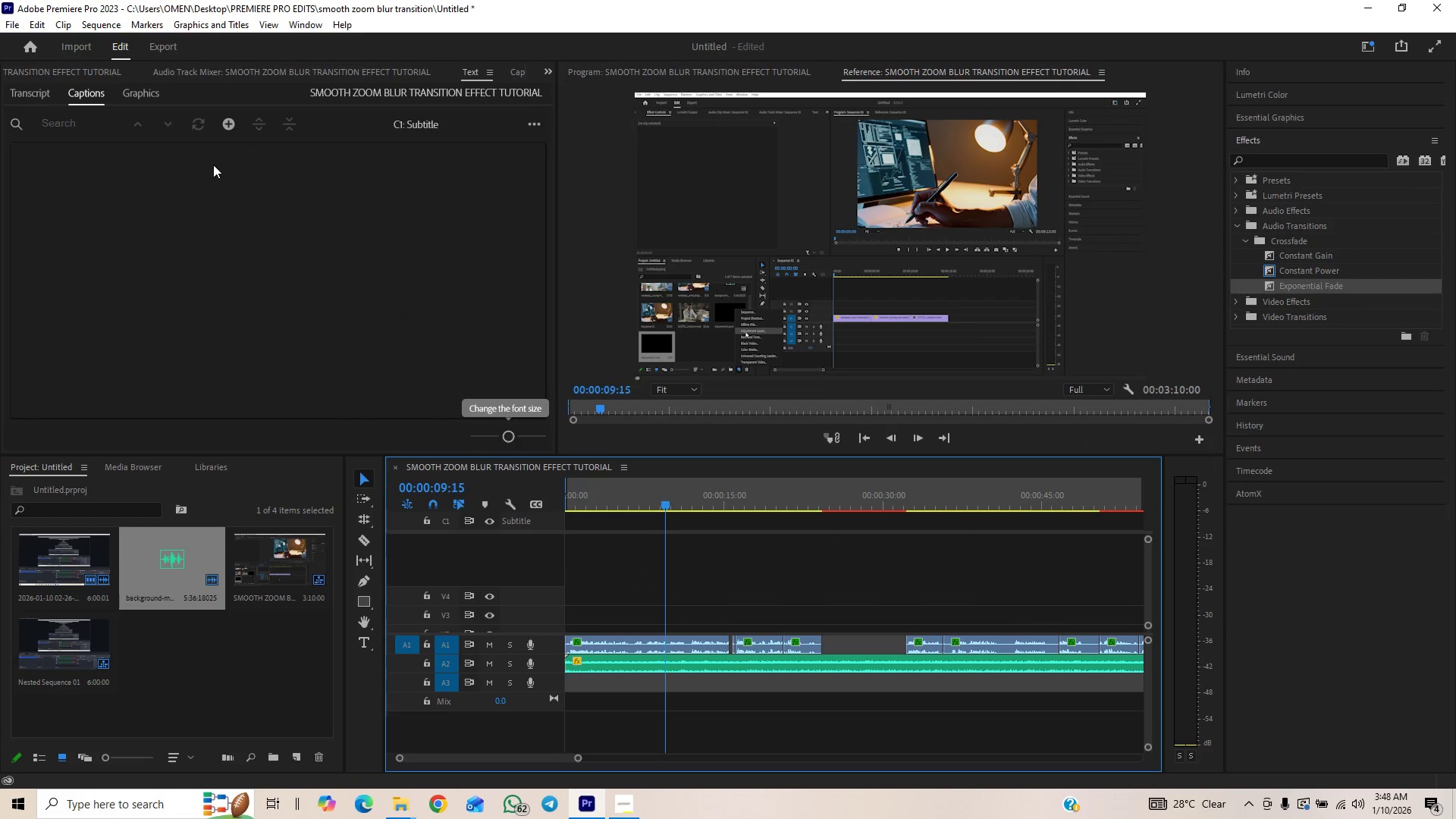 
left_click([31, 93])
 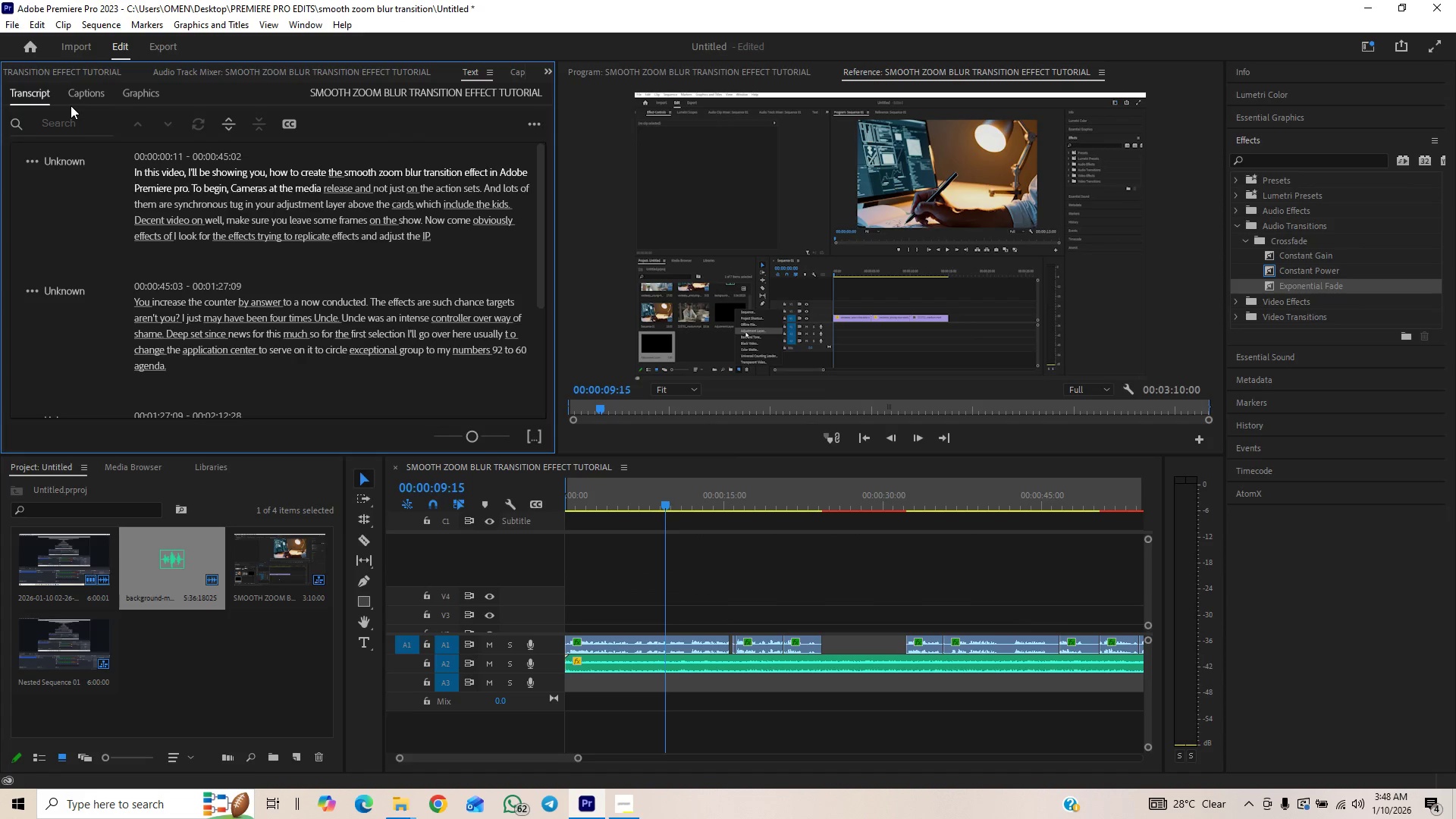 
left_click([77, 95])
 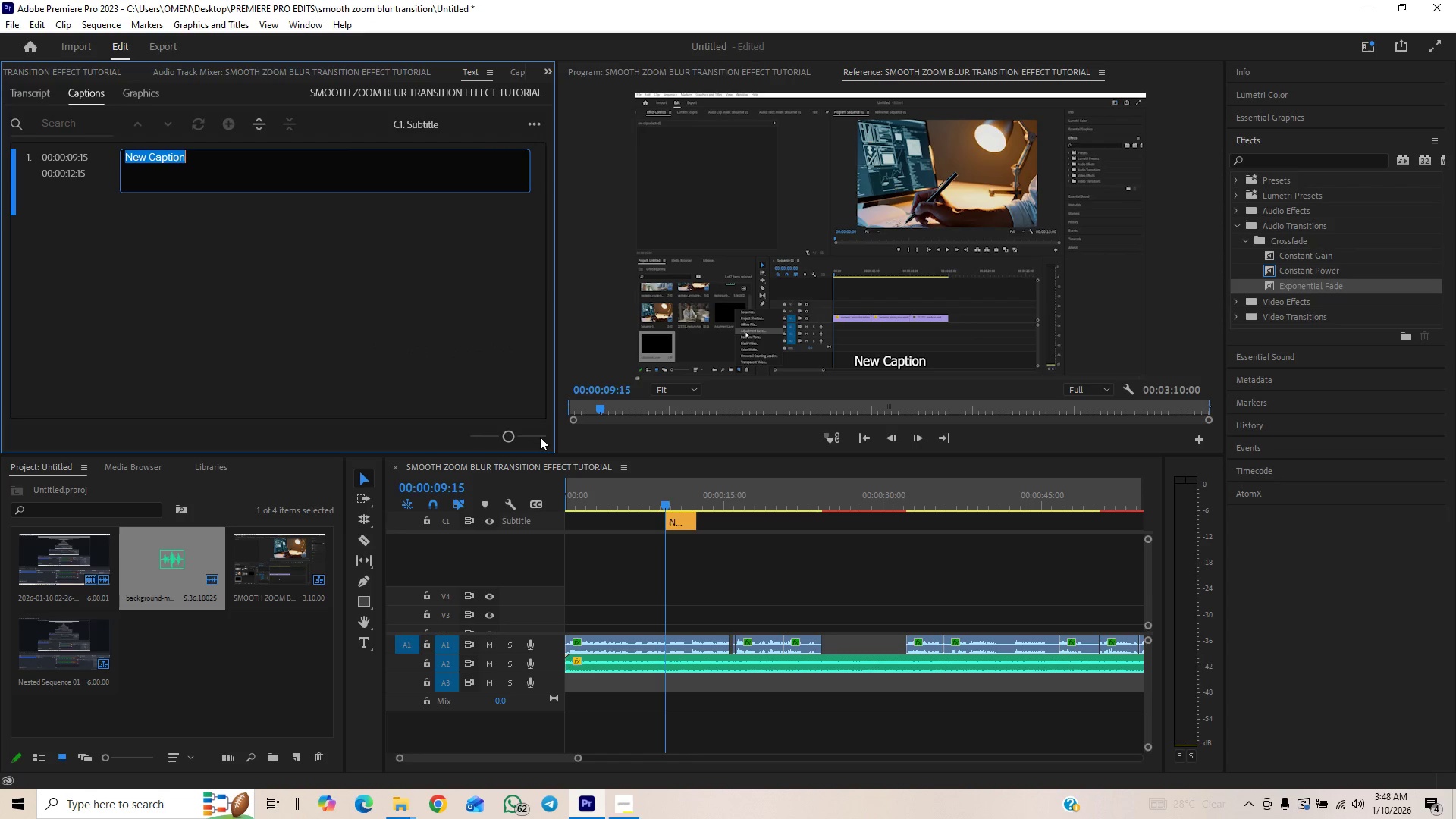 
left_click_drag(start_coordinate=[675, 522], to_coordinate=[552, 525])
 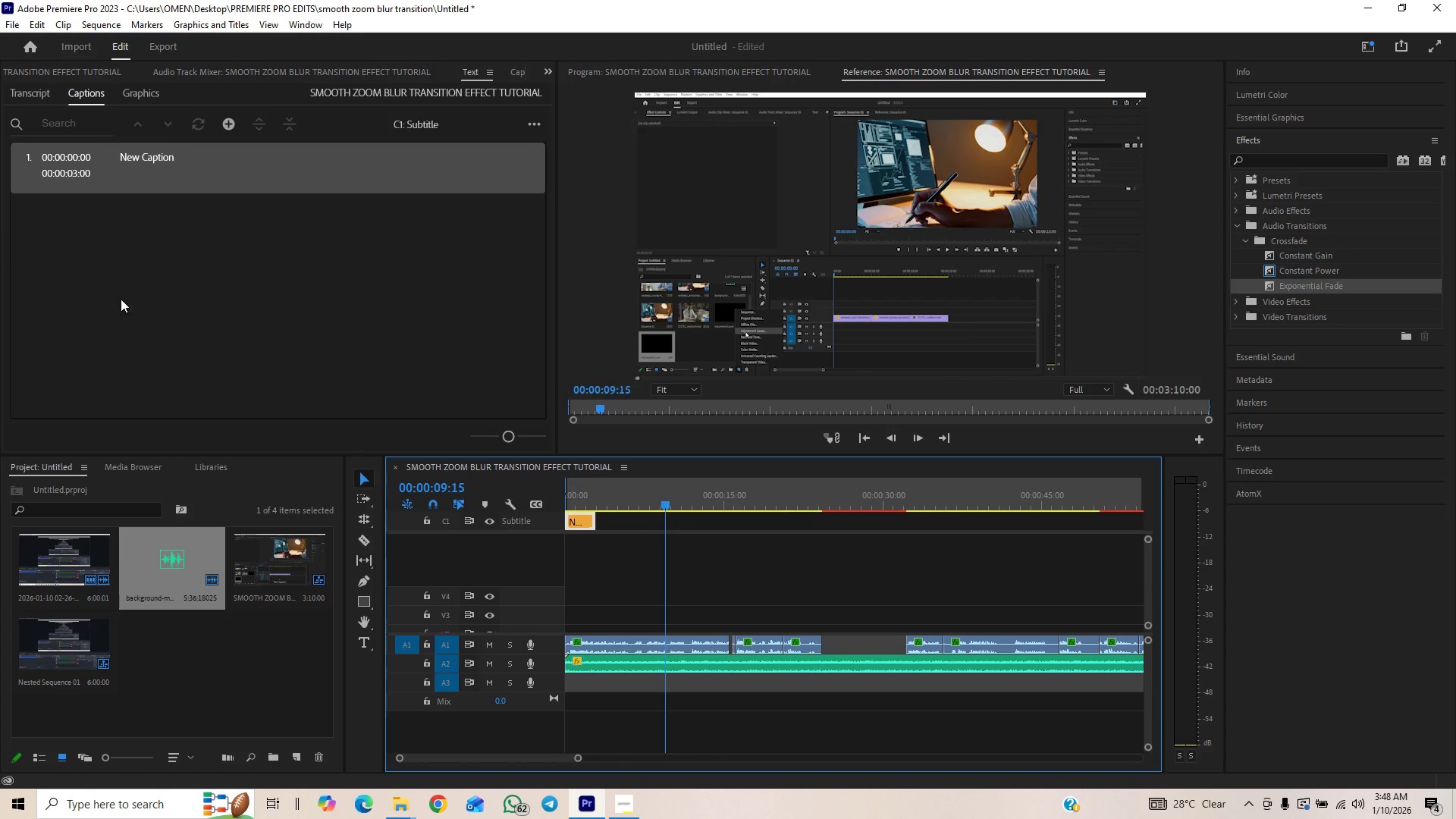 
left_click([47, 98])
 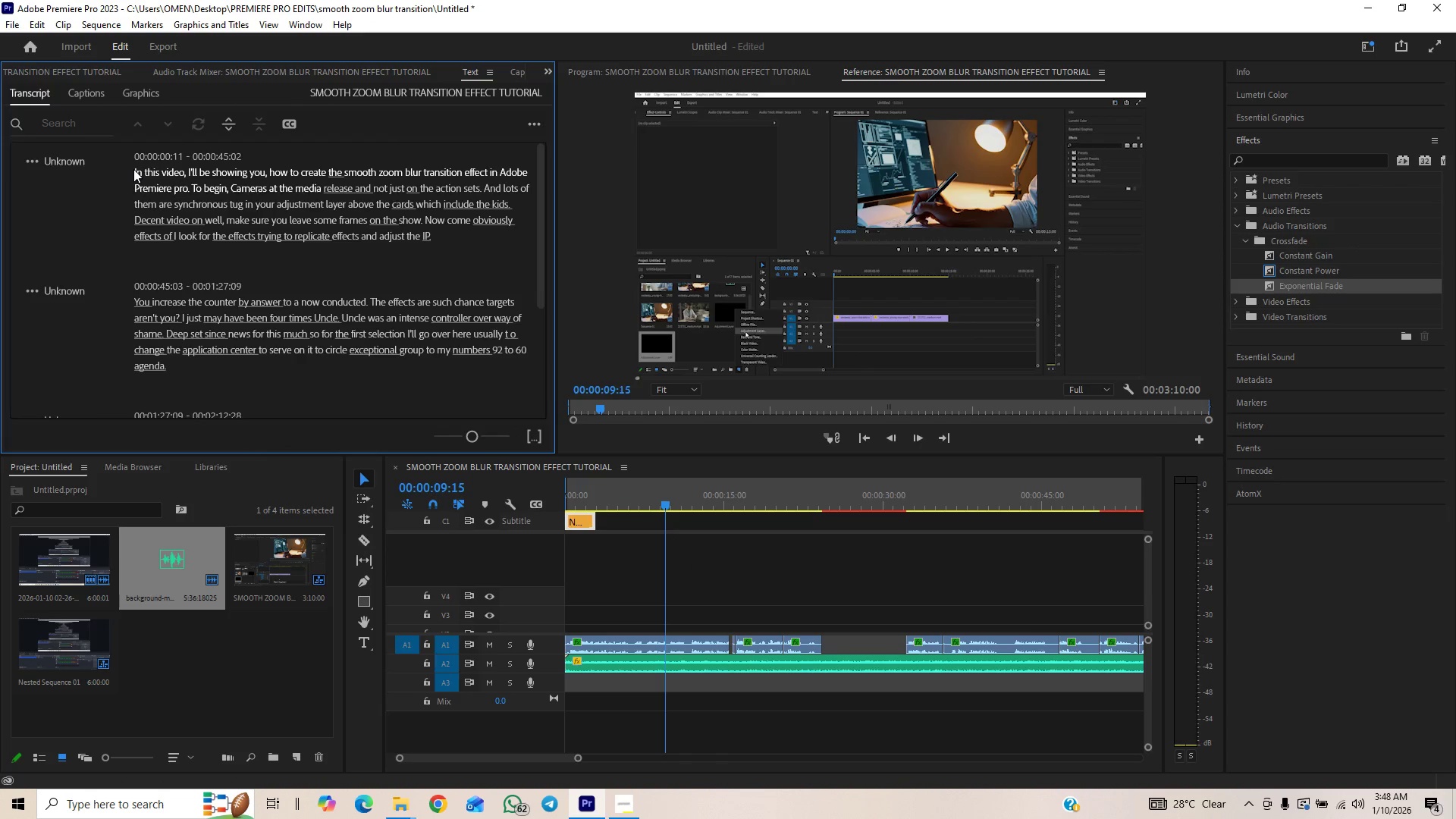 
left_click_drag(start_coordinate=[133, 169], to_coordinate=[153, 179])
 